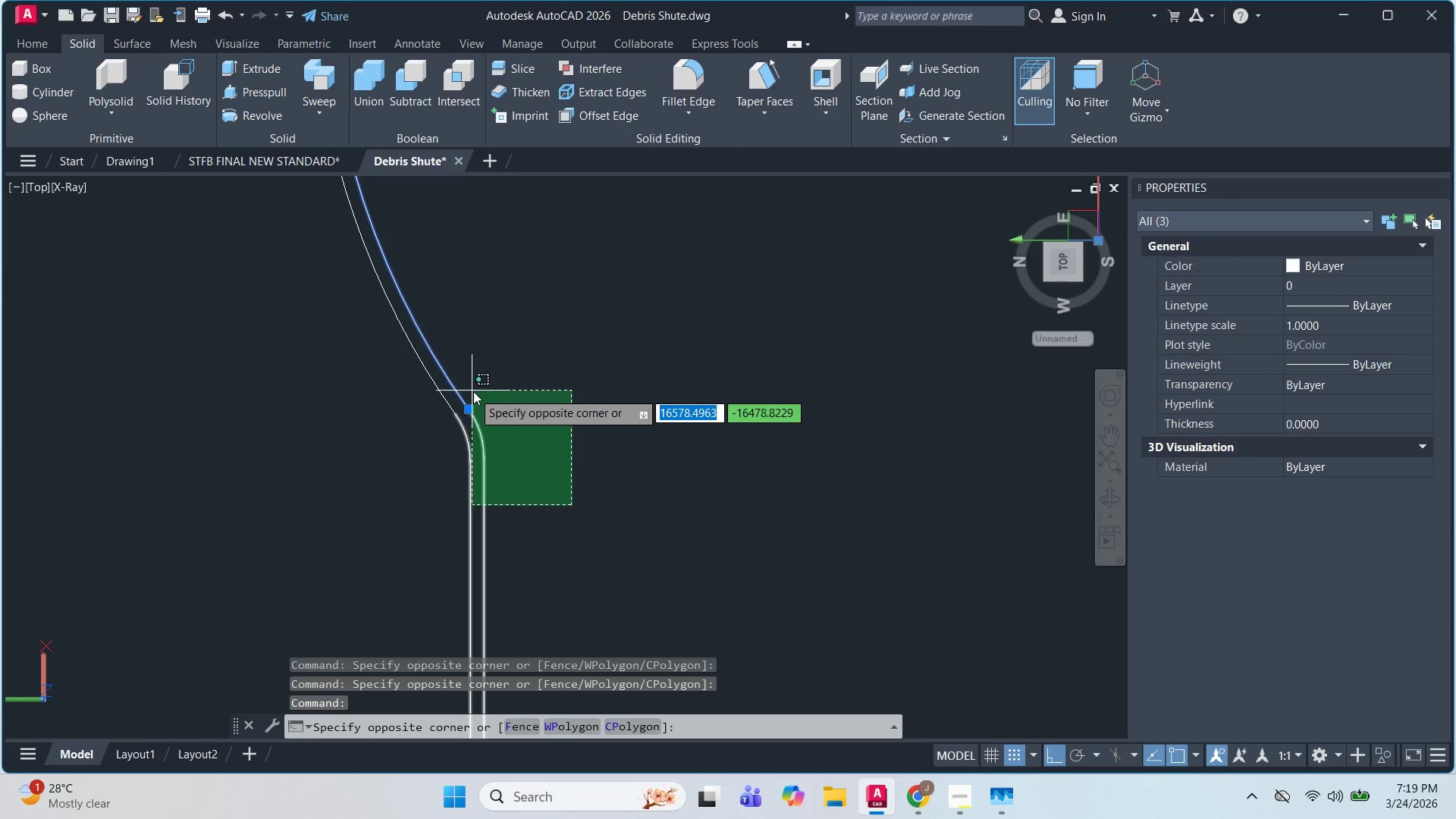 
left_click([476, 394])
 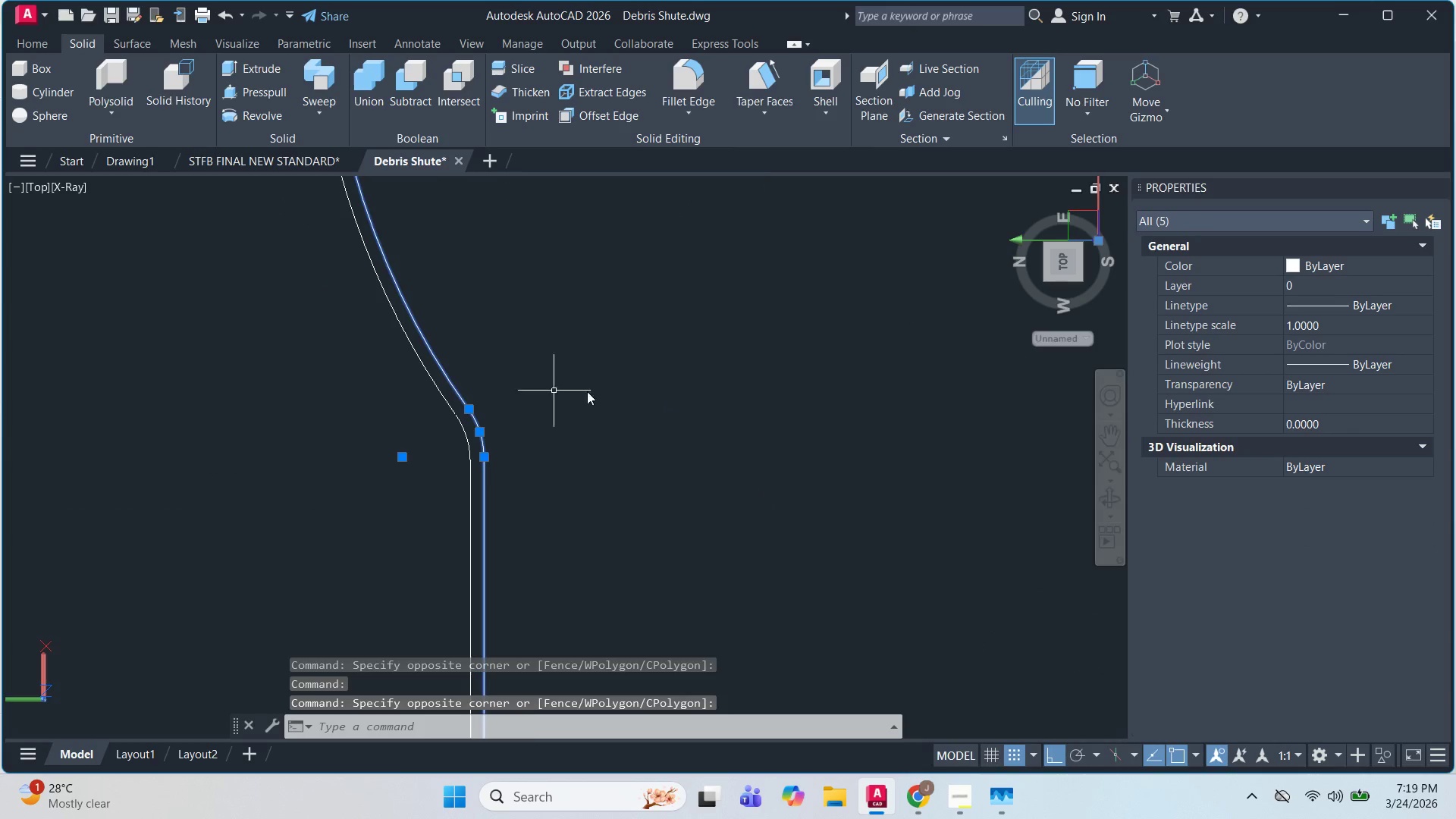 
scroll: coordinate [660, 413], scroll_direction: down, amount: 2.0
 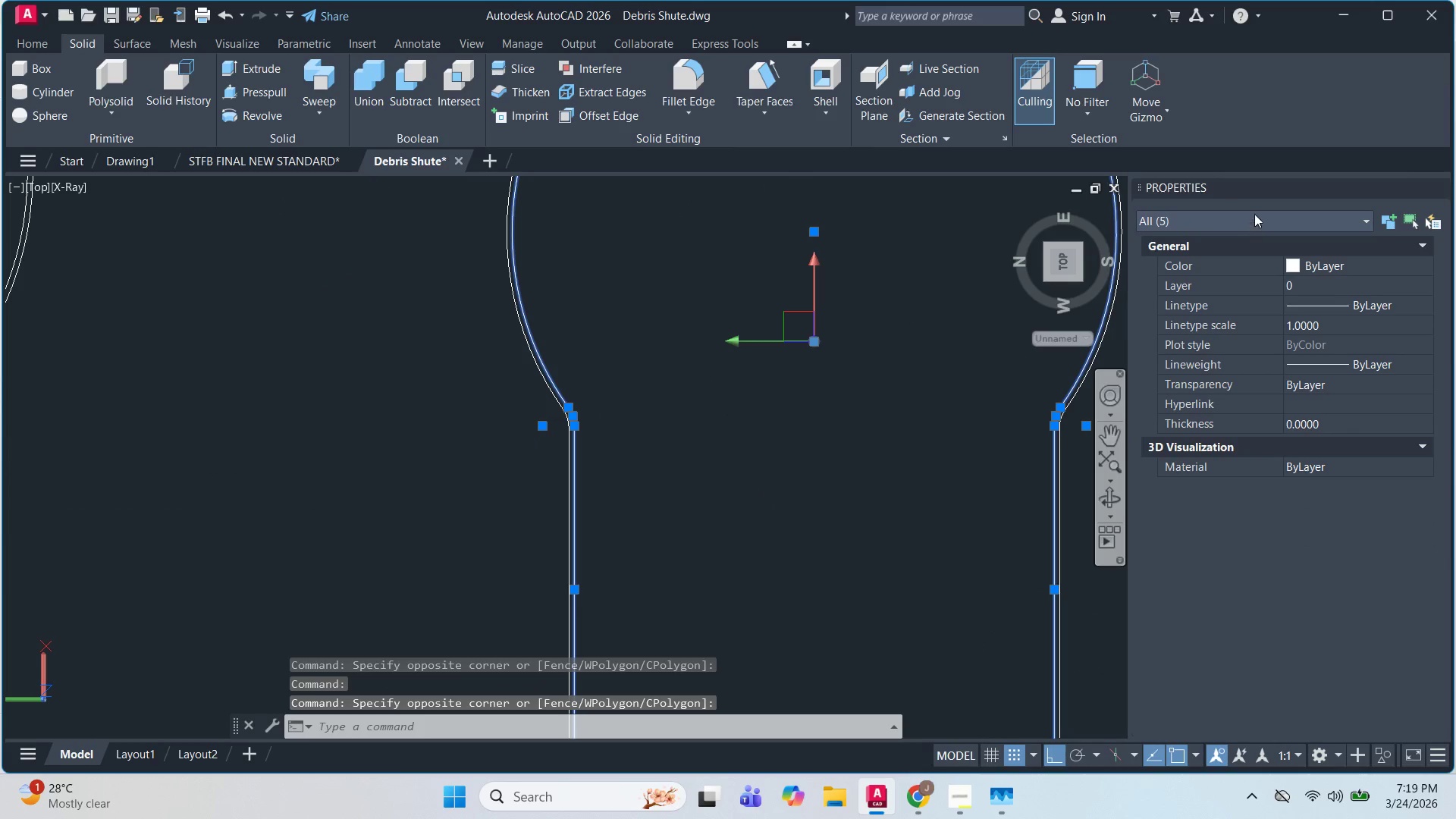 
left_click([1254, 213])
 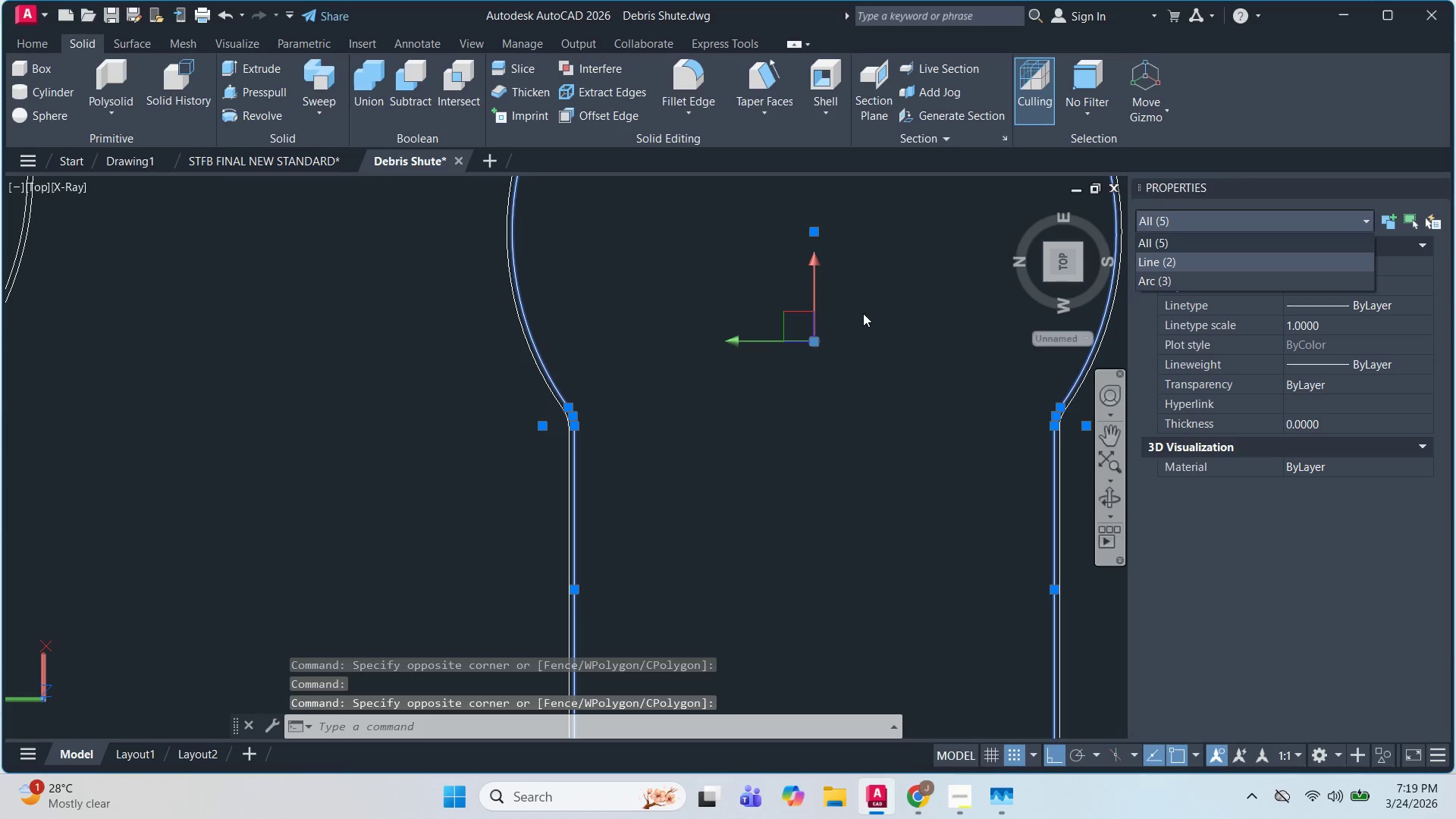 
left_click([855, 324])
 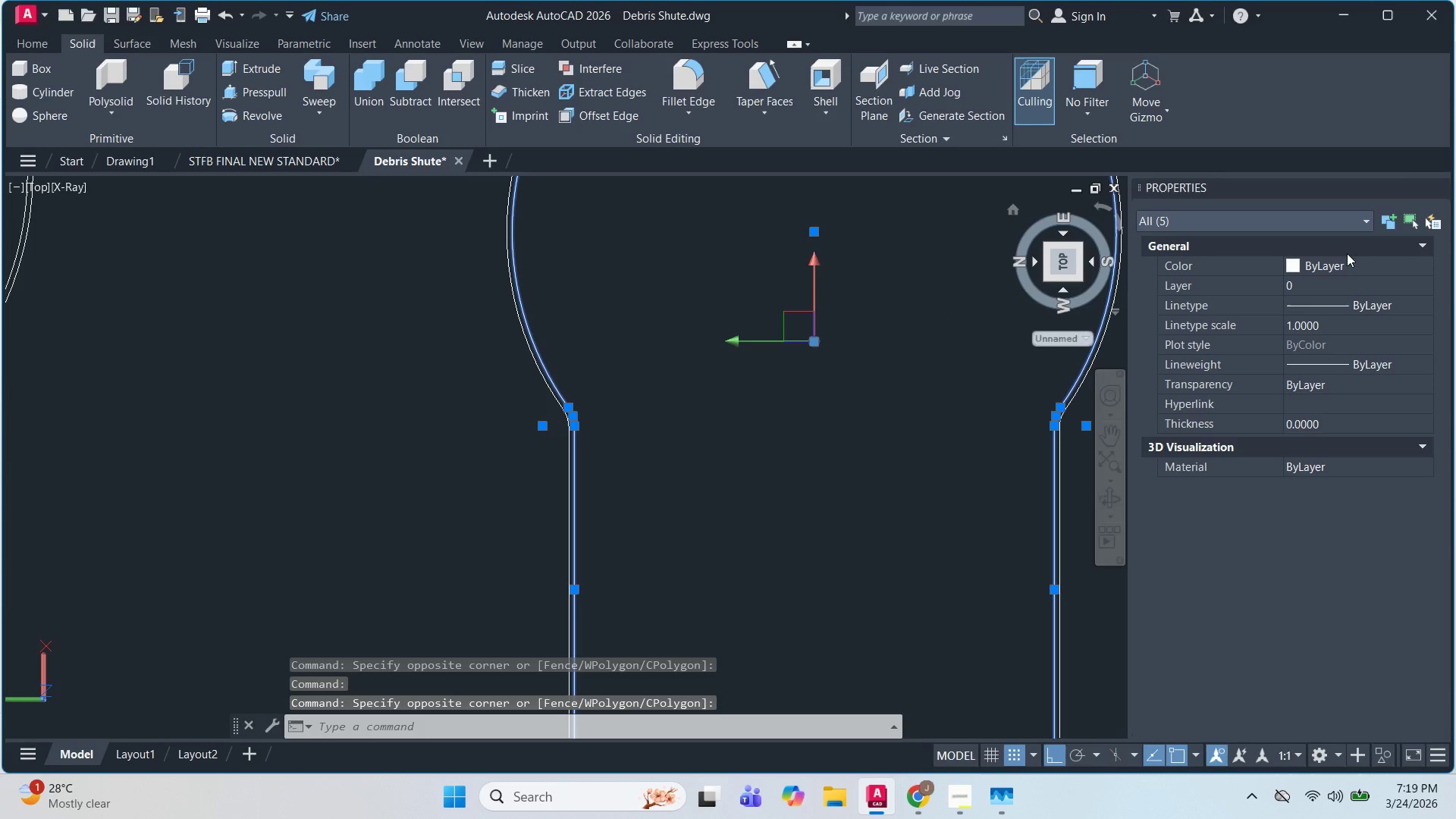 
left_click([1335, 269])
 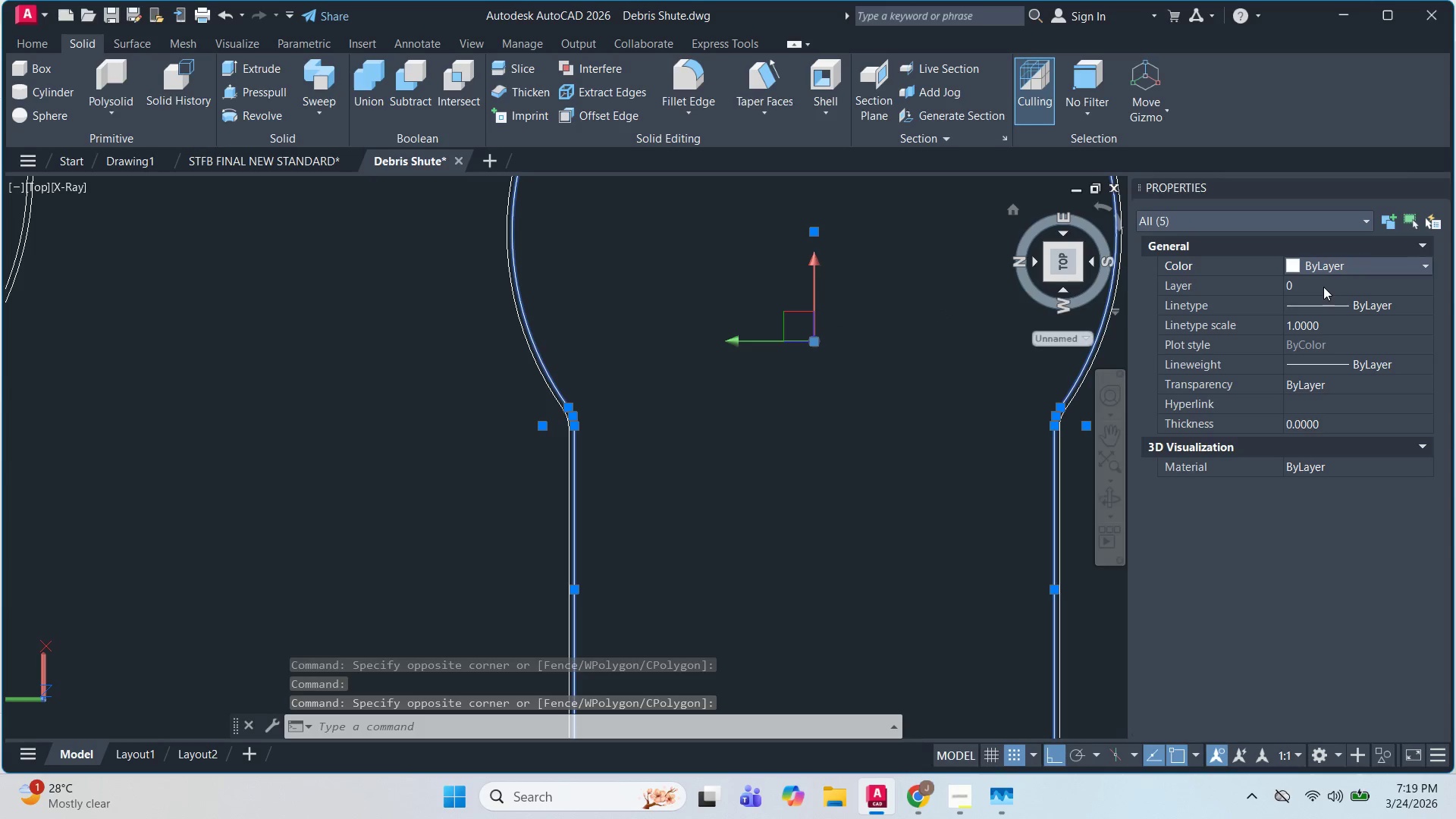 
left_click([1329, 266])
 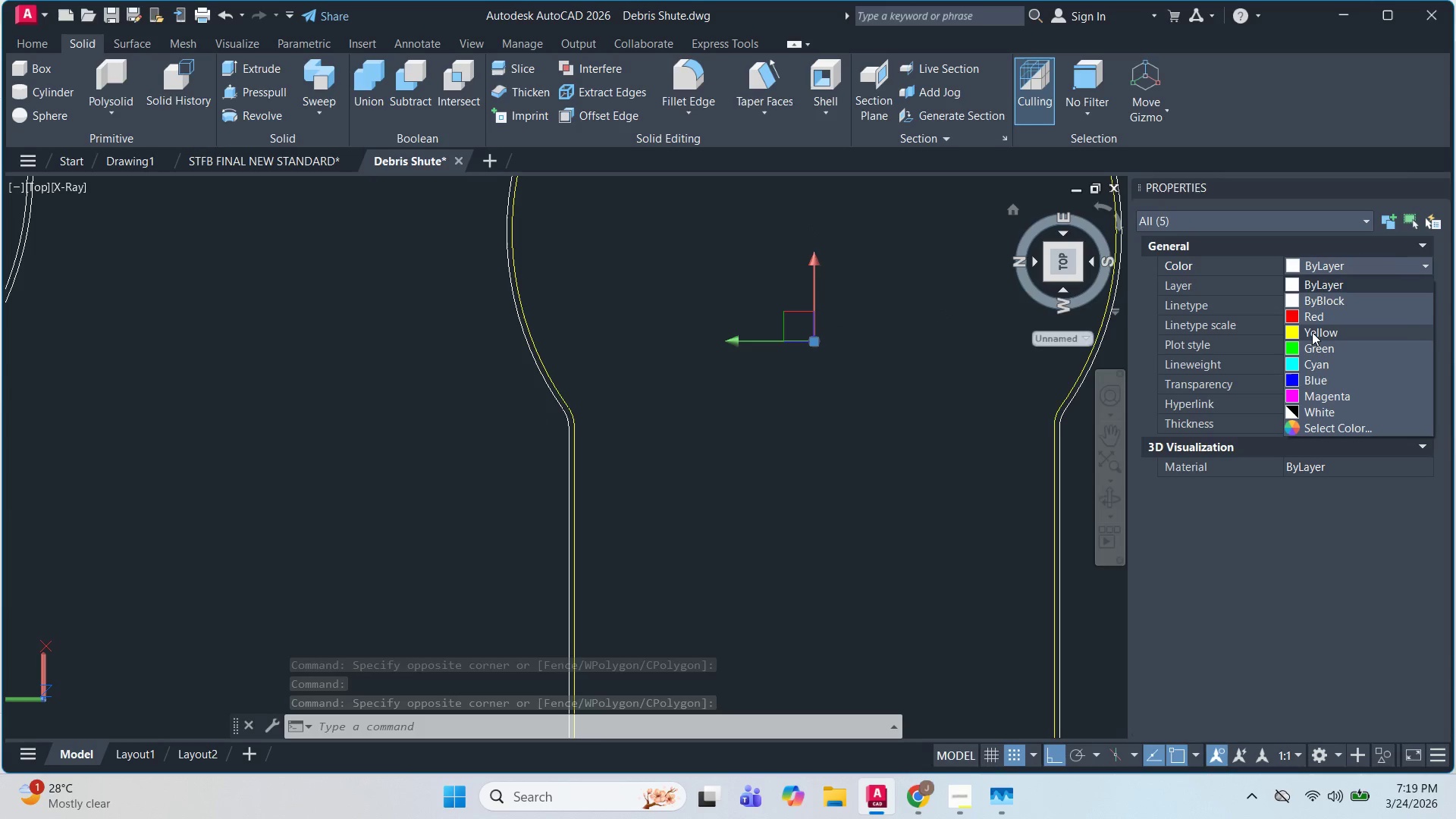 
left_click([1312, 332])
 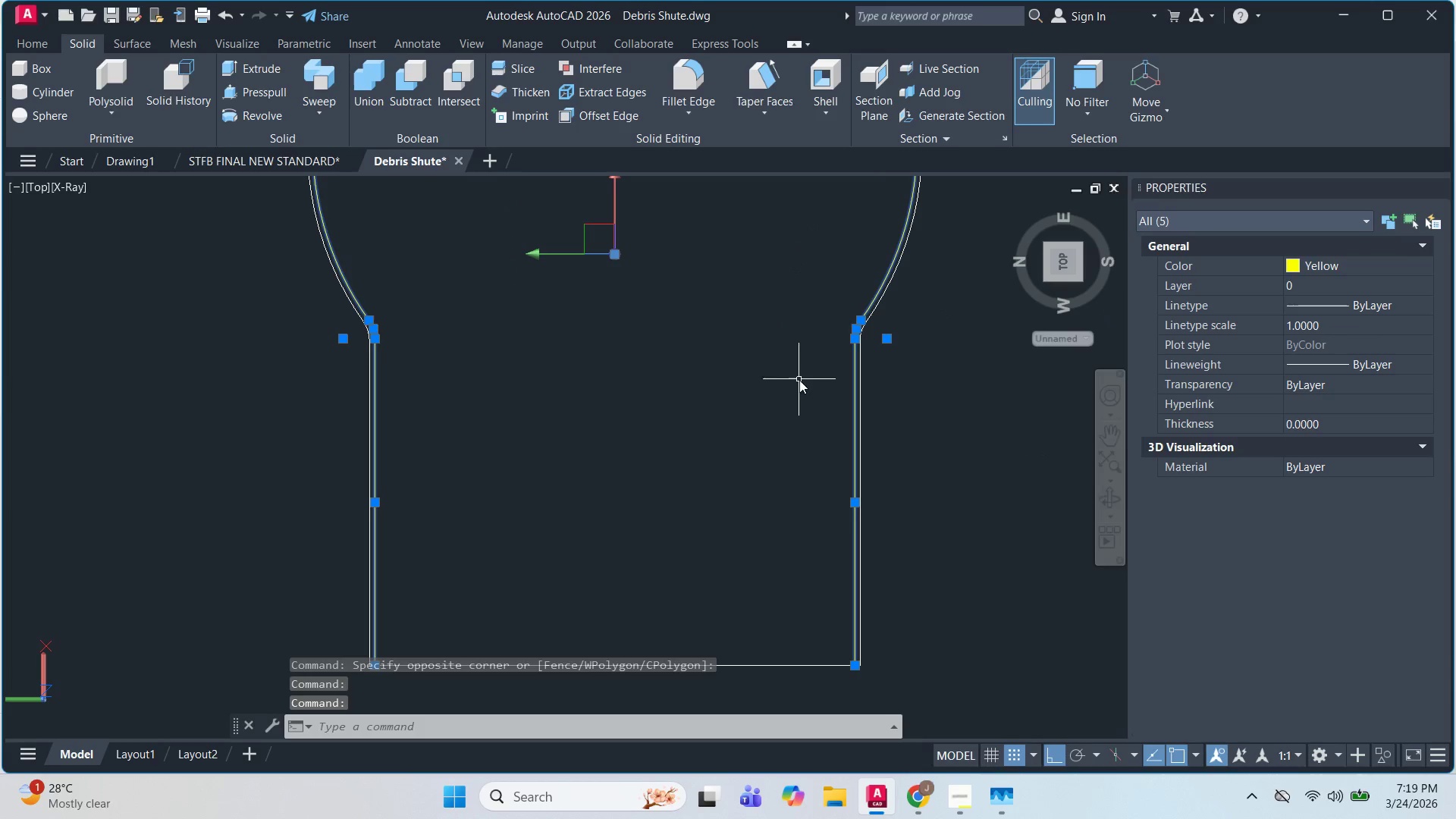 
key(Escape)
 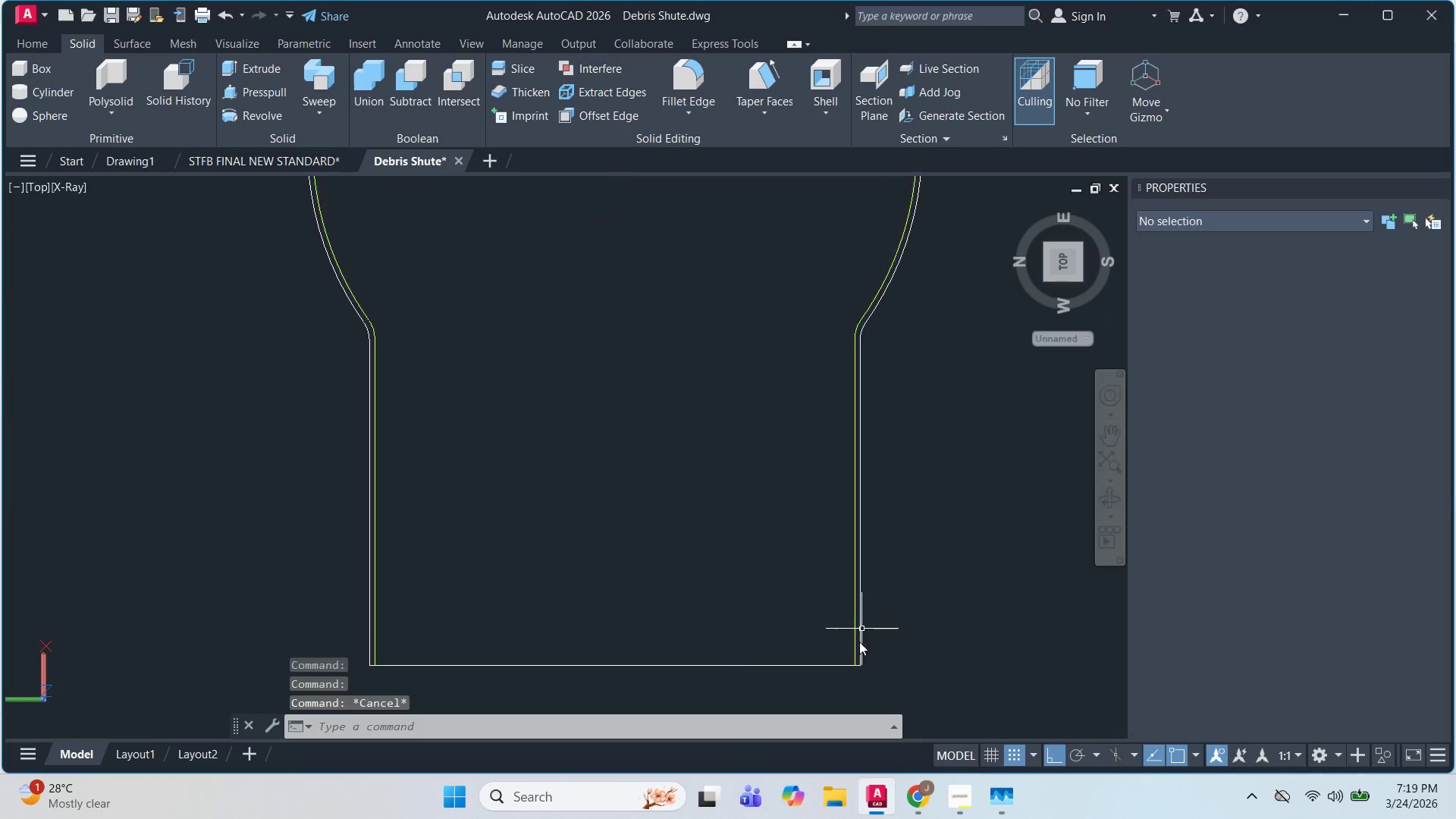 
key(Escape)
 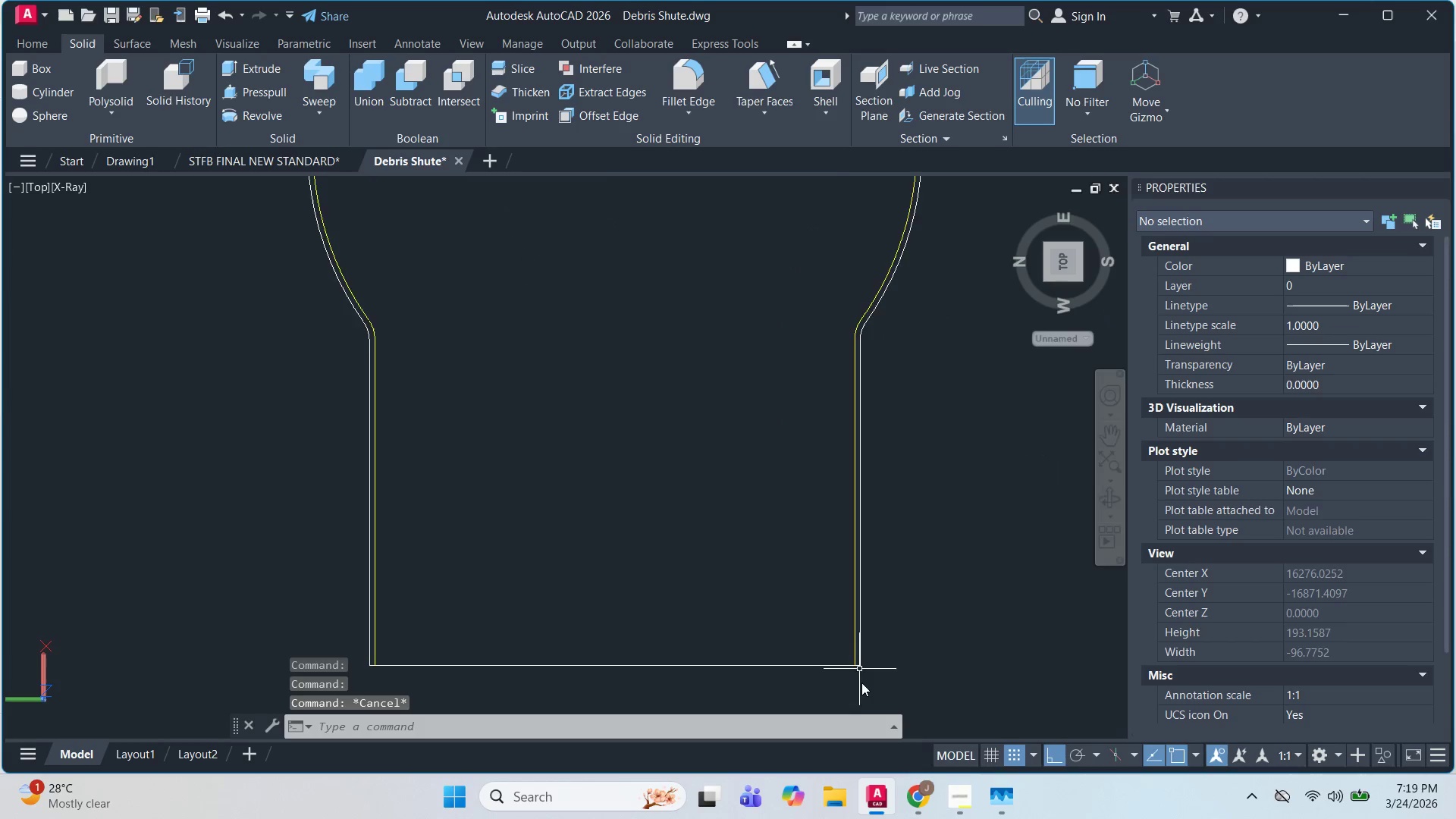 
left_click_drag(start_coordinate=[864, 647], to_coordinate=[861, 635])
 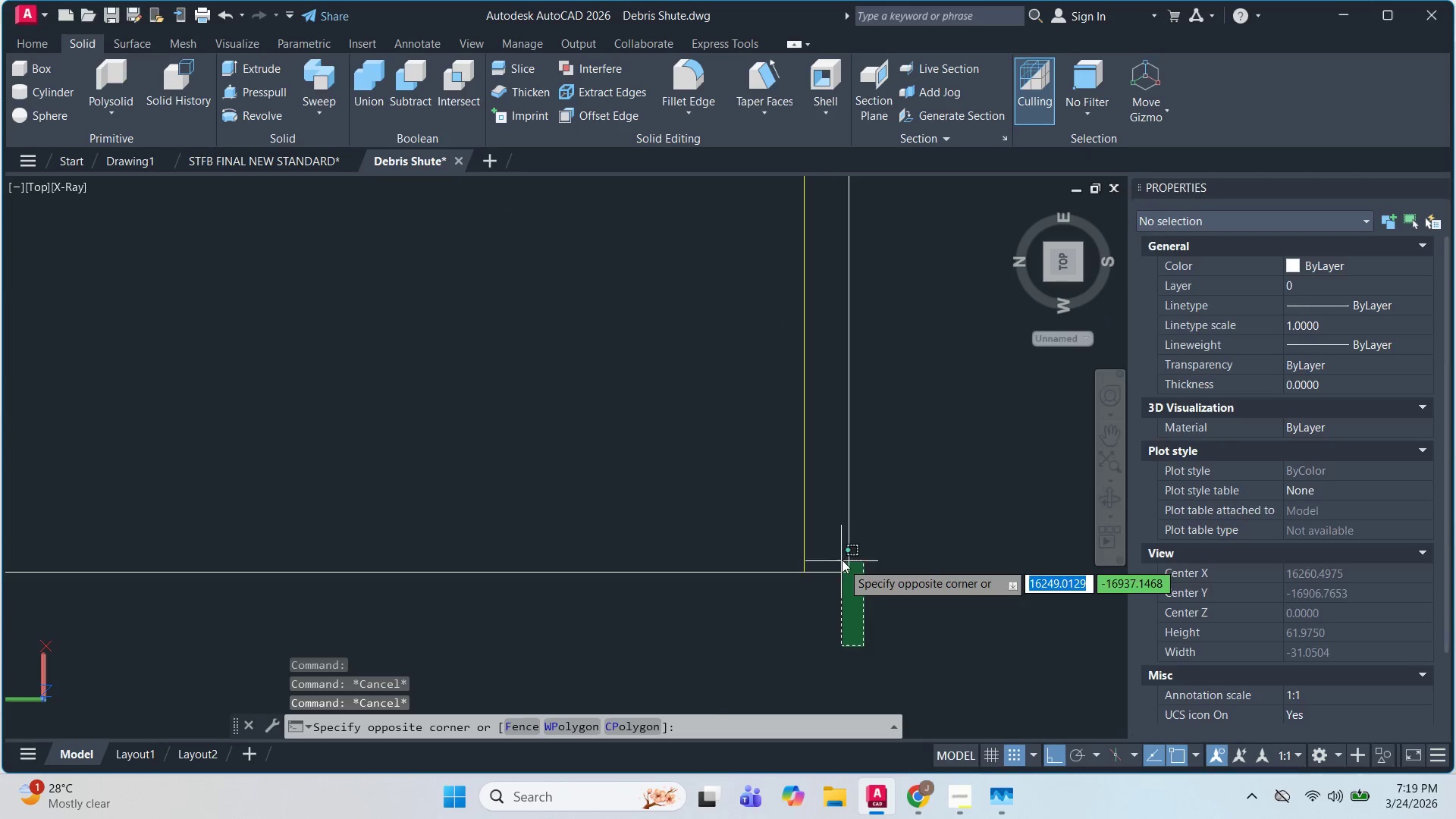 
double_click([840, 542])
 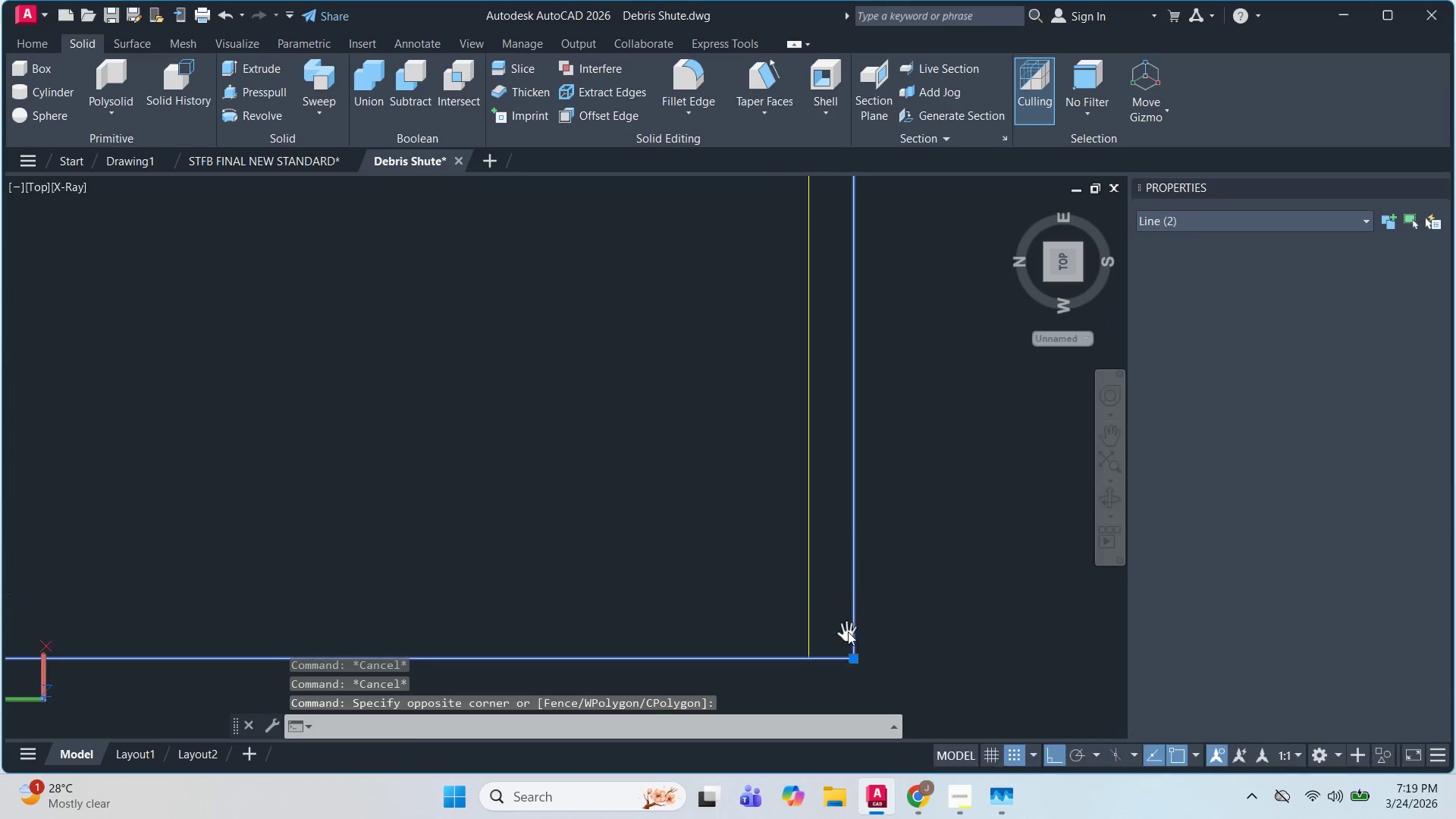 
scroll: coordinate [864, 647], scroll_direction: up, amount: 6.0
 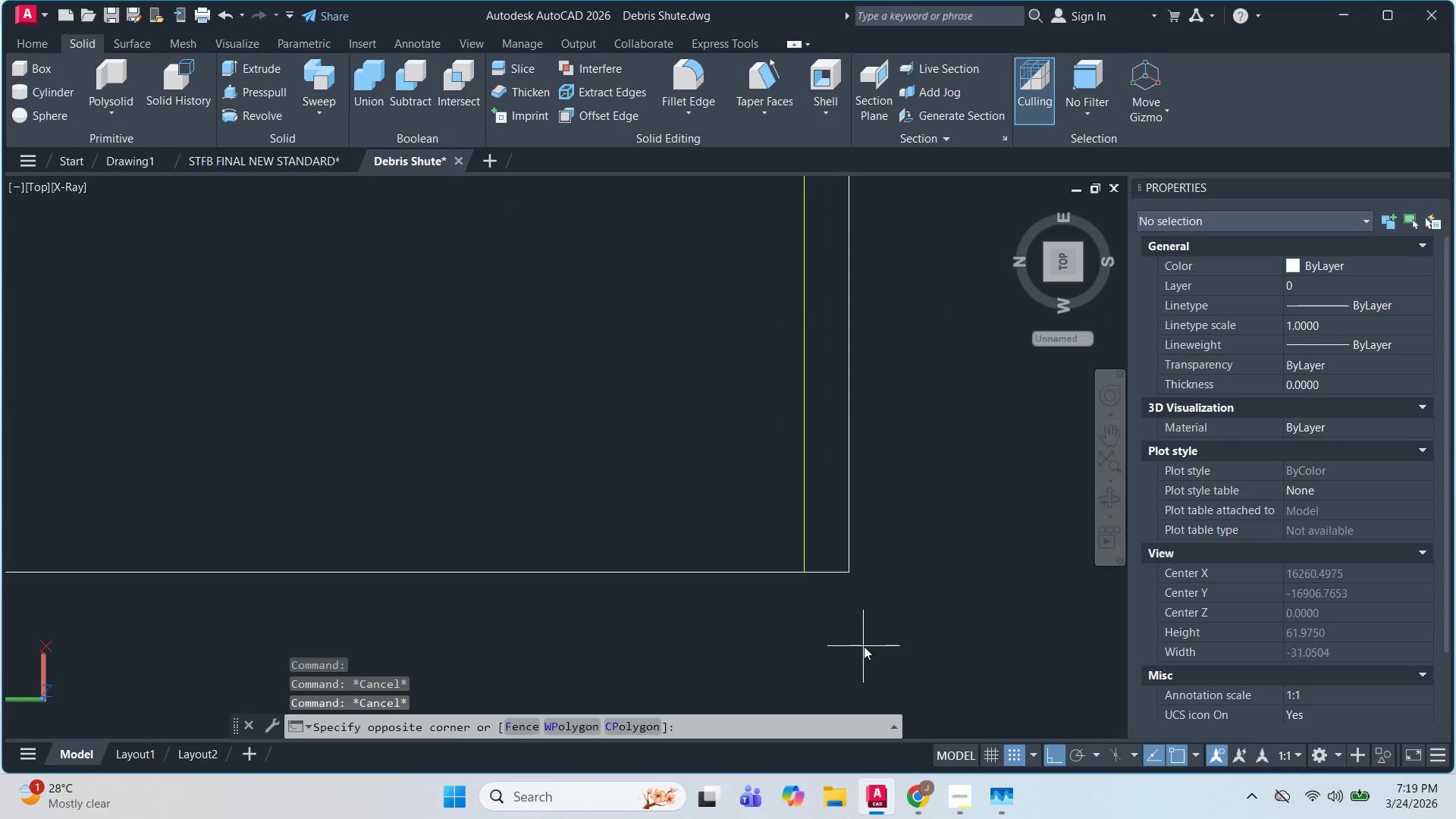 
scroll: coordinate [870, 498], scroll_direction: down, amount: 6.0
 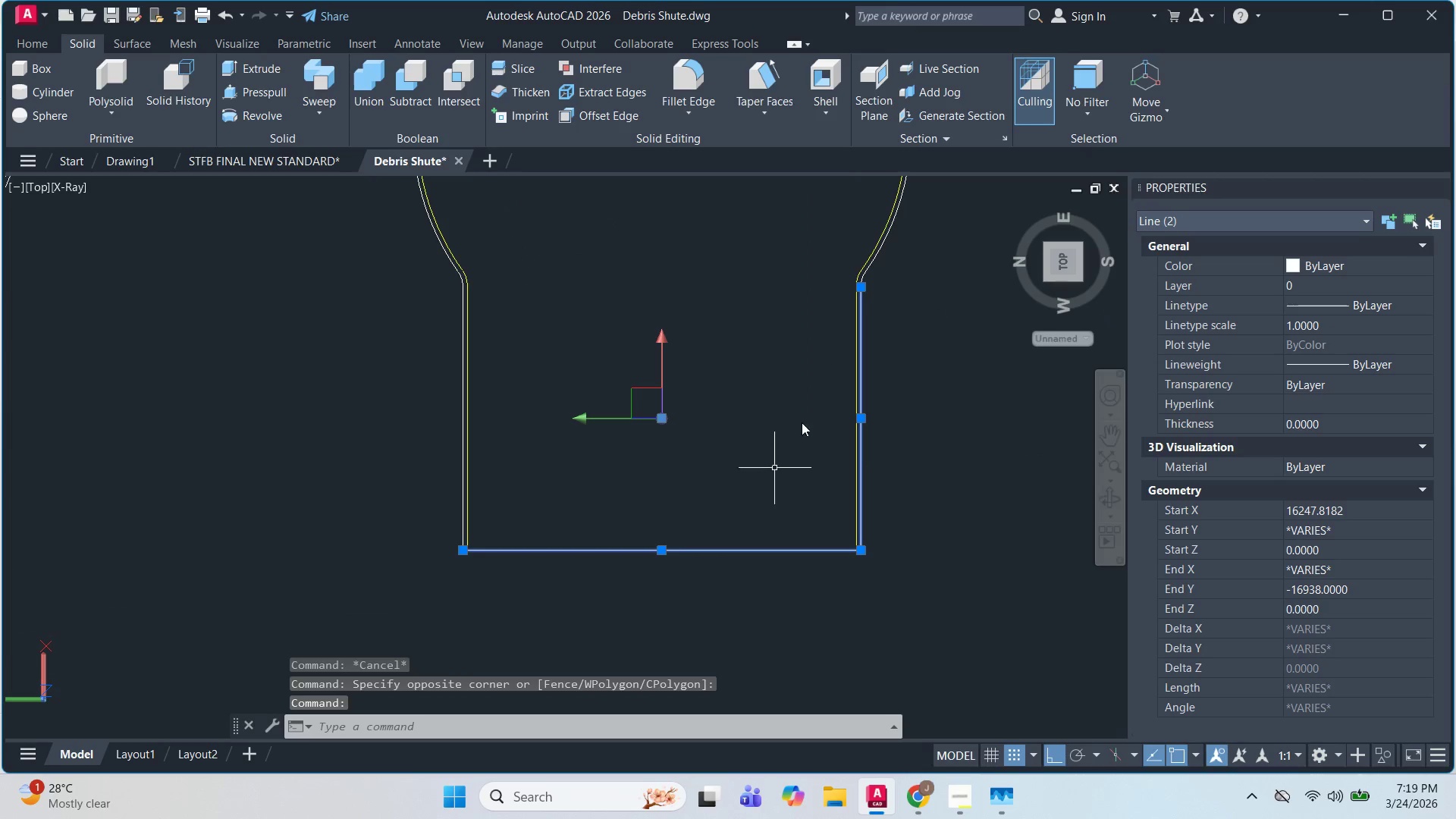 
left_click_drag(start_coordinate=[805, 450], to_coordinate=[795, 489])
 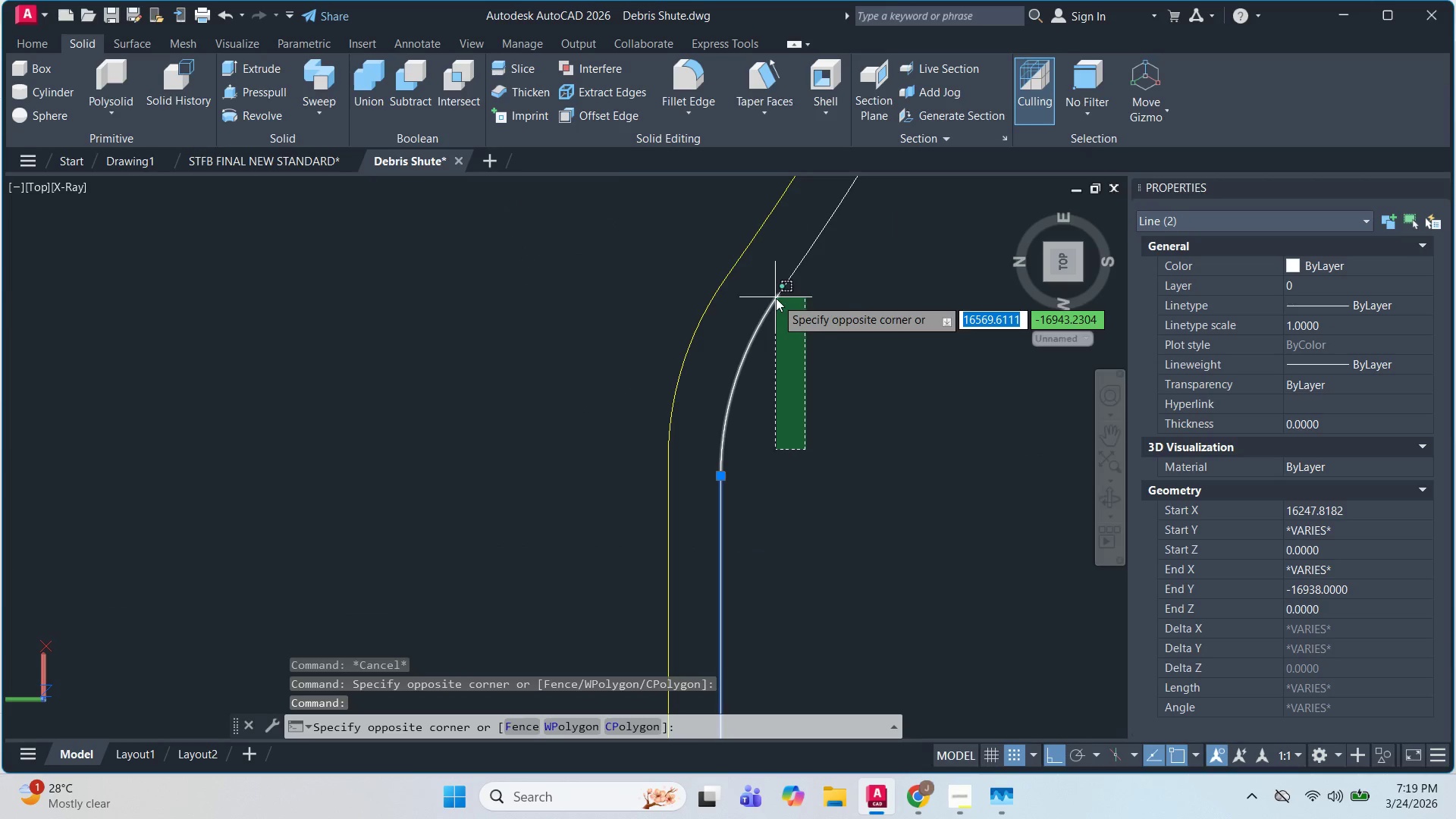 
scroll: coordinate [805, 402], scroll_direction: up, amount: 7.0
 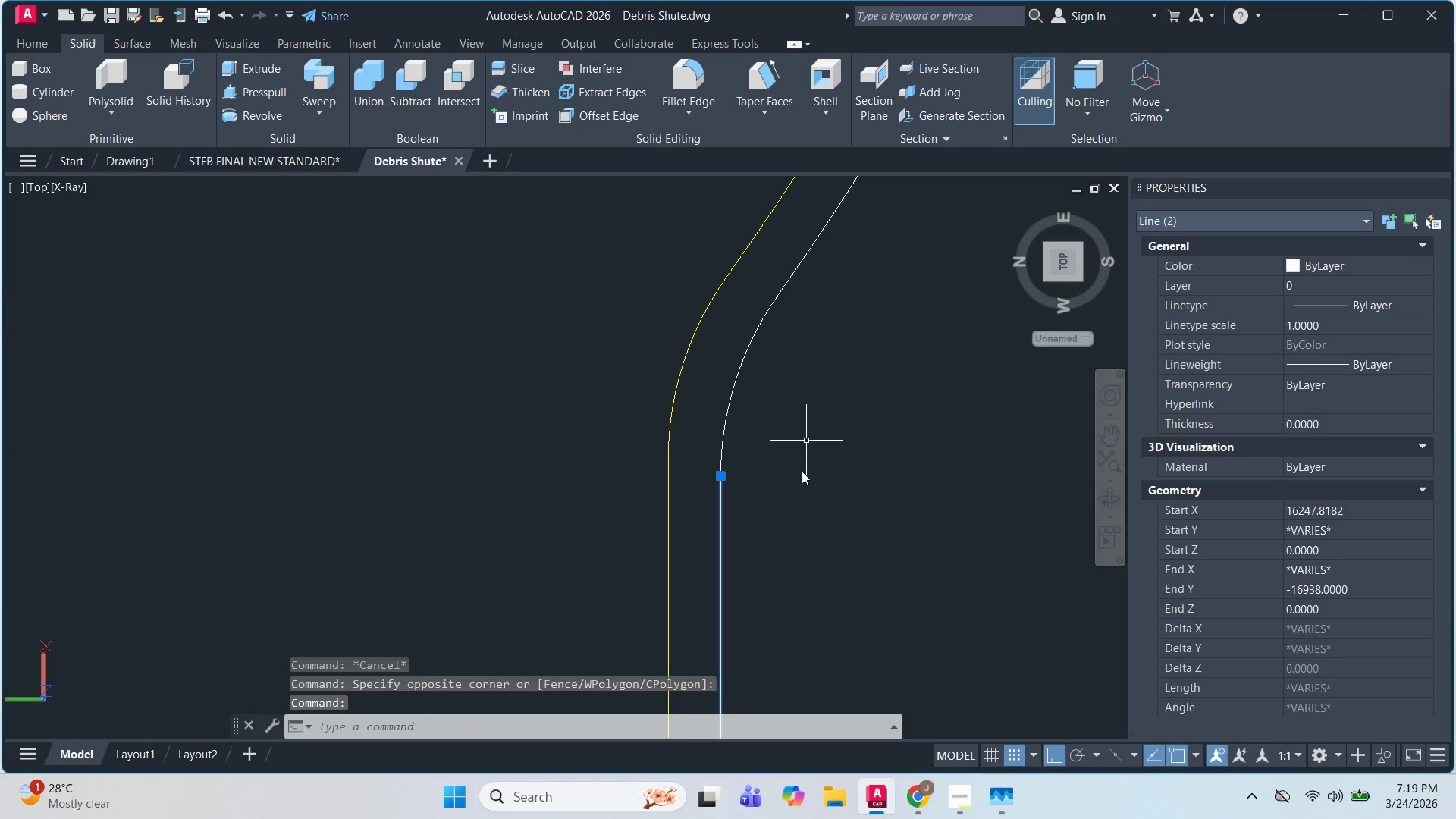 
left_click([751, 278])
 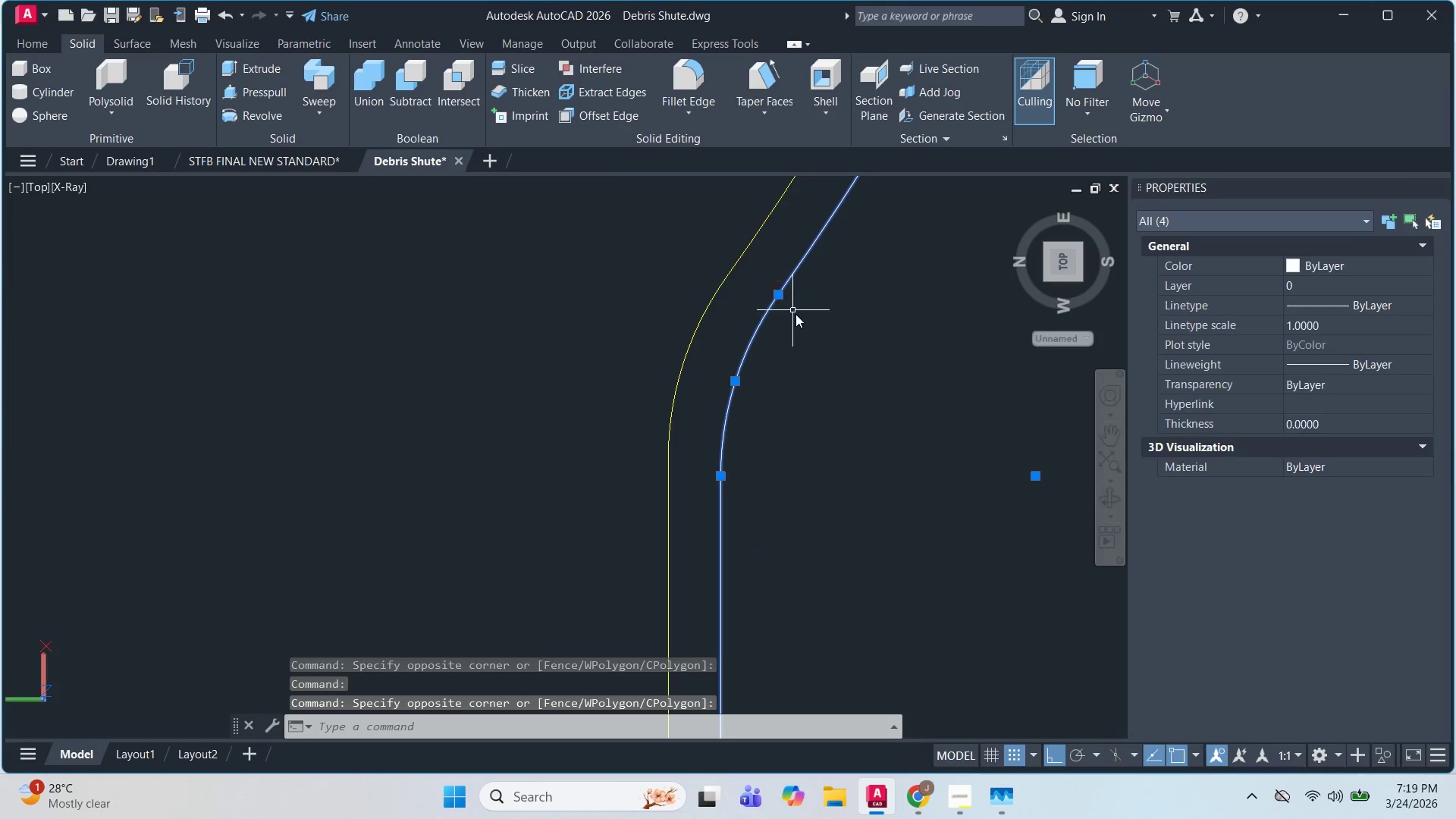 
scroll: coordinate [562, 328], scroll_direction: down, amount: 1.0
 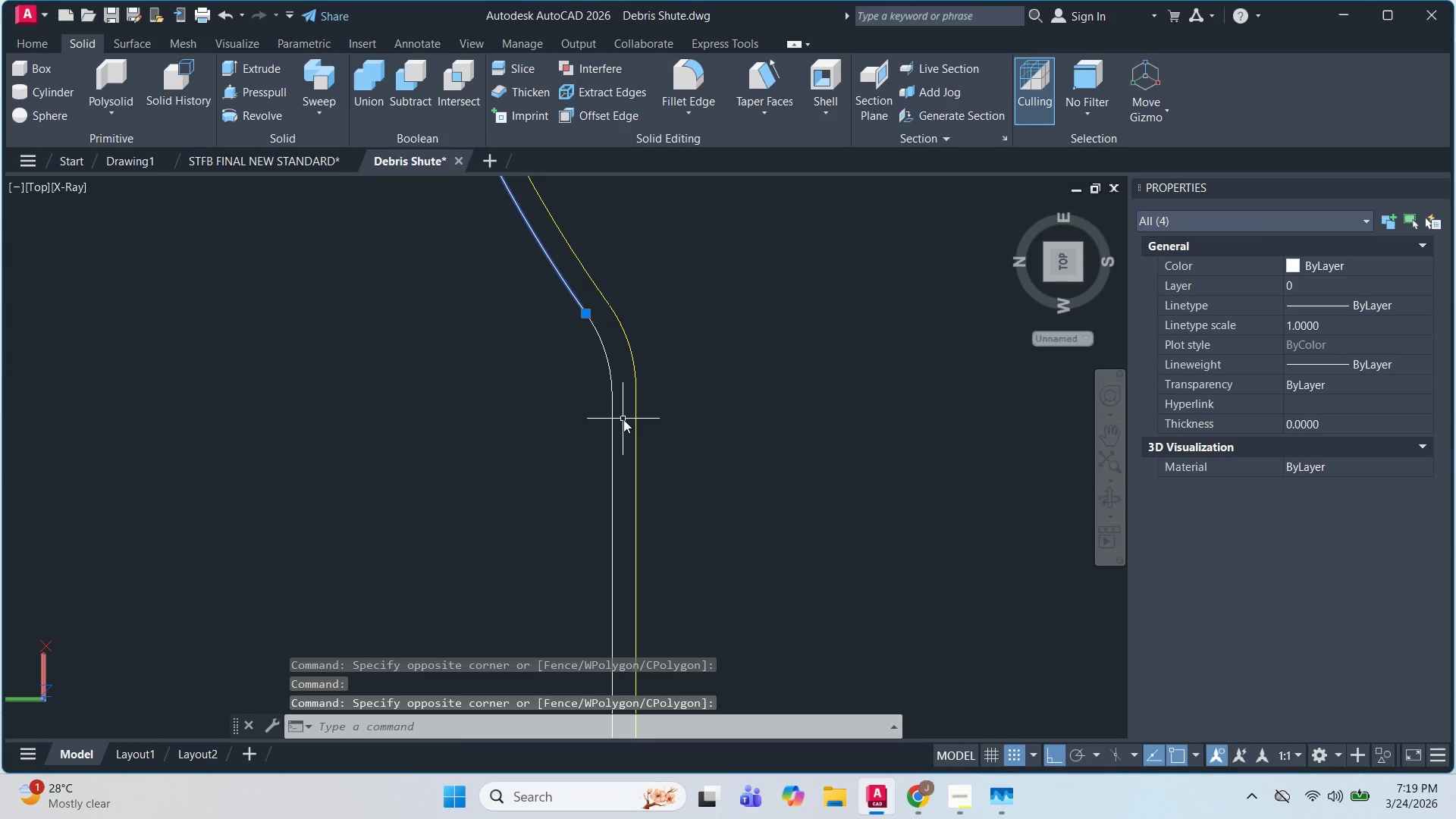 
double_click([584, 372])
 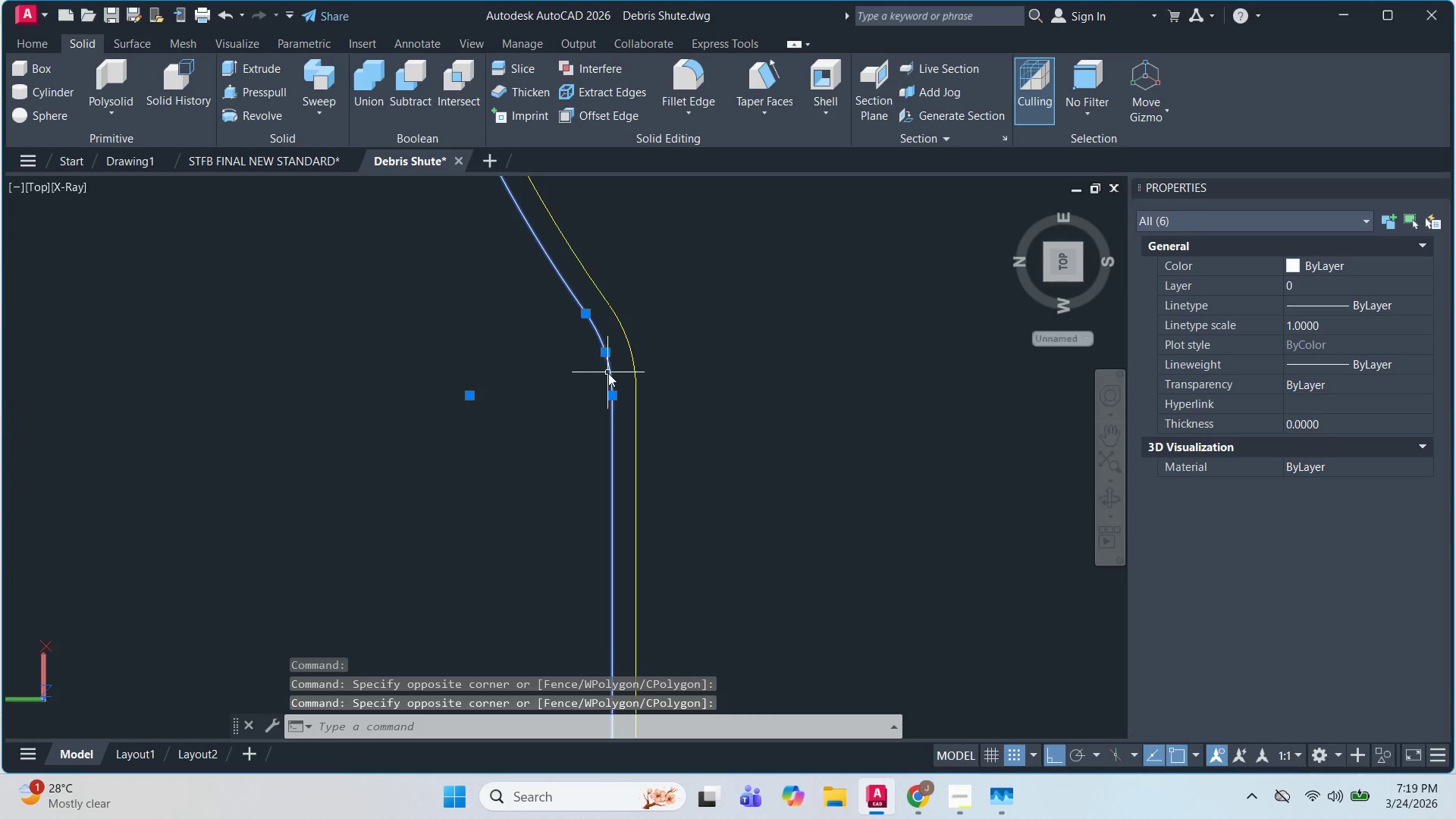 
scroll: coordinate [645, 375], scroll_direction: down, amount: 6.0
 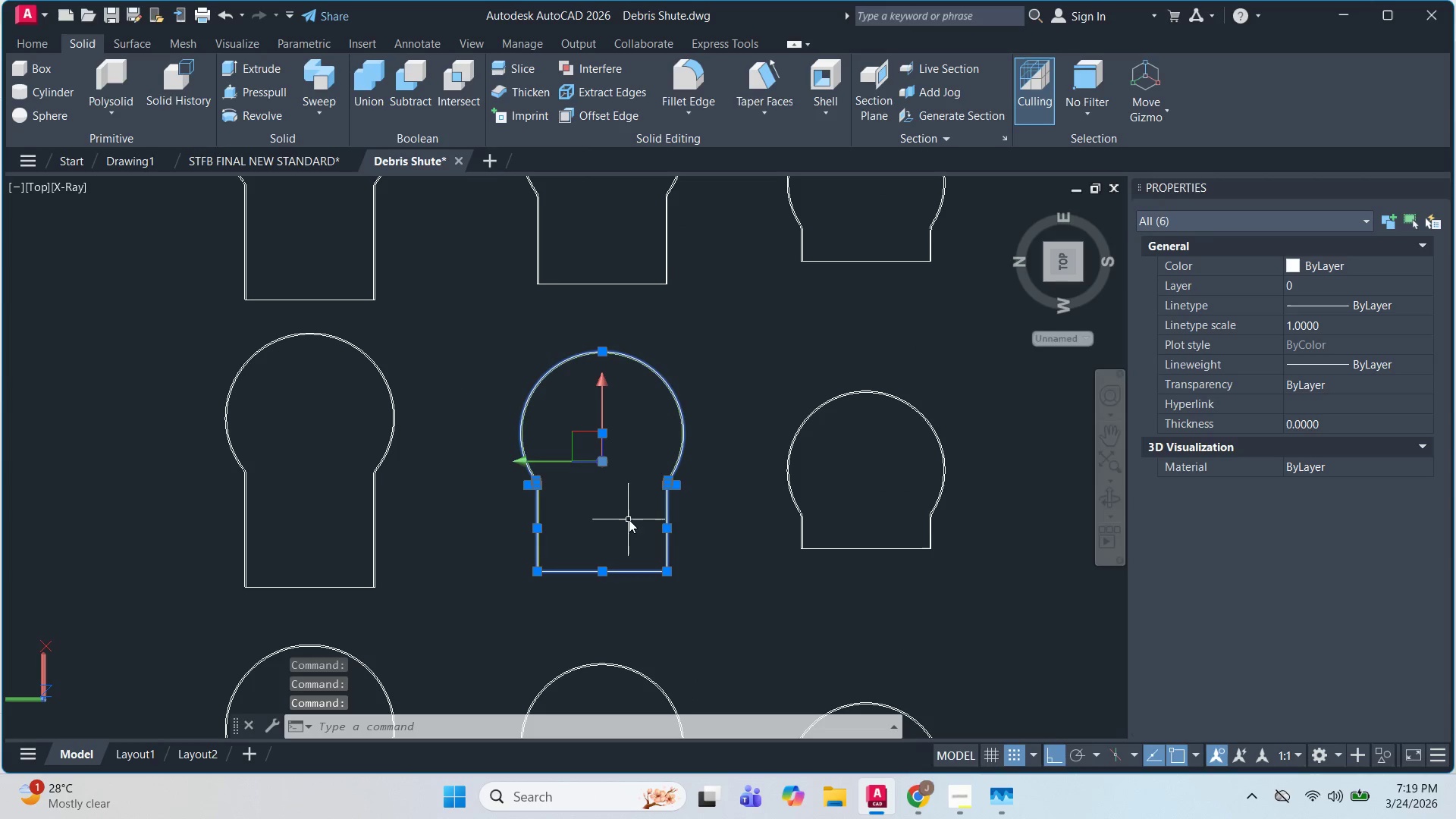 
type(JO)
 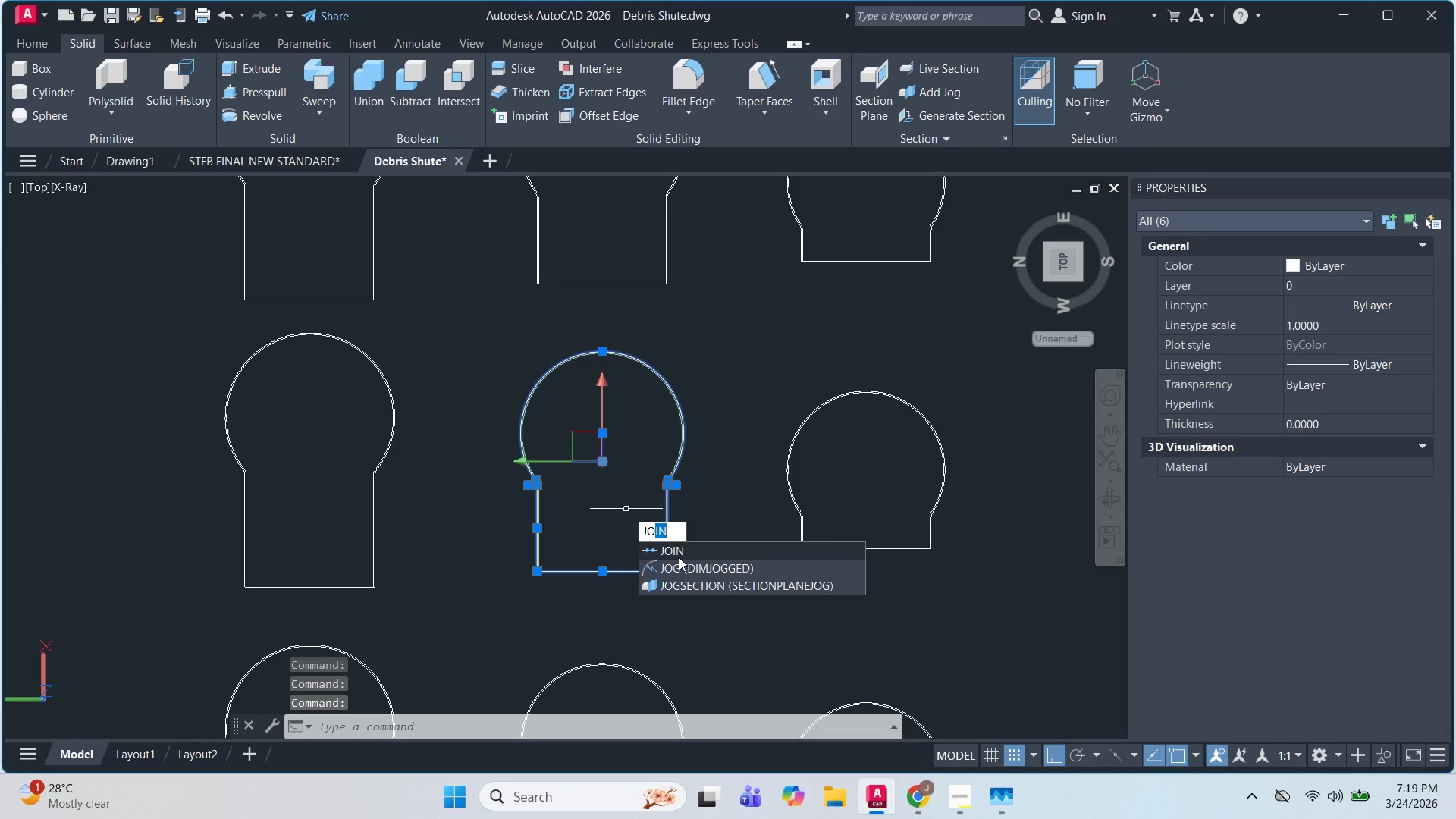 
left_click([679, 550])
 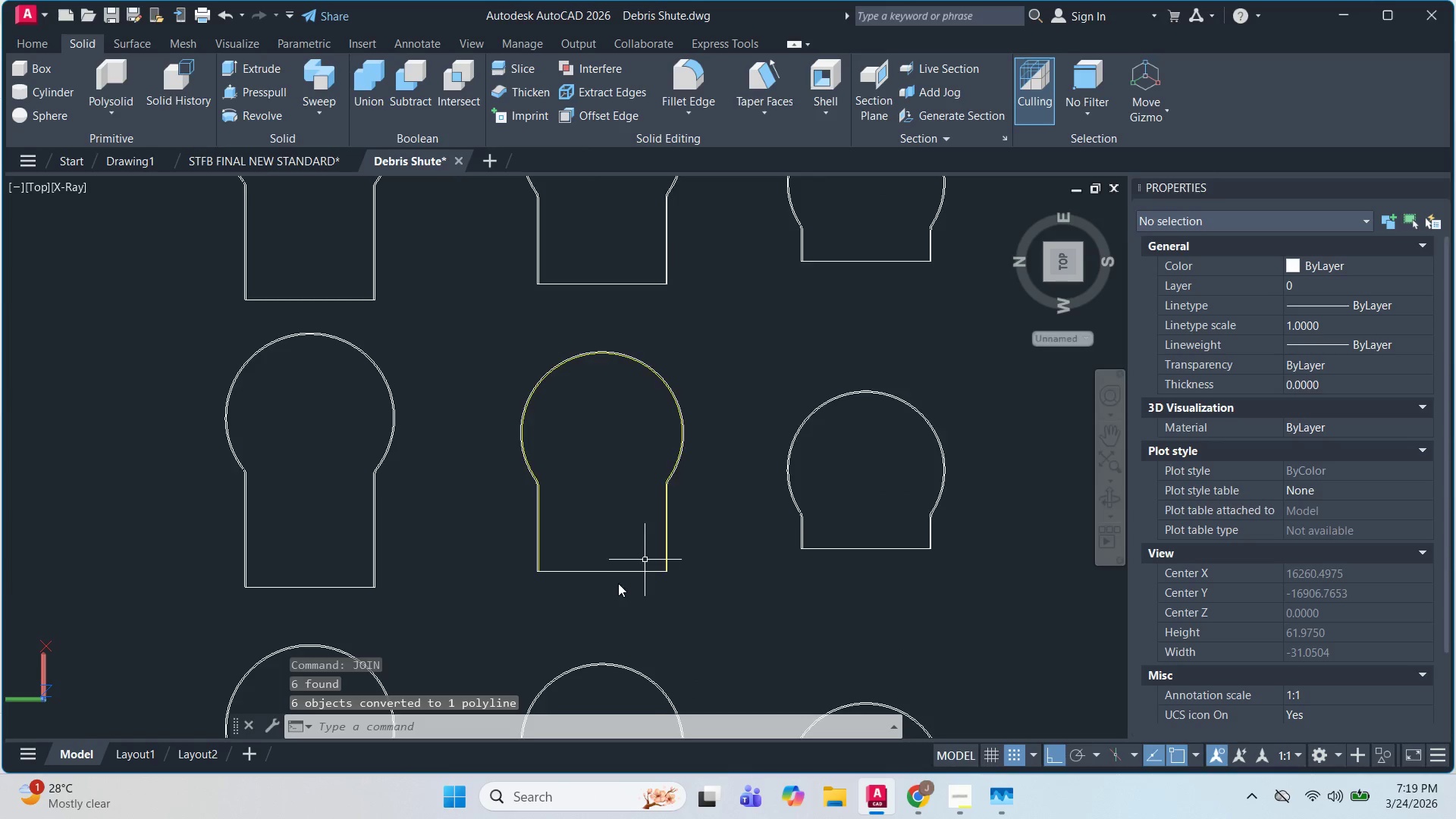 
left_click([642, 557])
 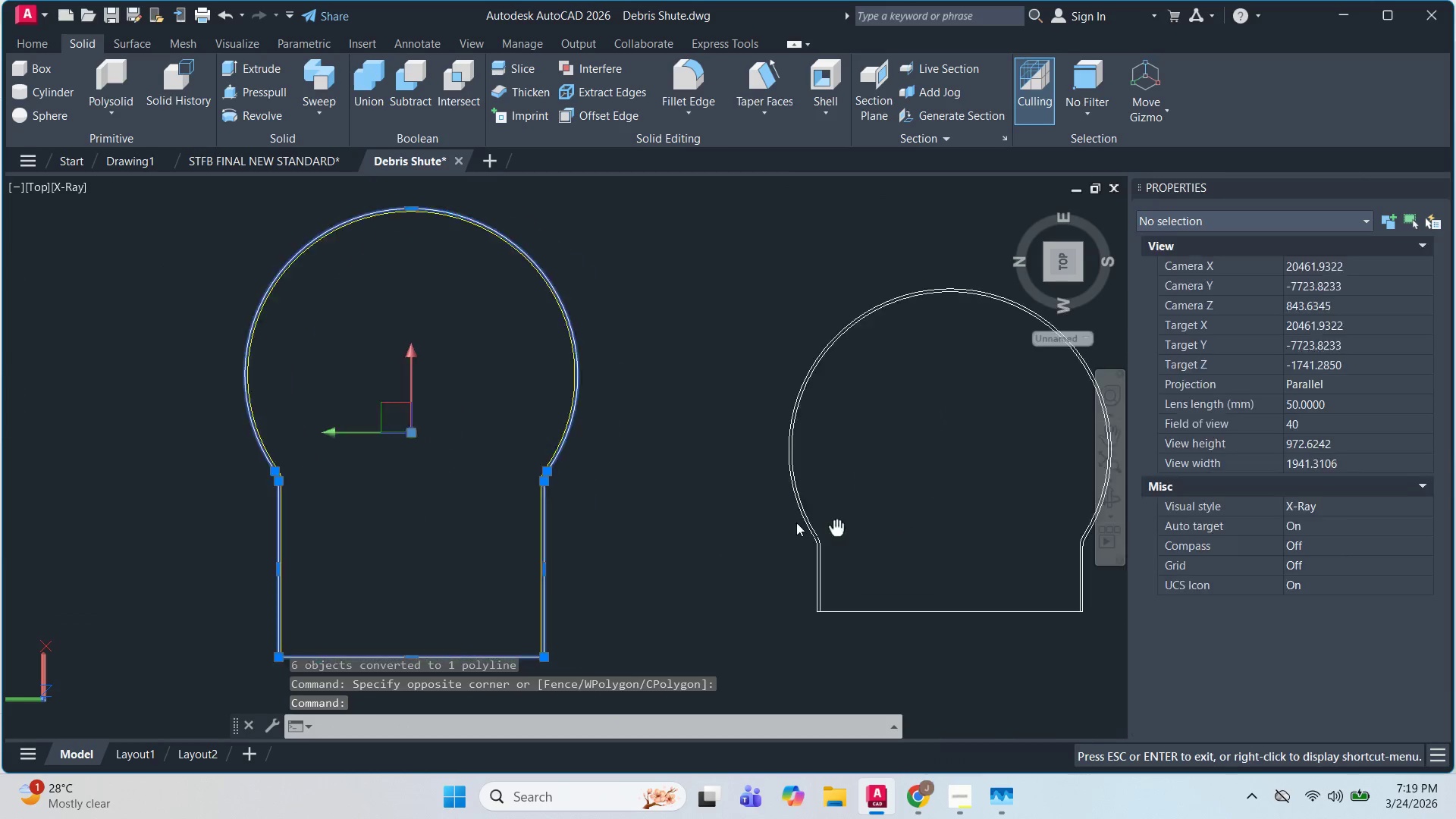 
scroll: coordinate [616, 581], scroll_direction: up, amount: 2.0
 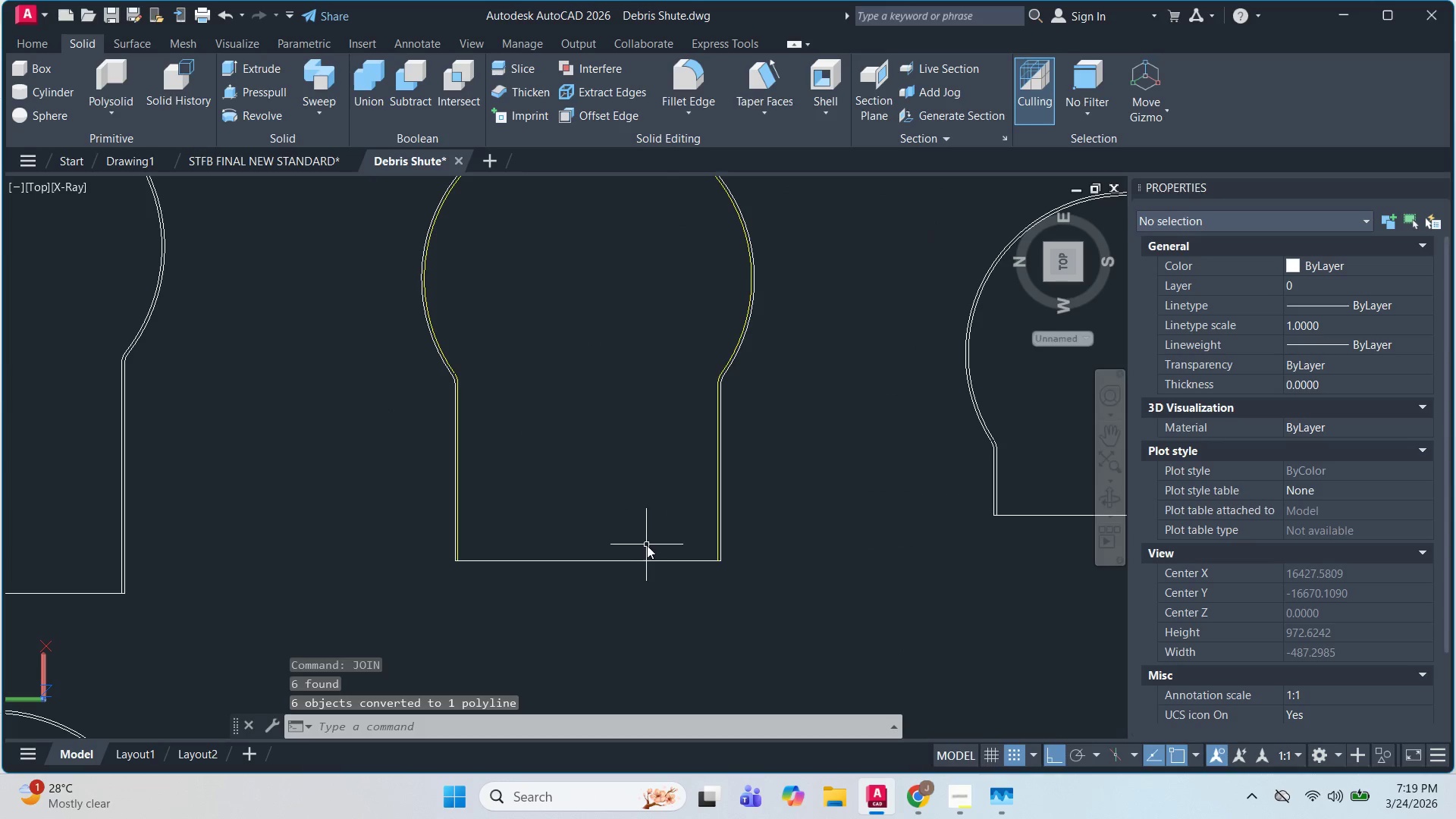 
key(Escape)
 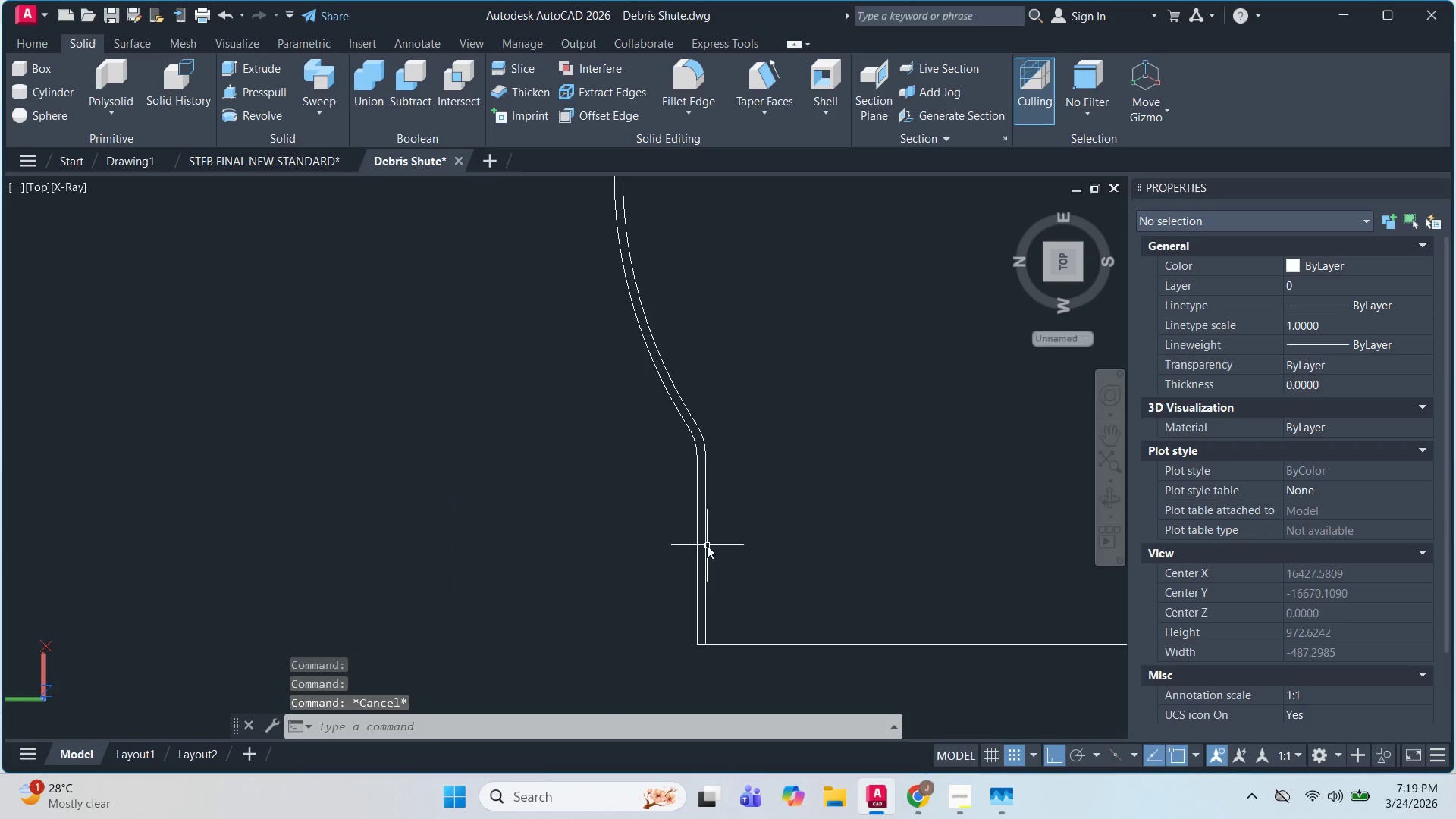 
scroll: coordinate [733, 566], scroll_direction: up, amount: 3.0
 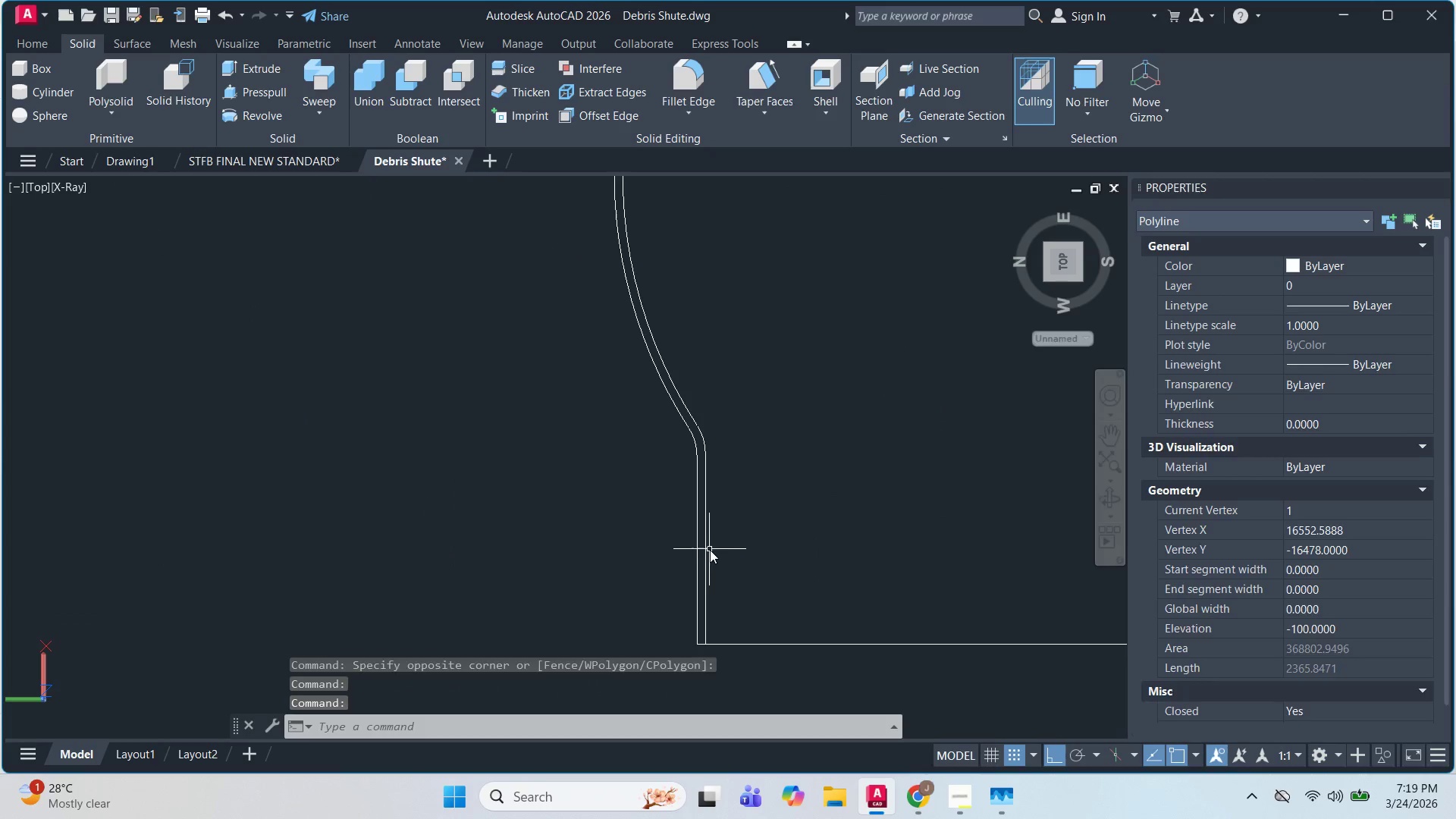 
key(Escape)
 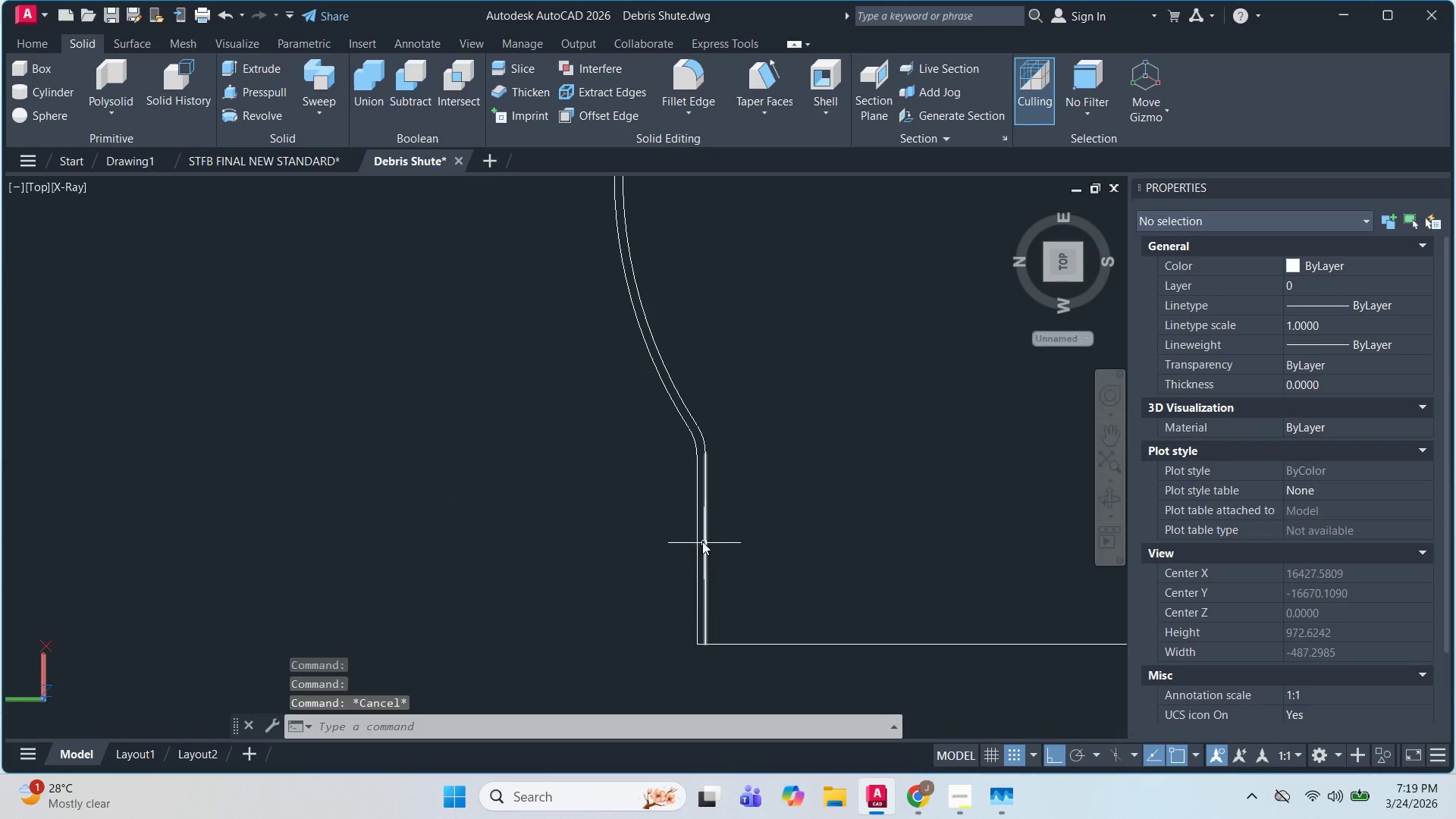 
scroll: coordinate [554, 473], scroll_direction: up, amount: 1.0
 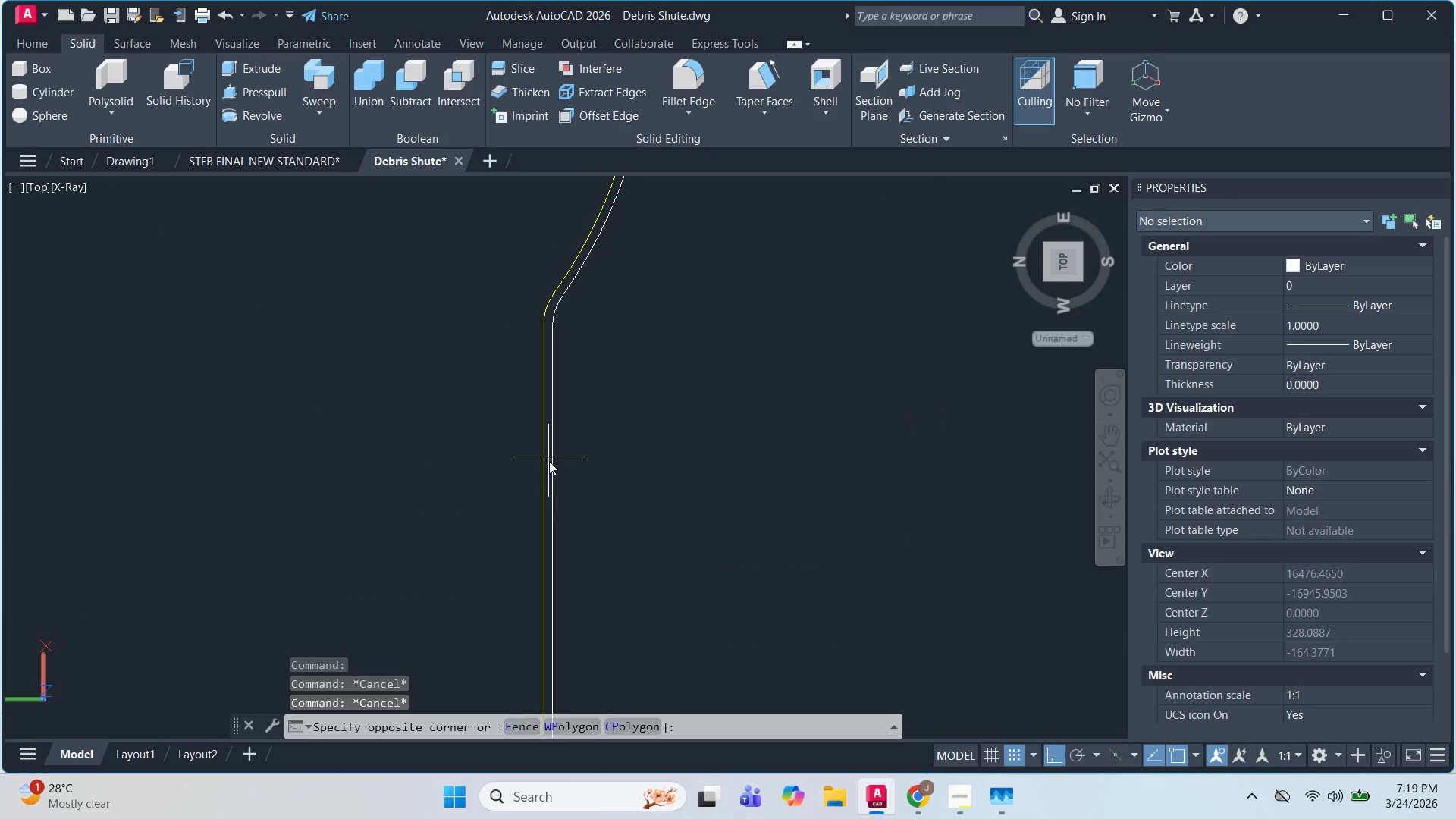 
double_click([531, 454])
 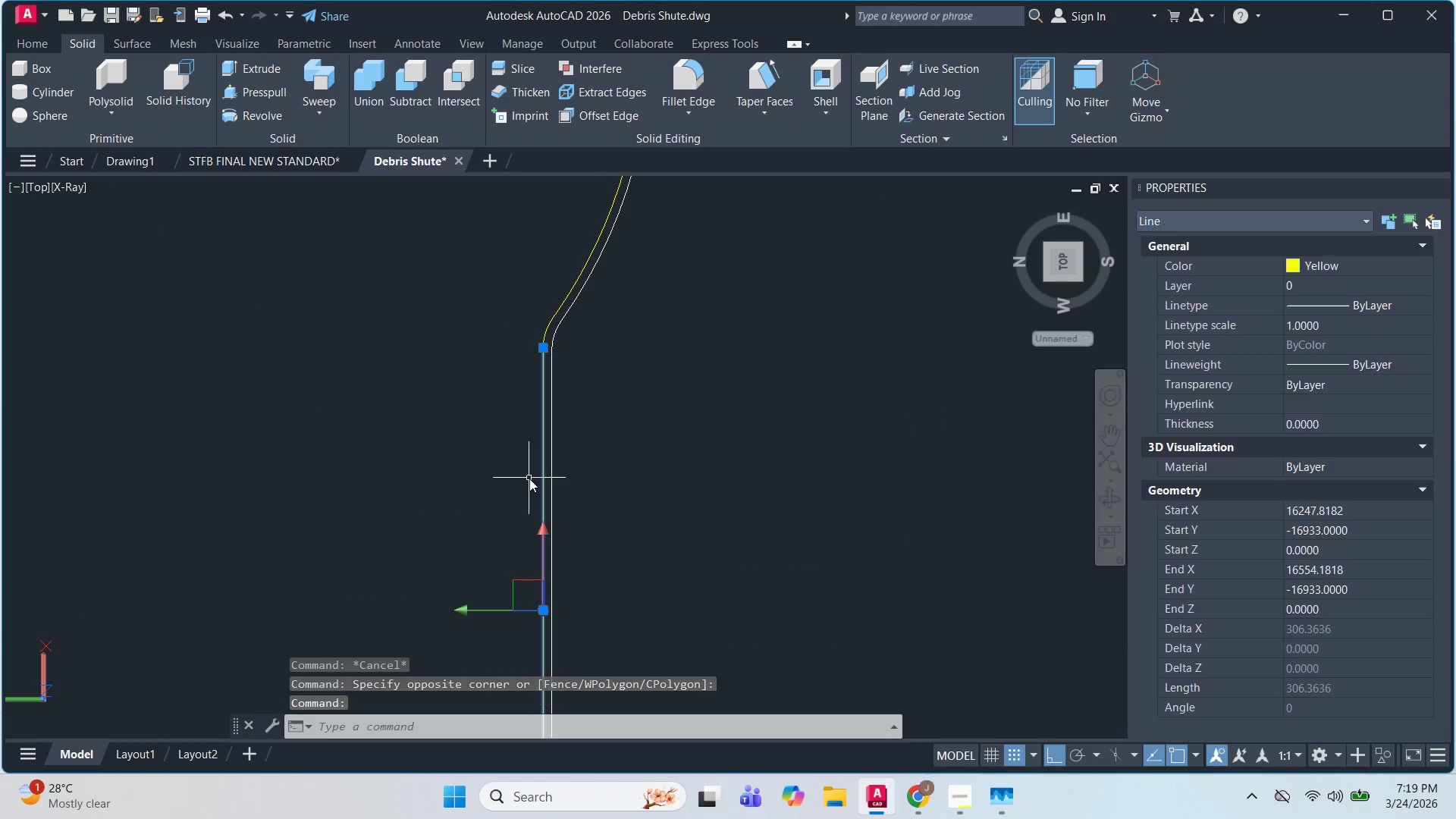 
type(MA )
 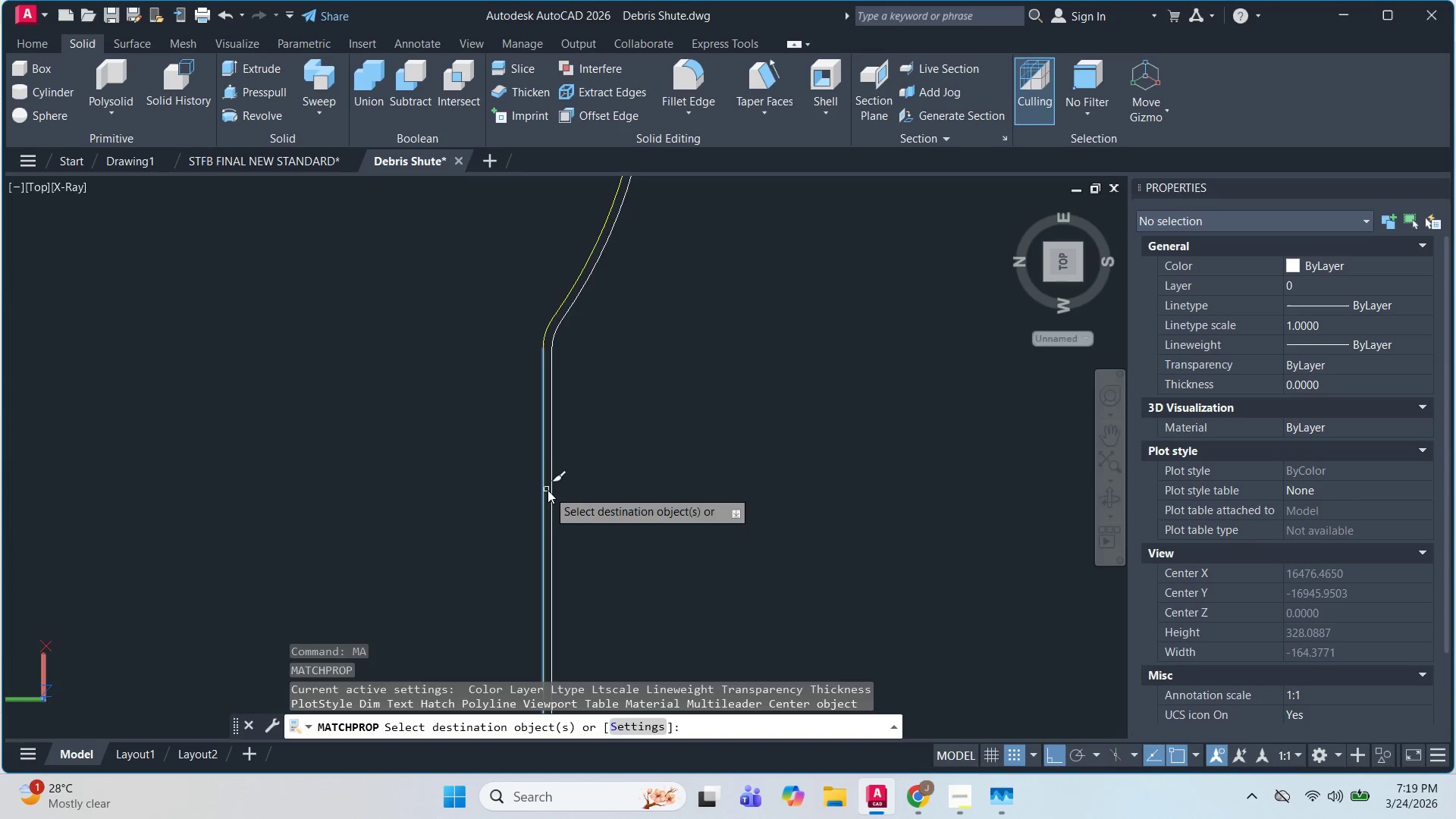 
scroll: coordinate [557, 496], scroll_direction: down, amount: 3.0
 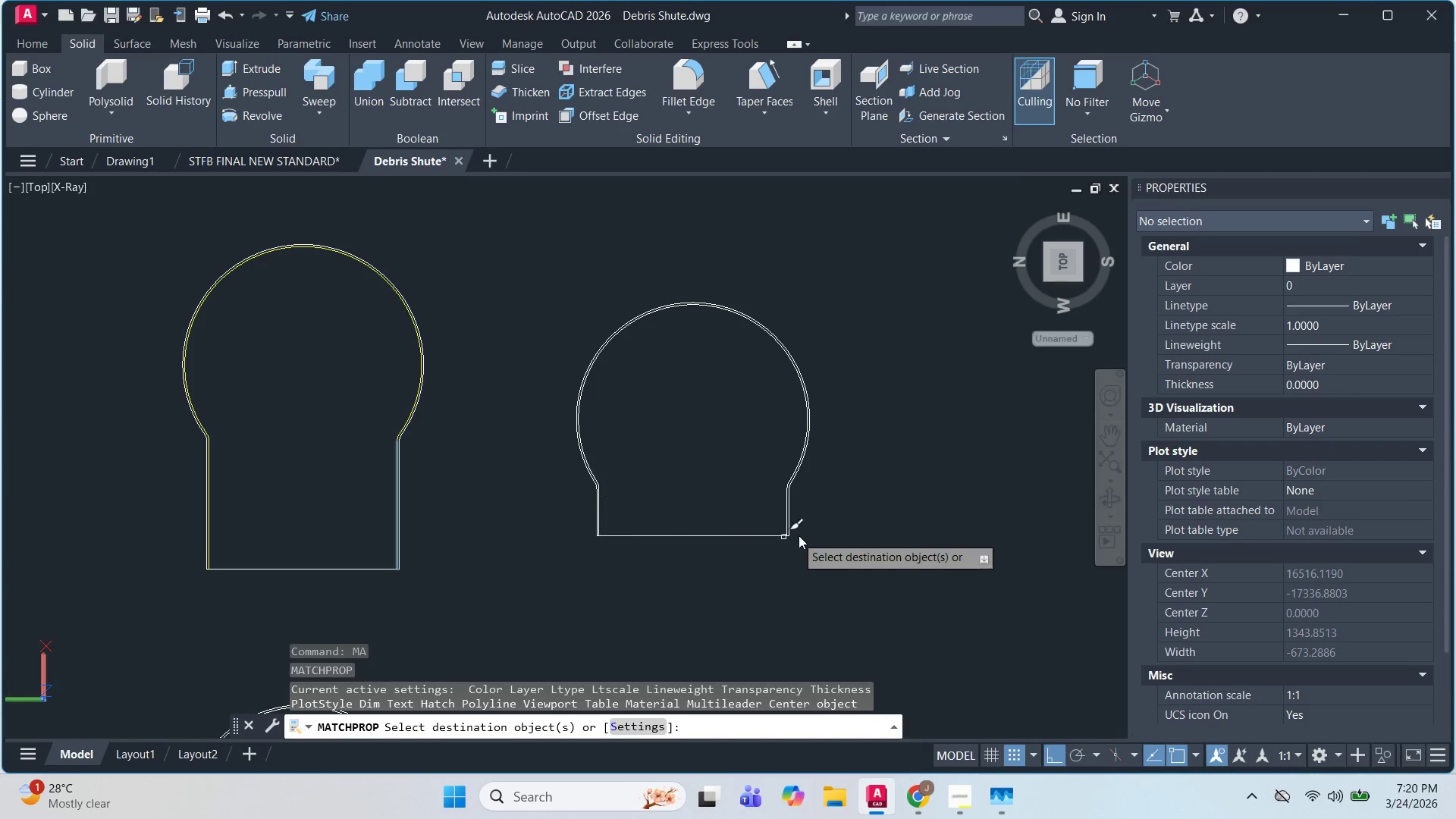 
scroll: coordinate [780, 498], scroll_direction: up, amount: 8.0
 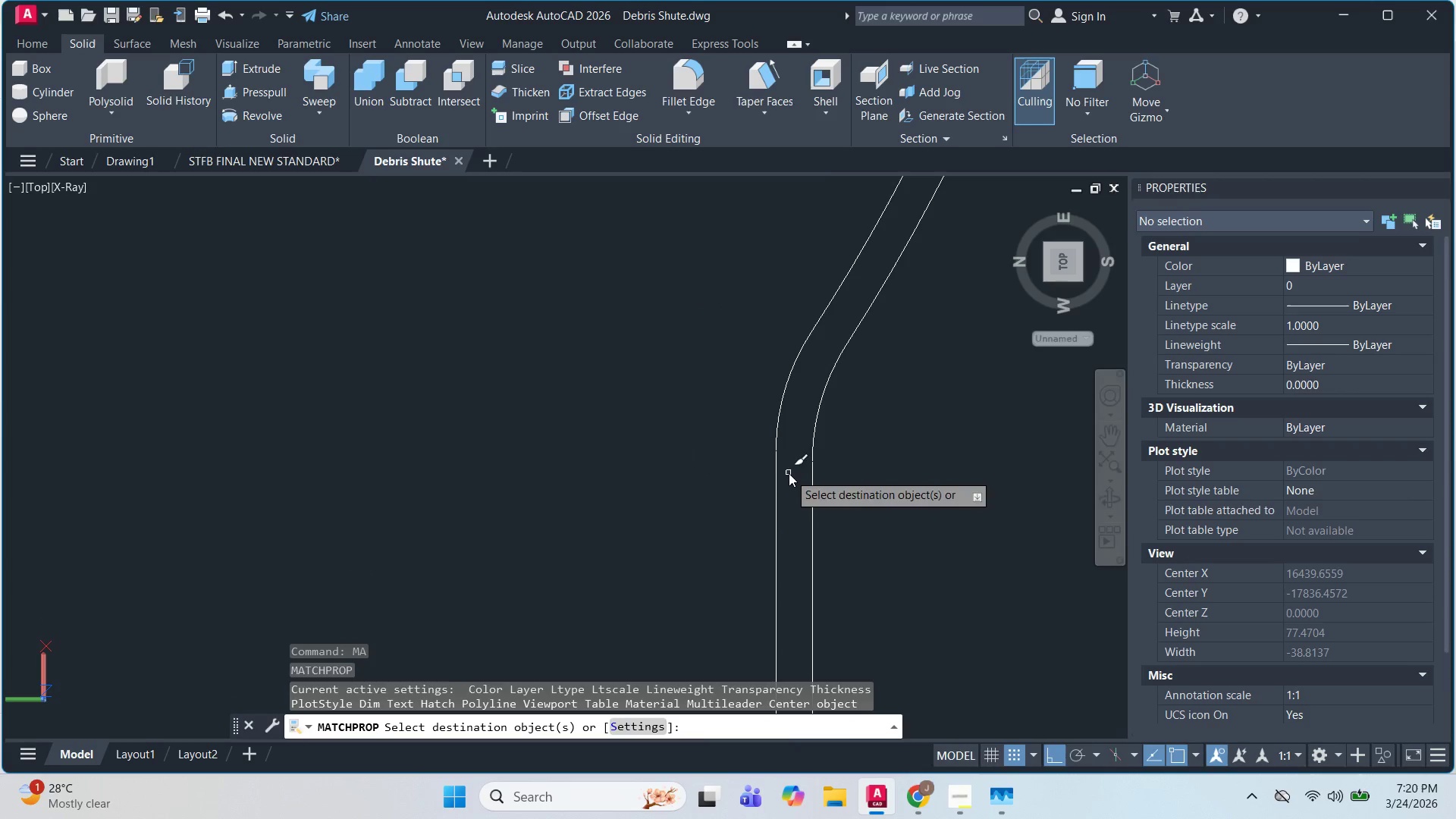 
left_click_drag(start_coordinate=[731, 284], to_coordinate=[725, 269])
 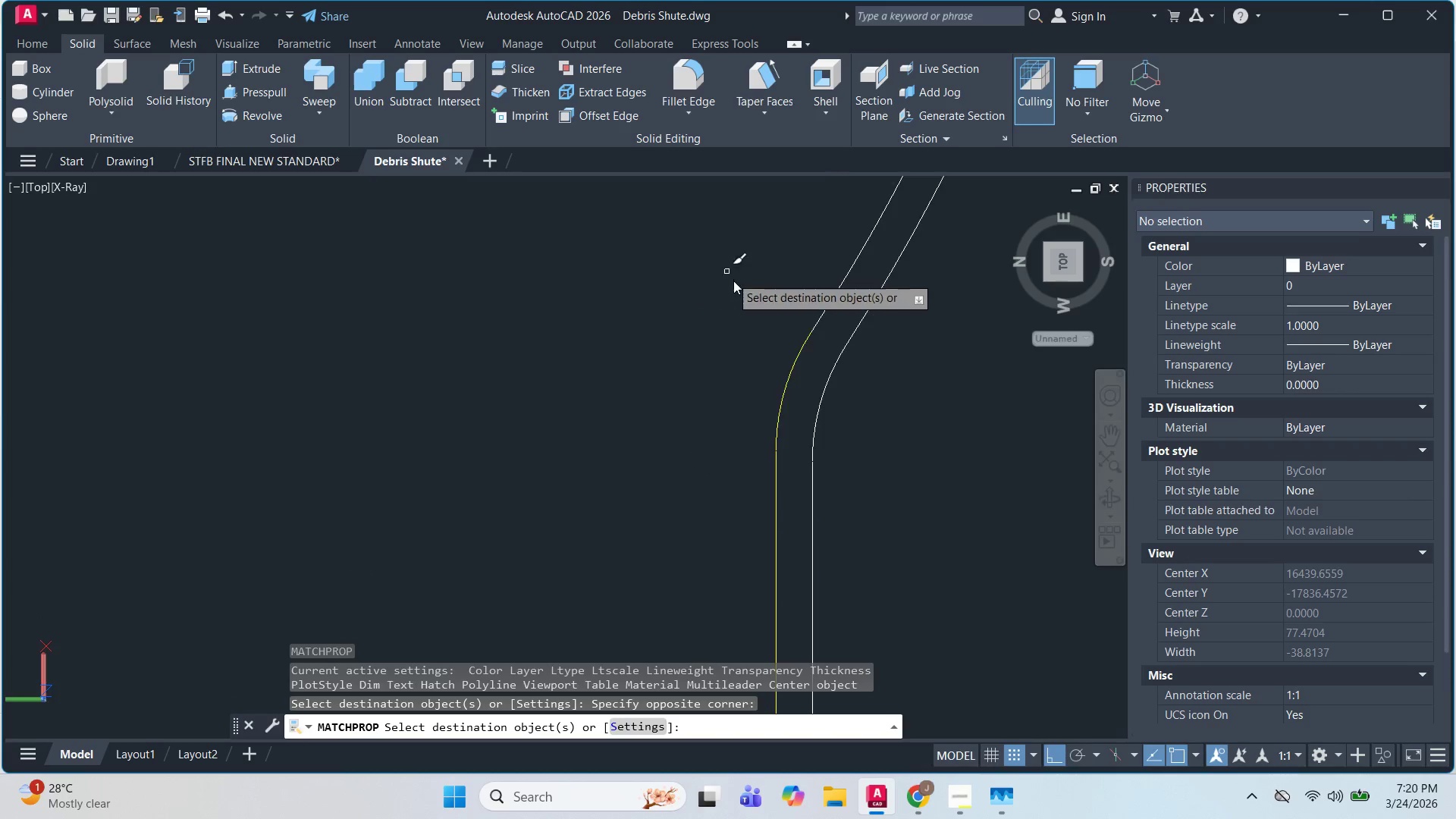 
scroll: coordinate [755, 317], scroll_direction: down, amount: 4.0
 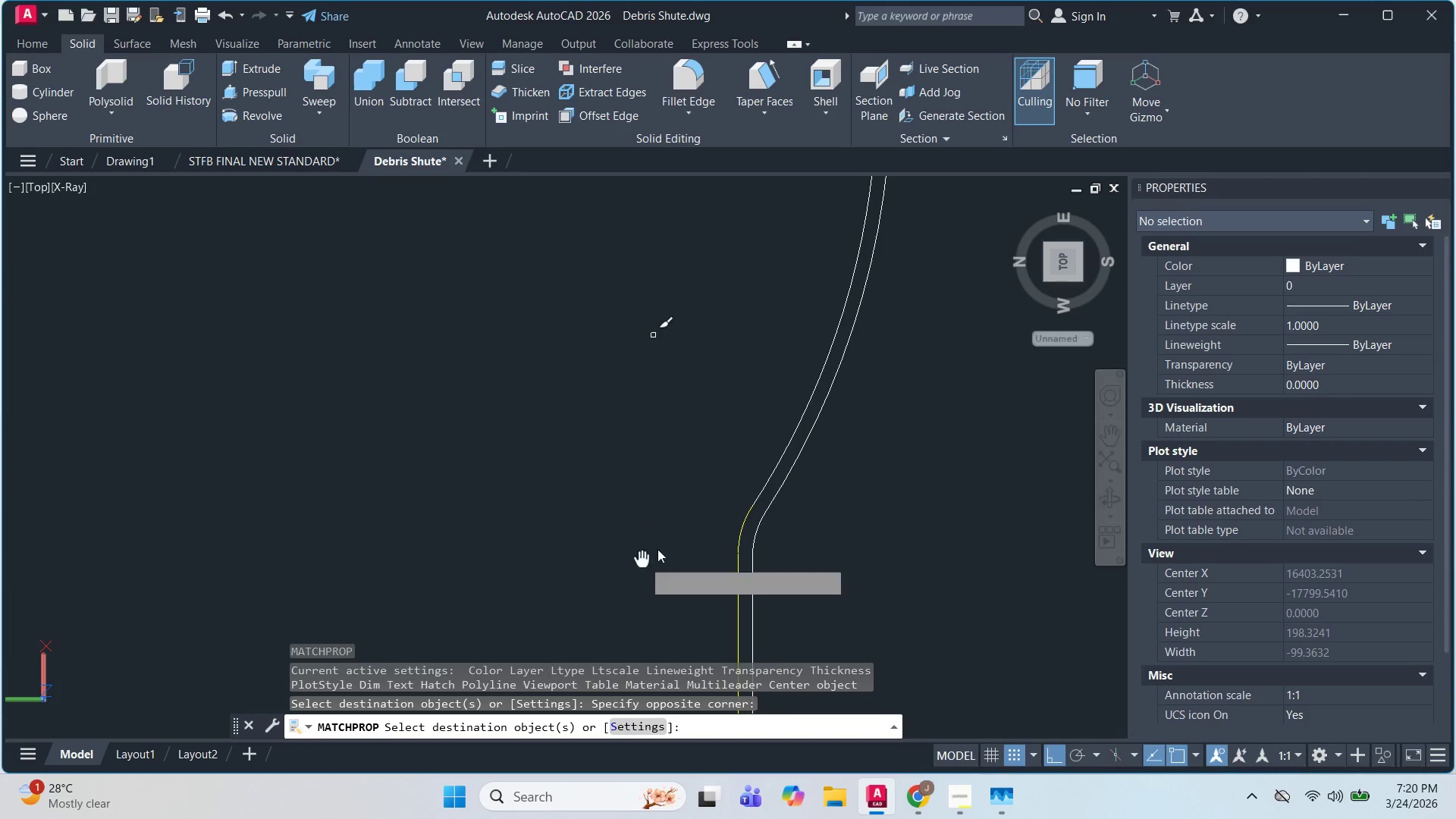 
scroll: coordinate [627, 538], scroll_direction: up, amount: 3.0
 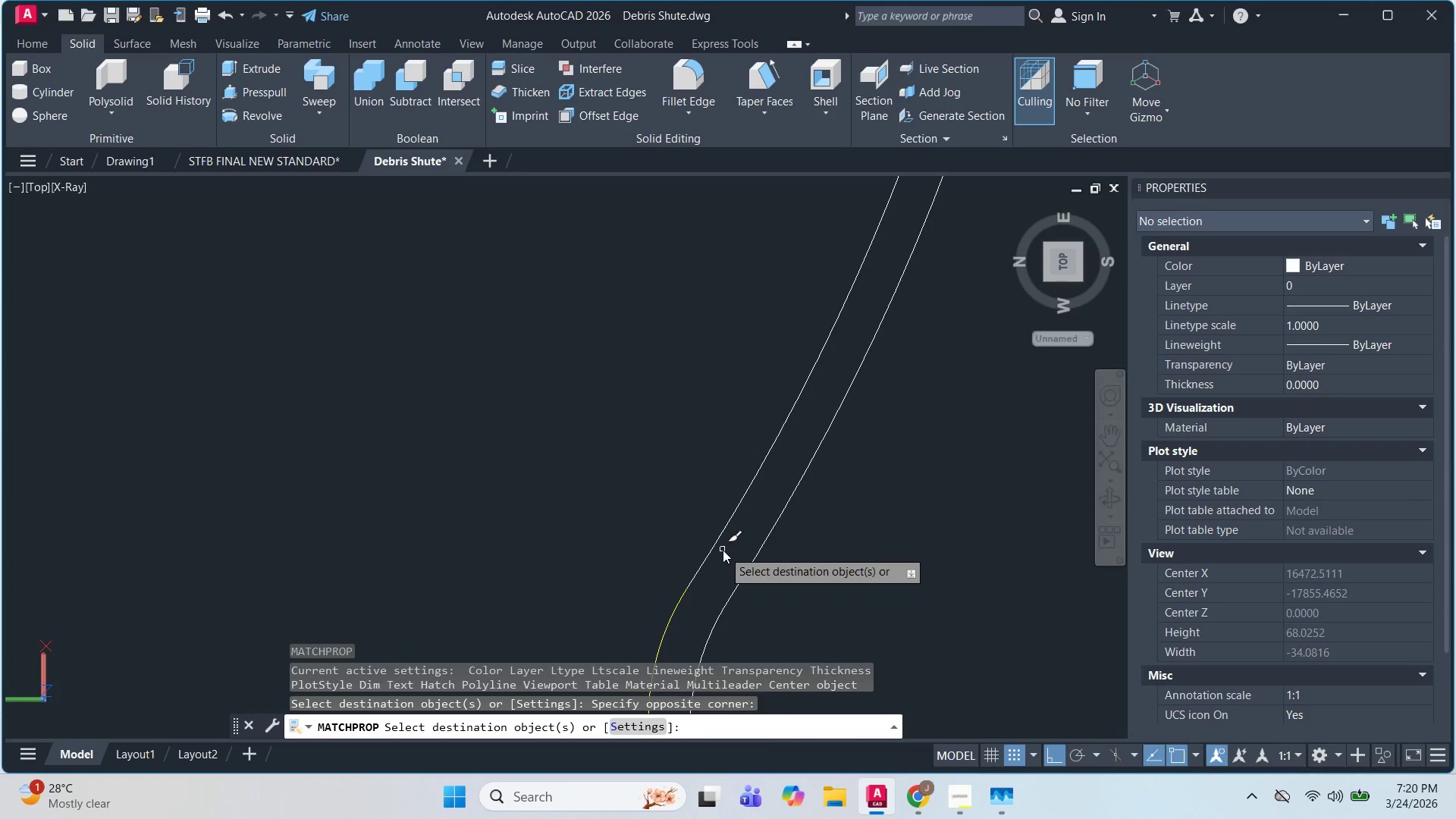 
left_click_drag(start_coordinate=[695, 490], to_coordinate=[692, 483])
 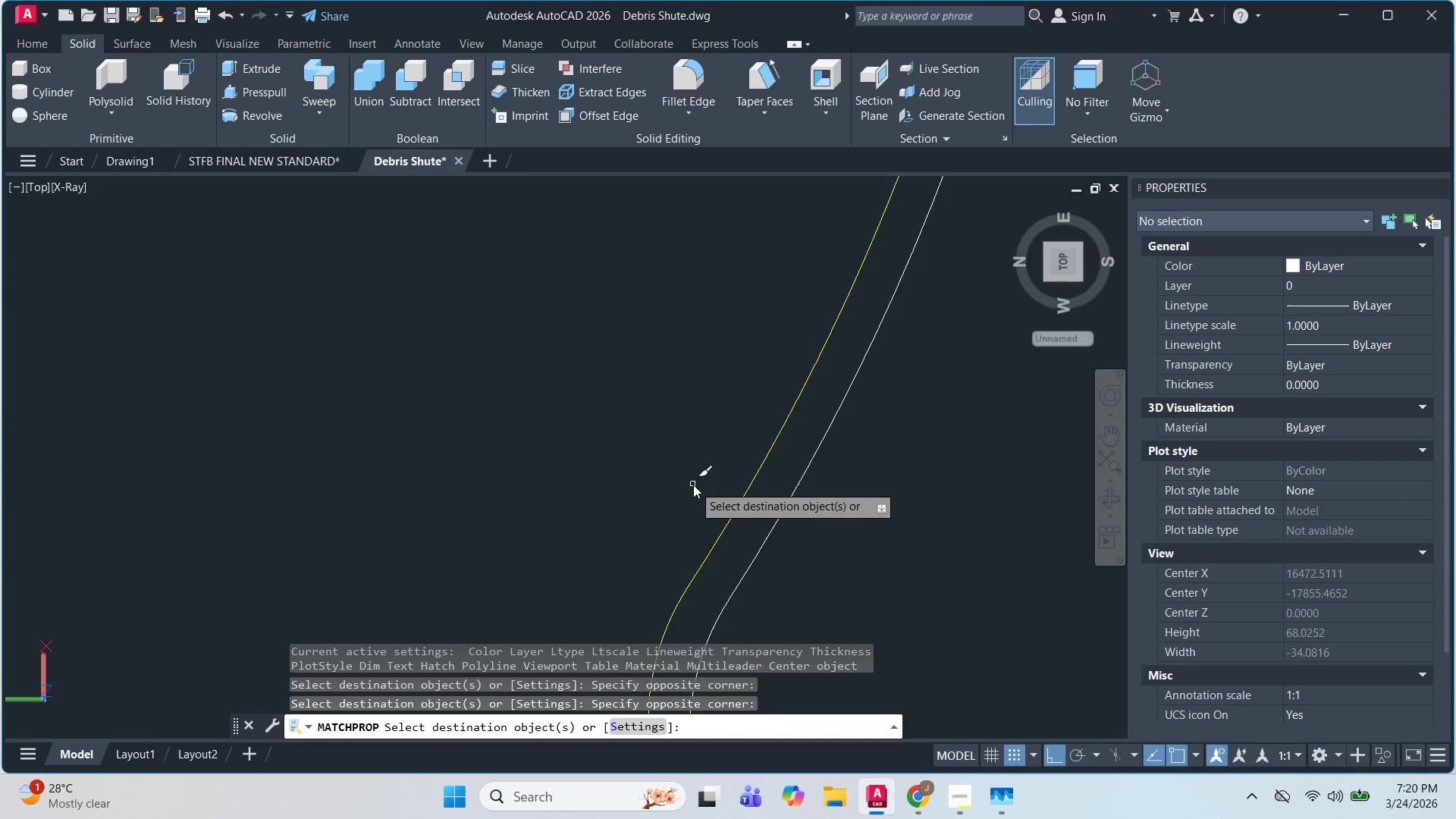 
left_click_drag(start_coordinate=[651, 468], to_coordinate=[646, 463])
 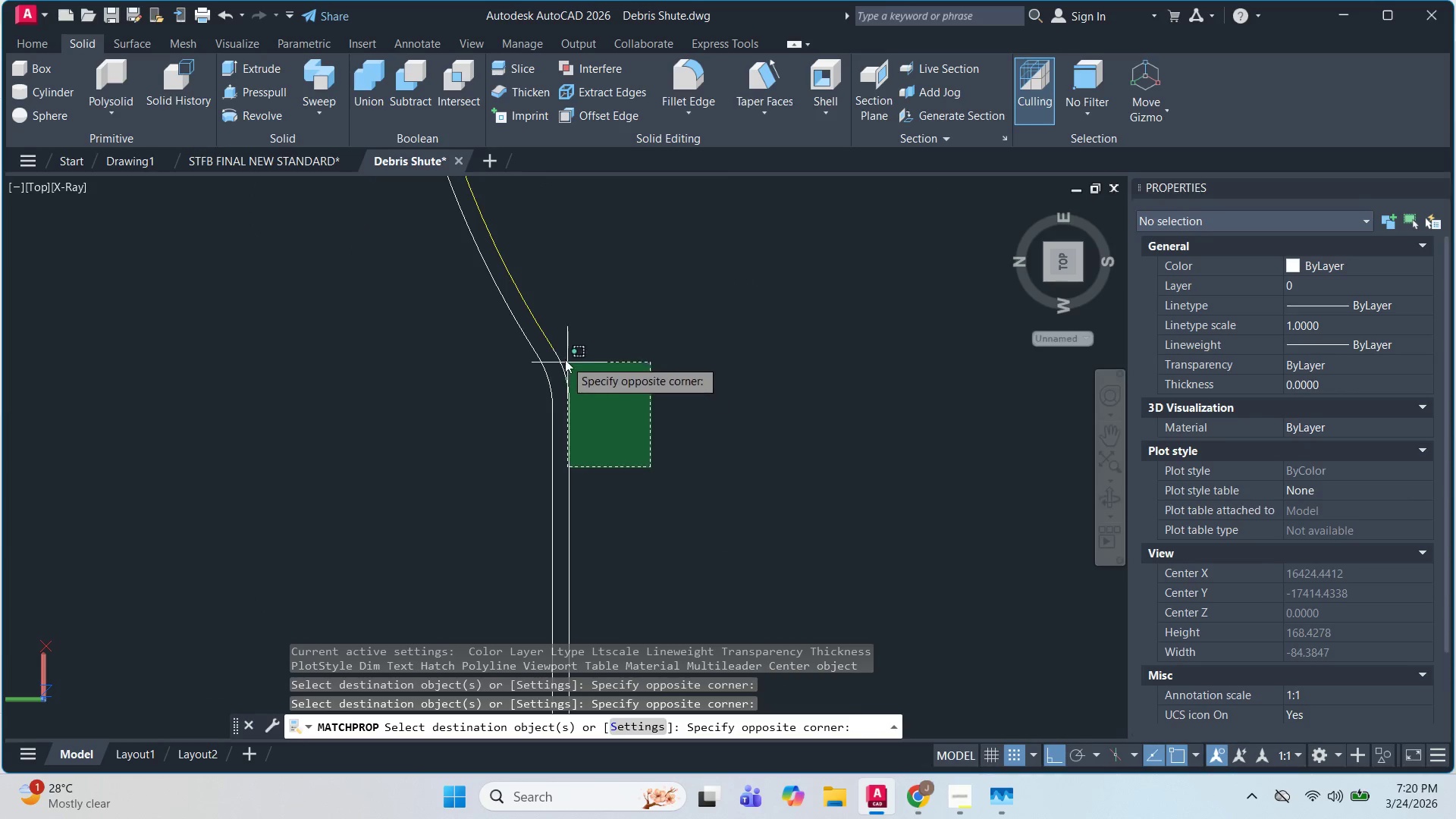 
scroll: coordinate [652, 468], scroll_direction: none, amount: 0.0
 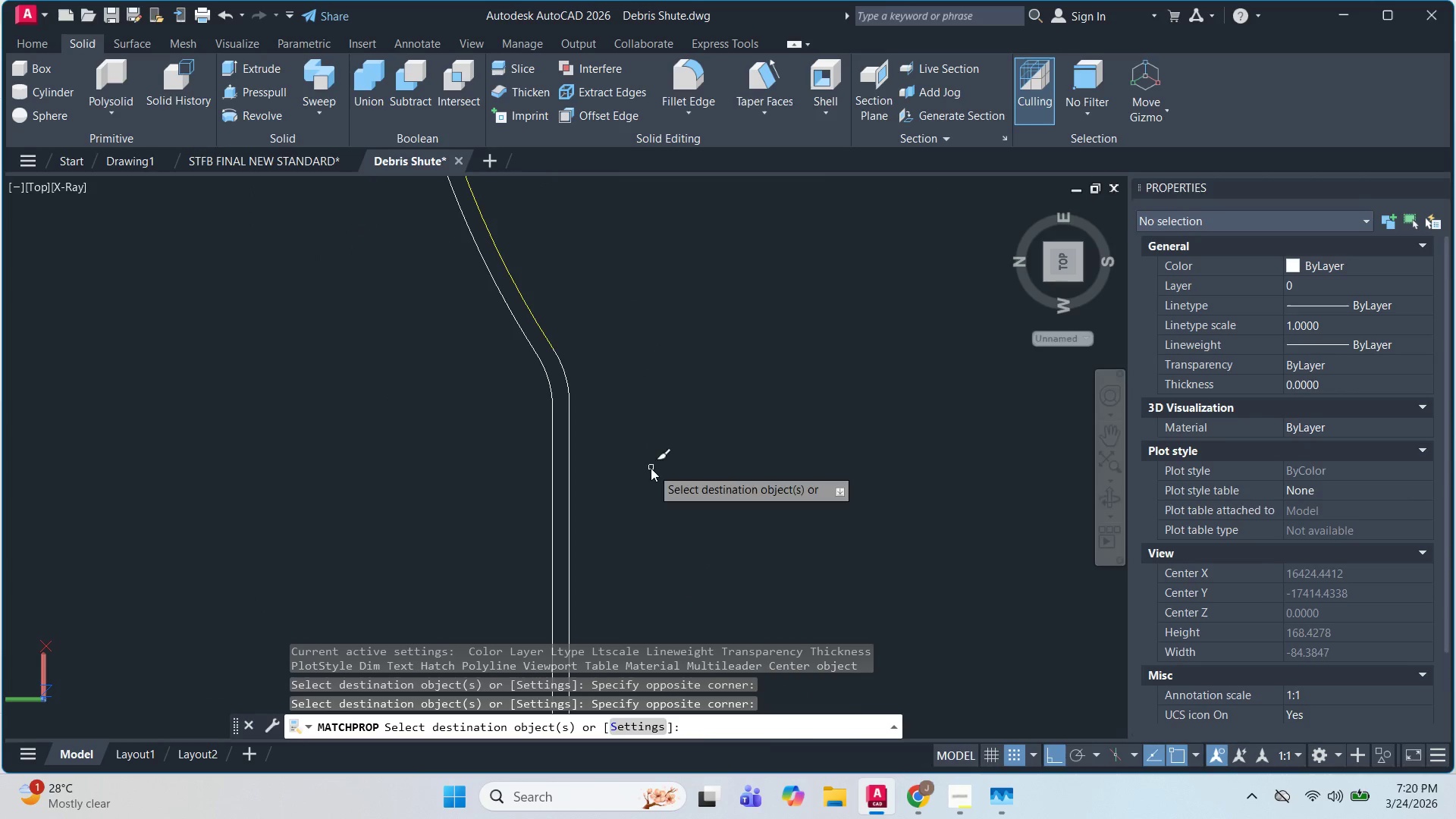 
left_click([560, 347])
 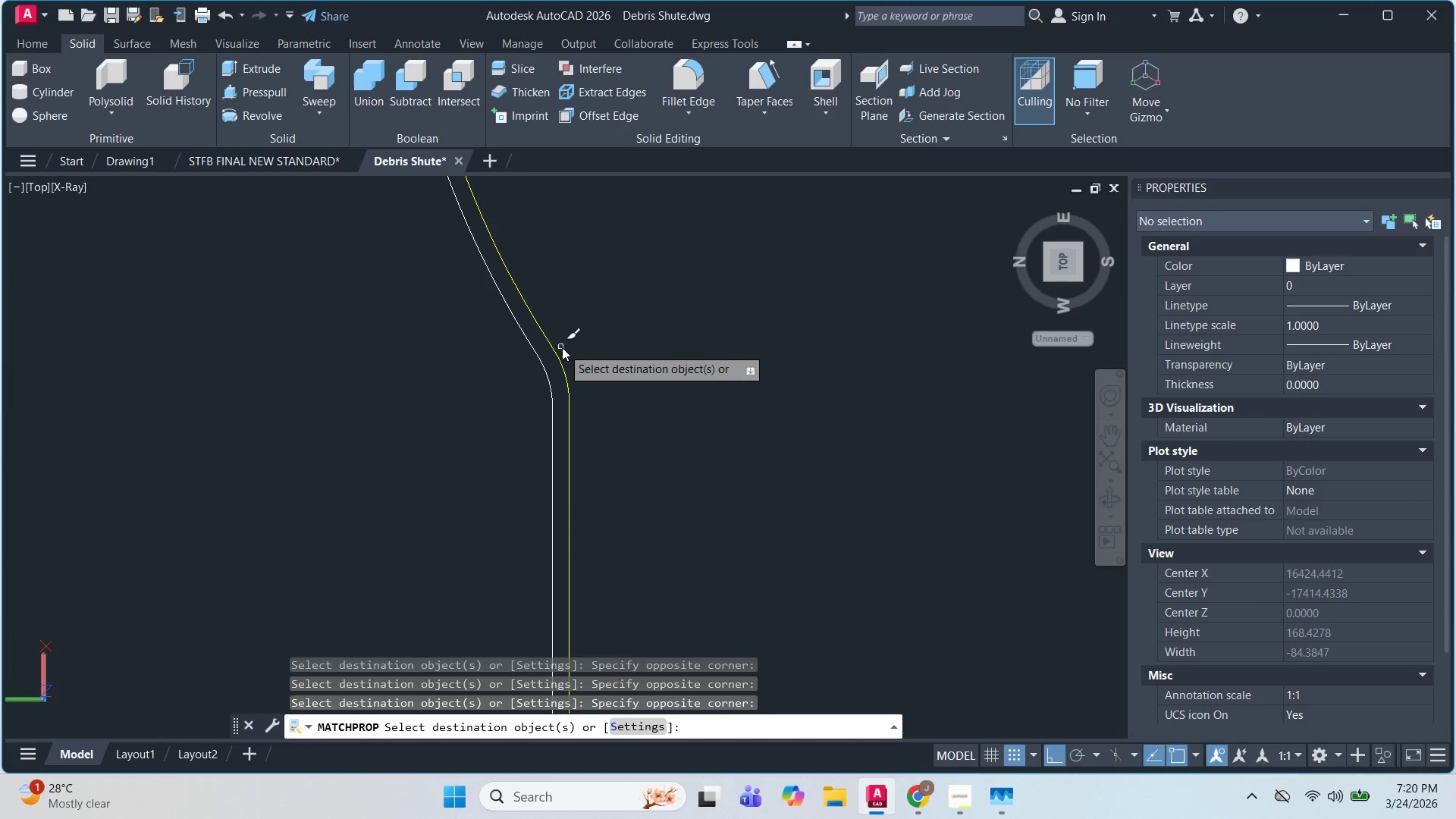 
scroll: coordinate [695, 606], scroll_direction: down, amount: 1.0
 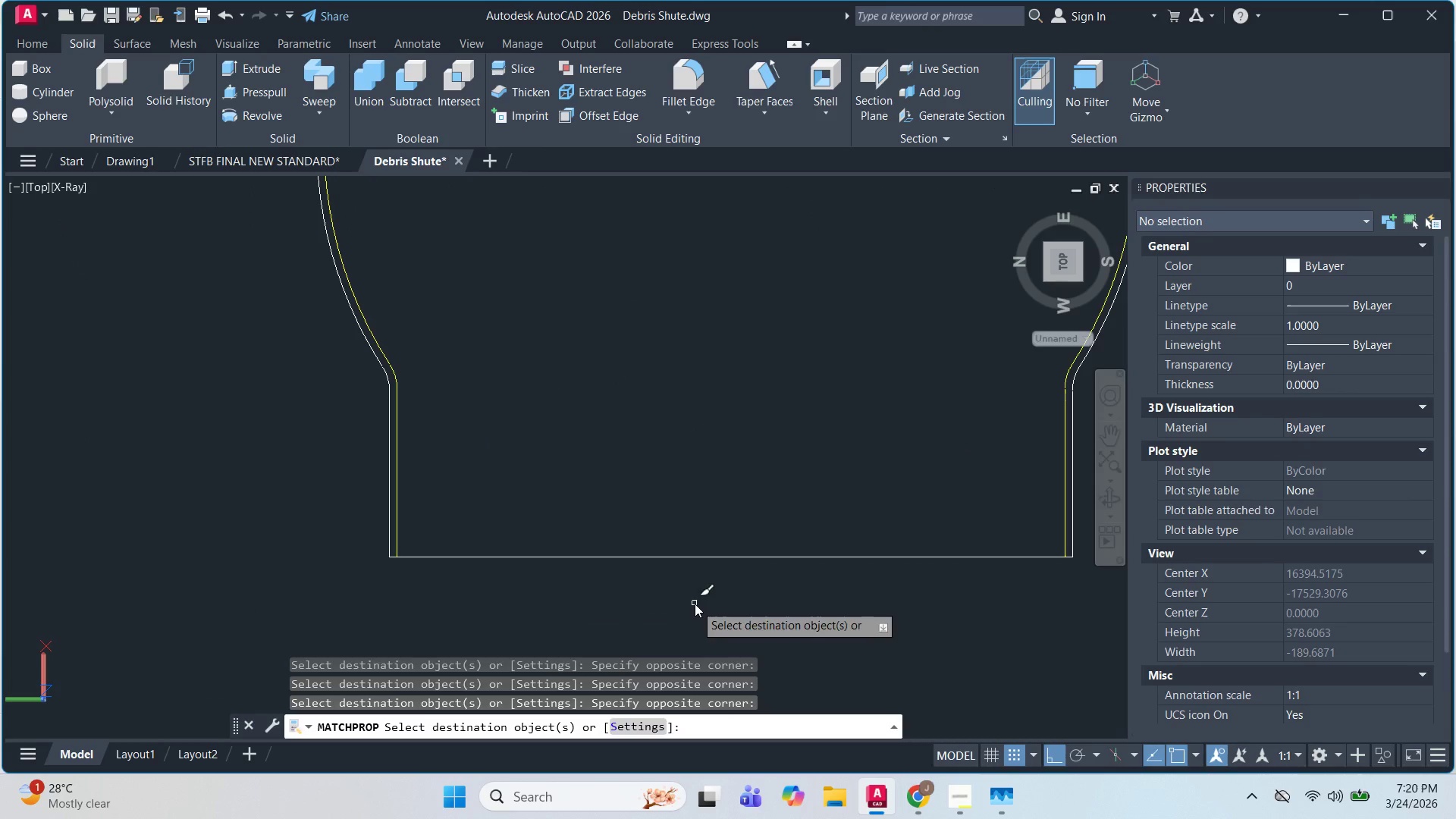 
key(Escape)
 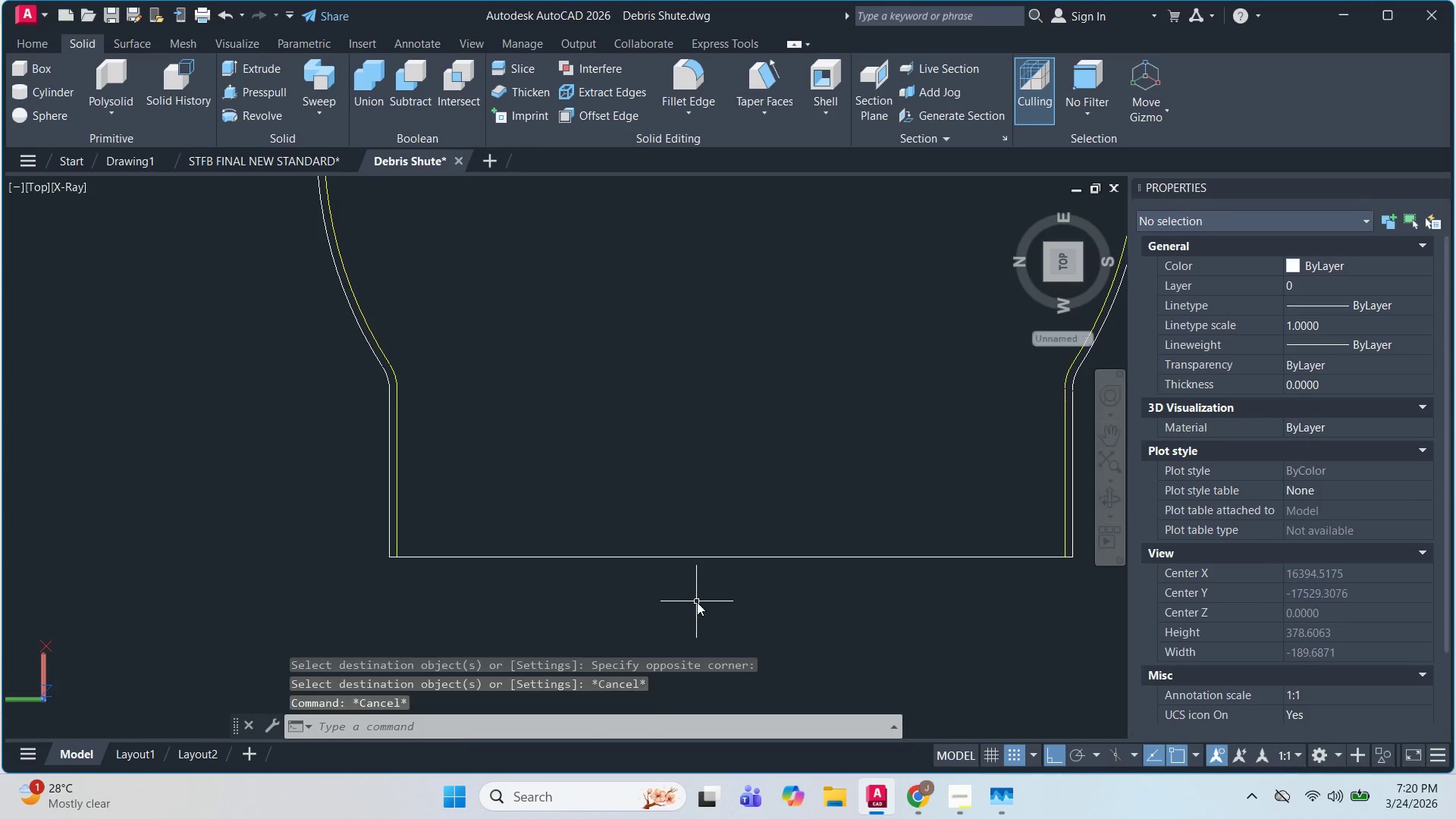 
key(Escape)
 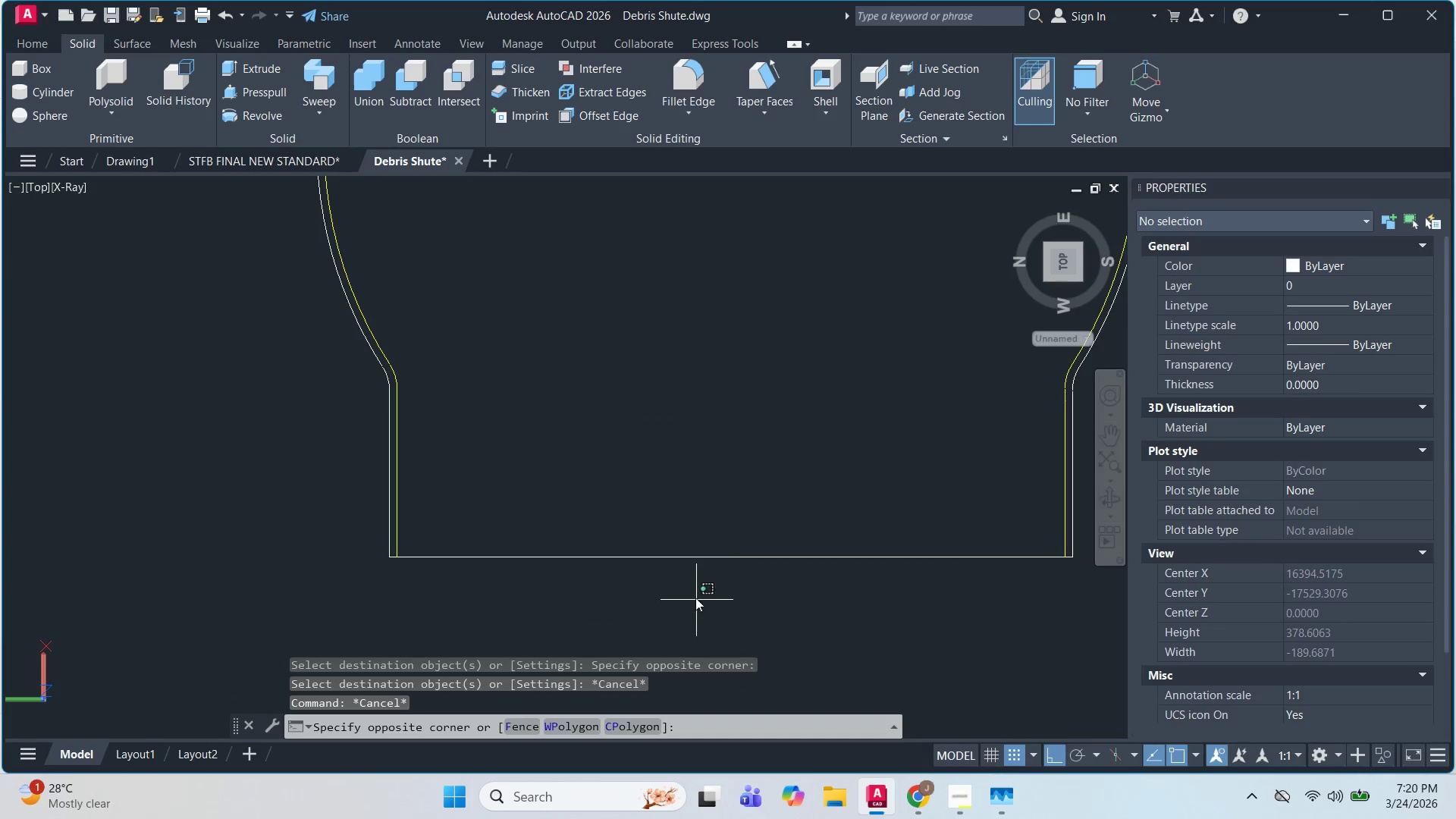 
left_click_drag(start_coordinate=[697, 602], to_coordinate=[693, 592])
 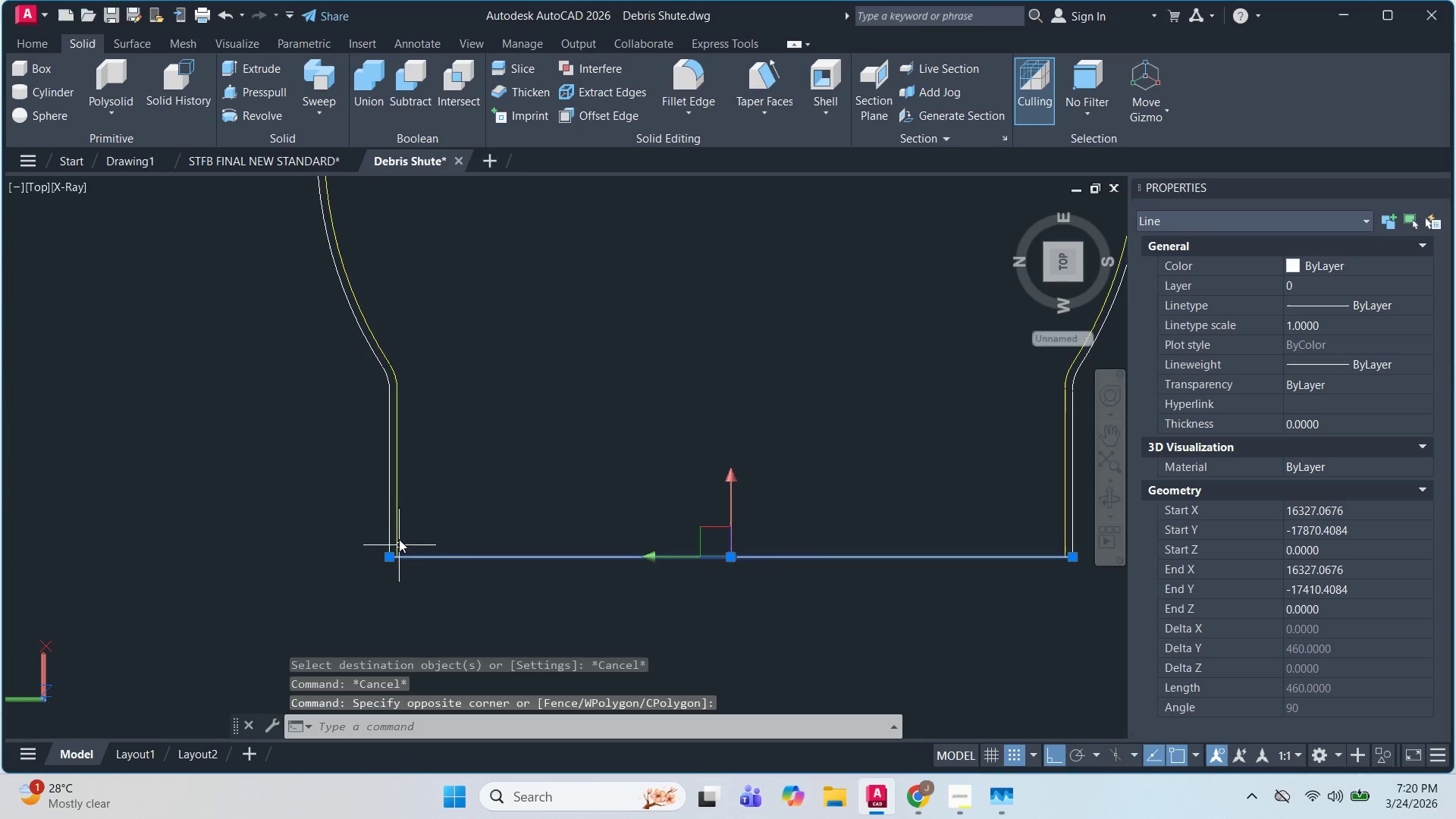 
scroll: coordinate [400, 526], scroll_direction: down, amount: 3.0
 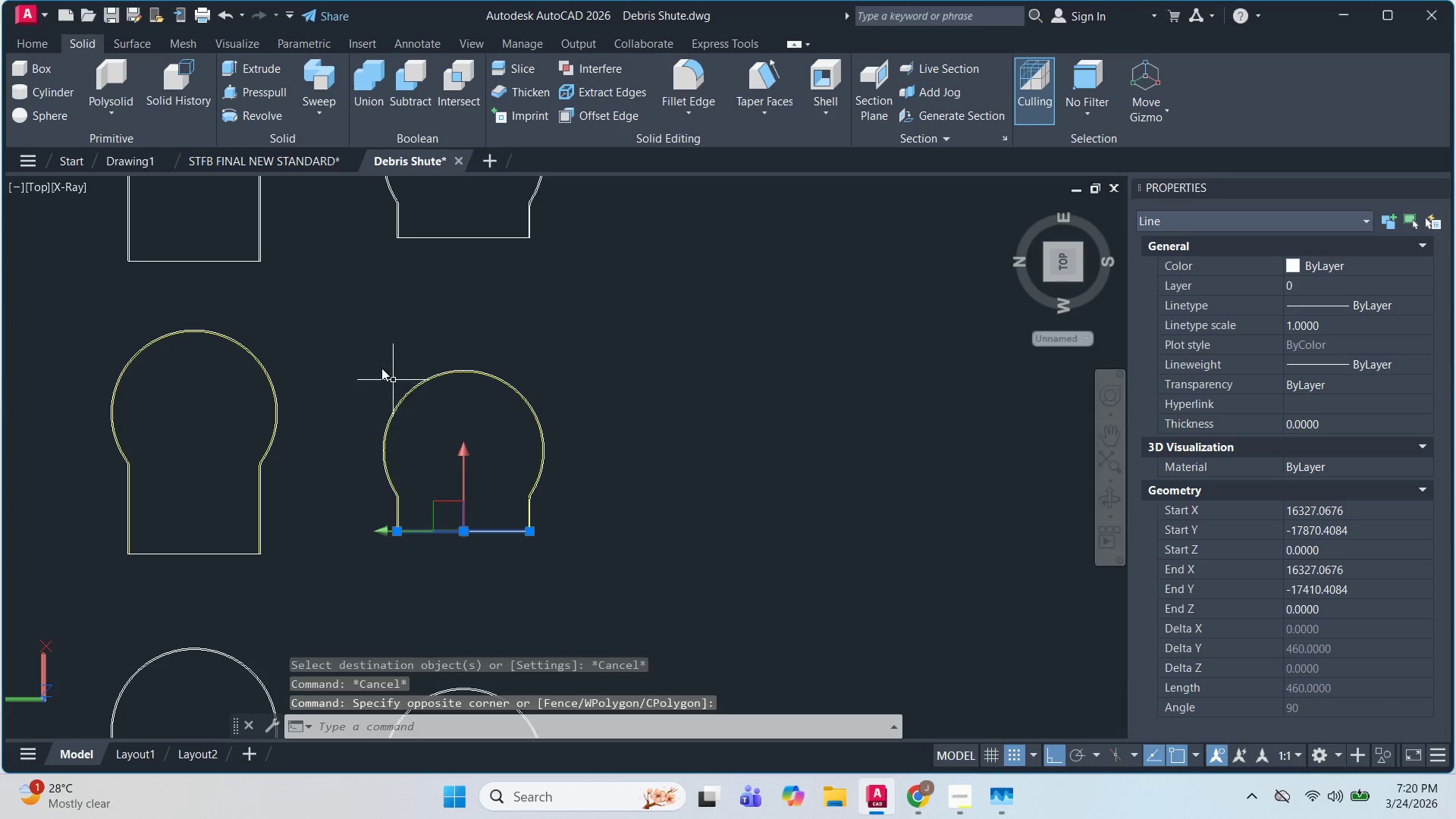 
left_click_drag(start_coordinate=[357, 315], to_coordinate=[365, 322])
 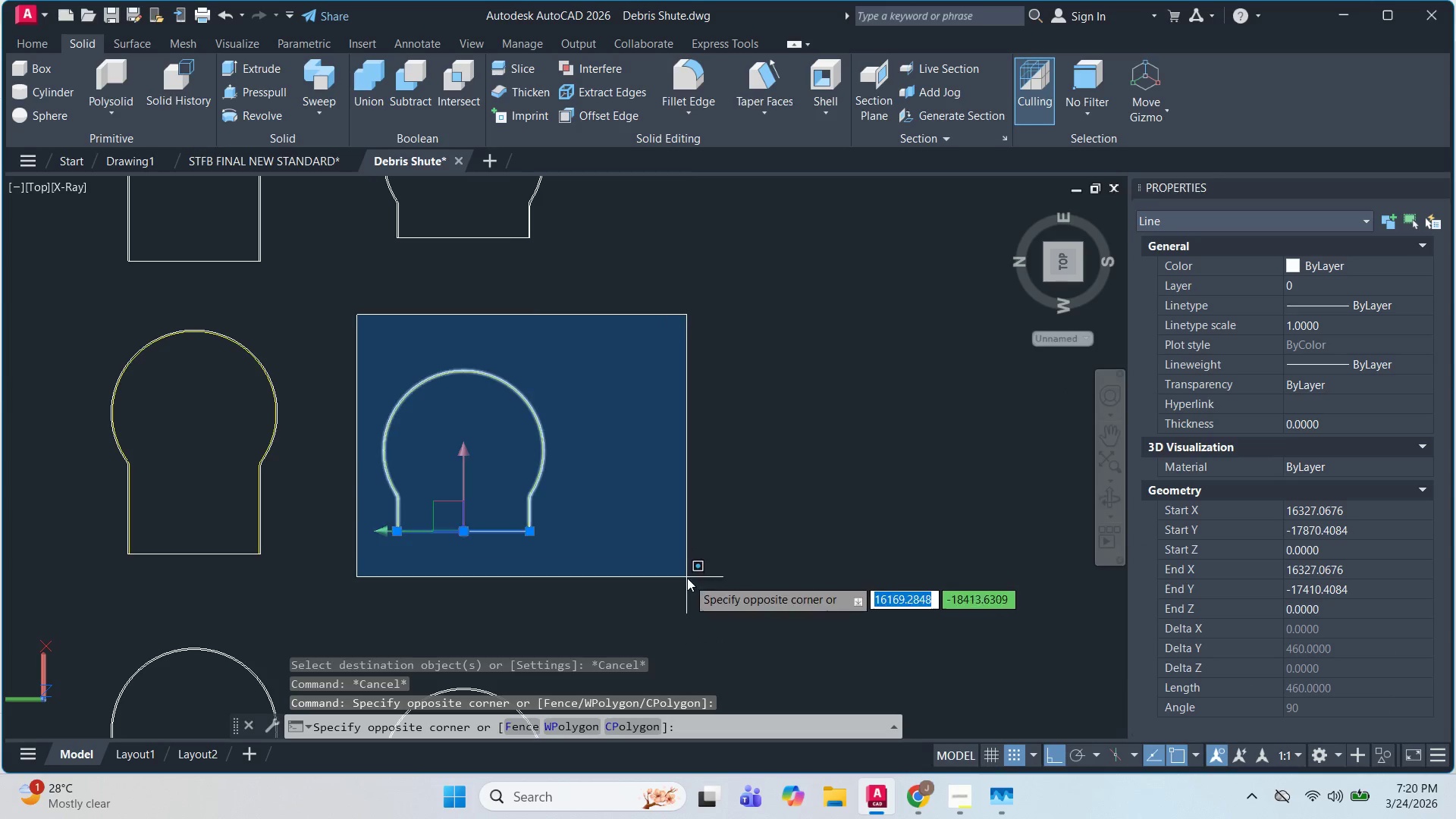 
left_click_drag(start_coordinate=[681, 579], to_coordinate=[677, 577])
 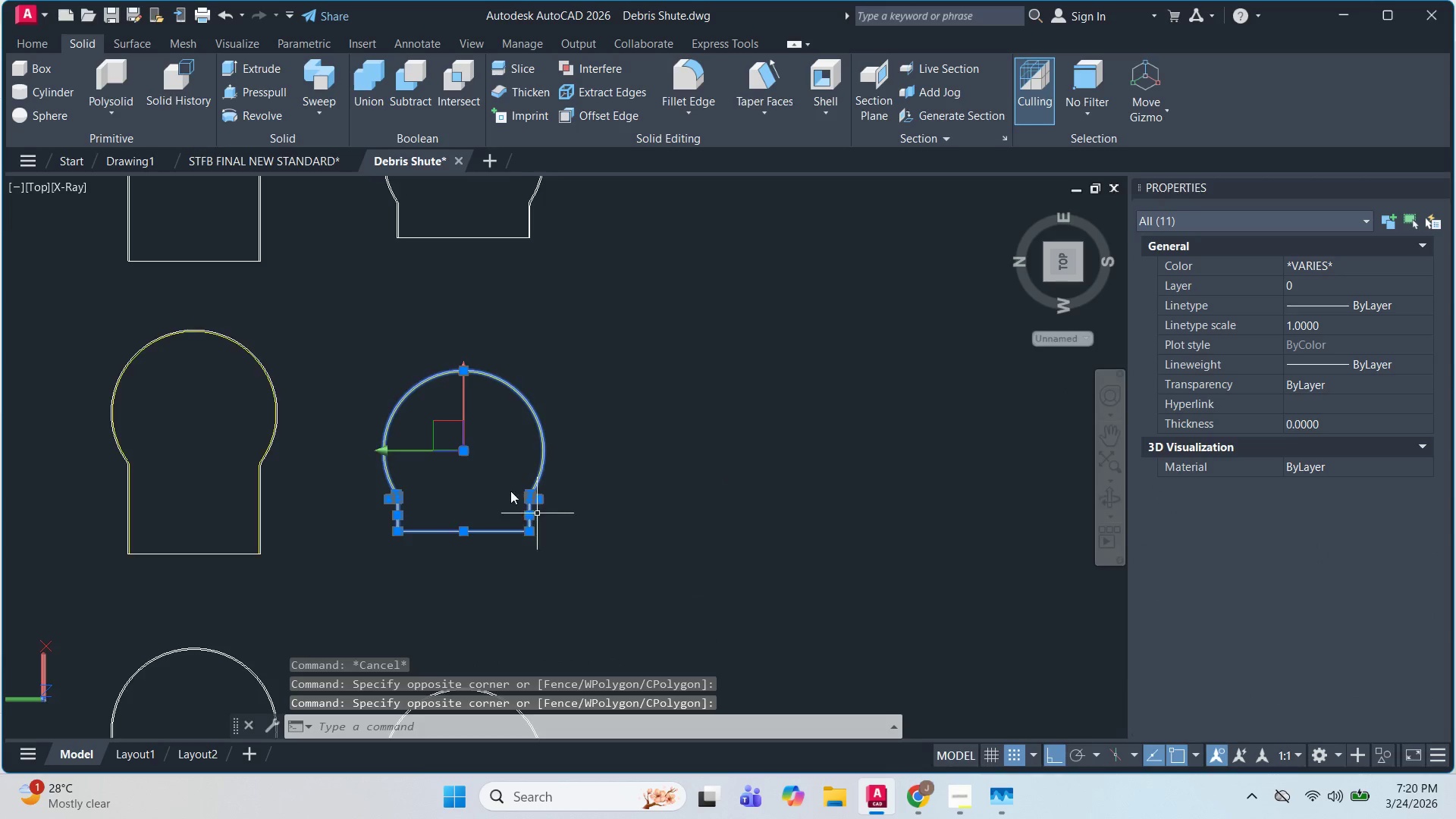 
scroll: coordinate [541, 542], scroll_direction: up, amount: 10.0
 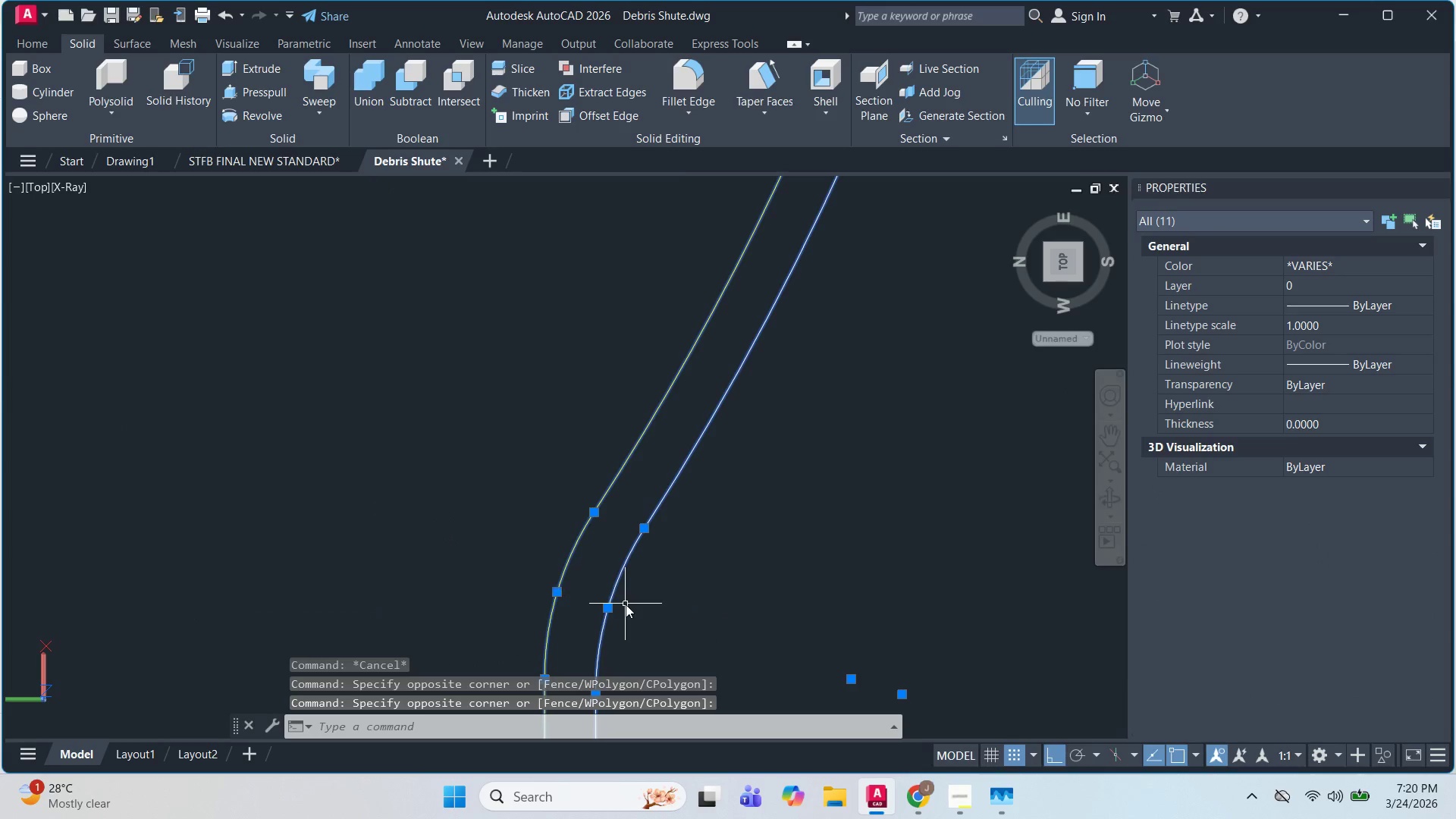 
hold_key(key=ShiftLeft, duration=0.88)
left_click_drag(start_coordinate=[597, 583], to_coordinate=[592, 572])
 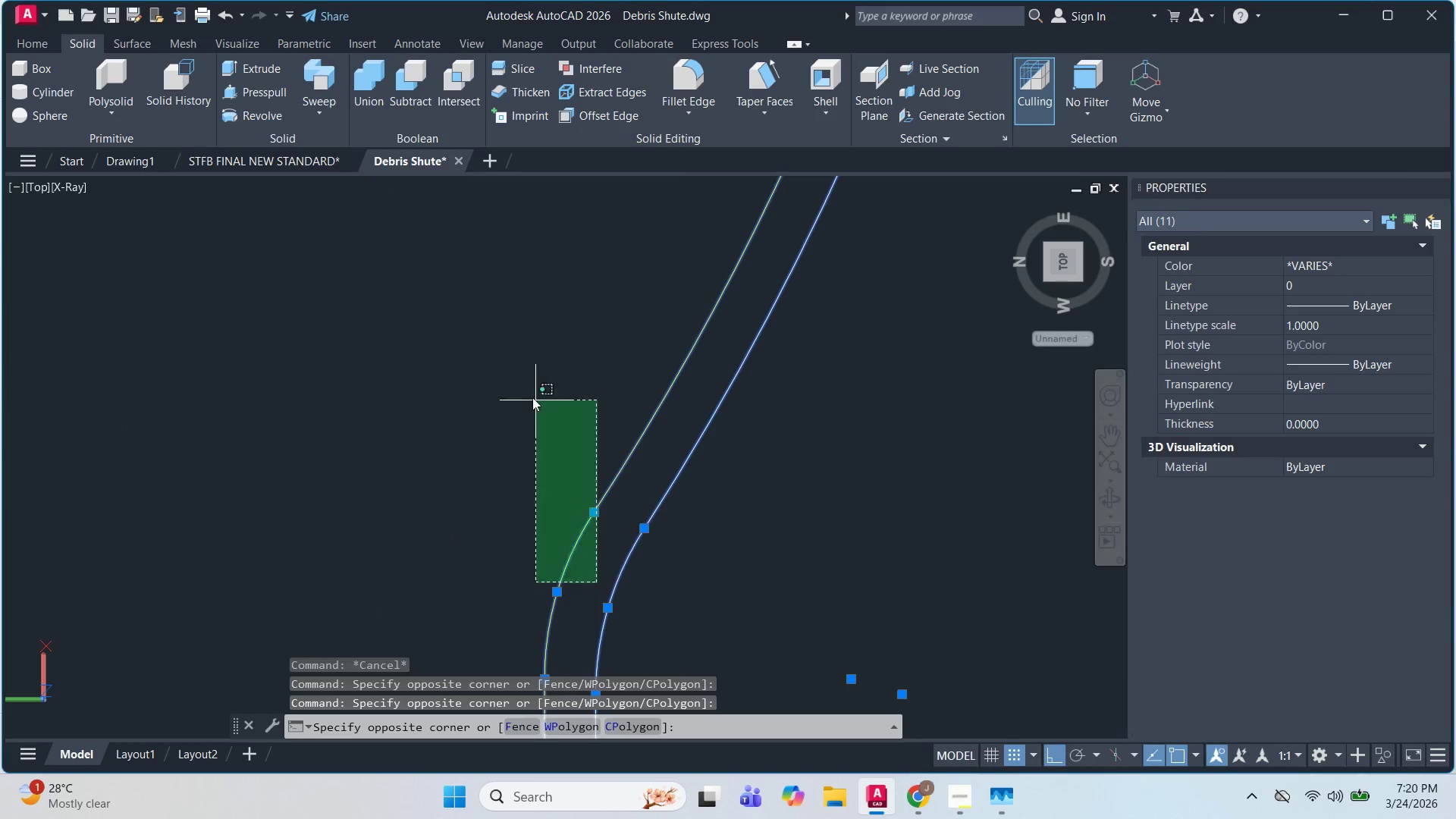 
left_click_drag(start_coordinate=[536, 401], to_coordinate=[532, 397])
 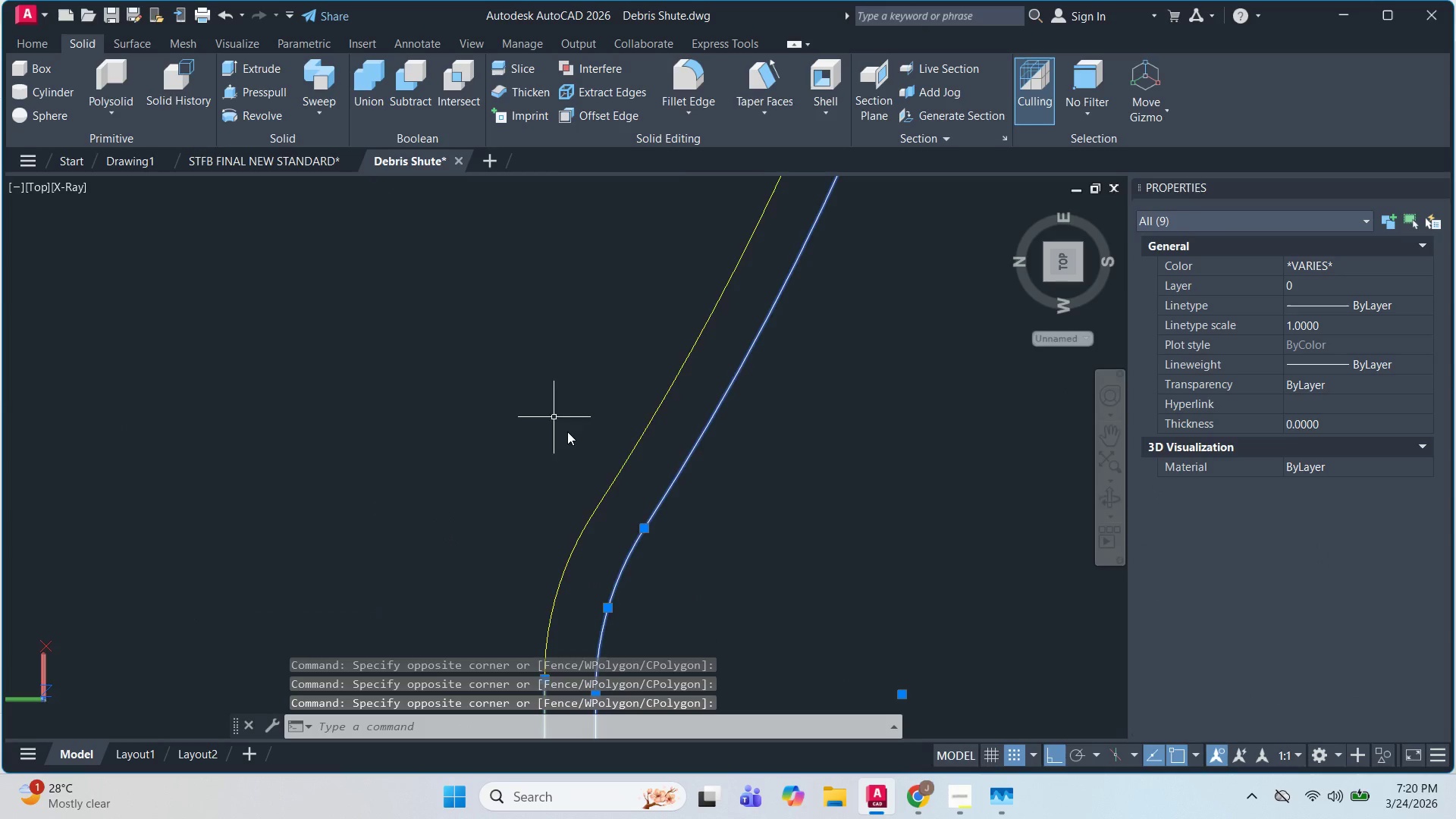 
hold_key(key=ShiftLeft, duration=0.59)
left_click([551, 541])
 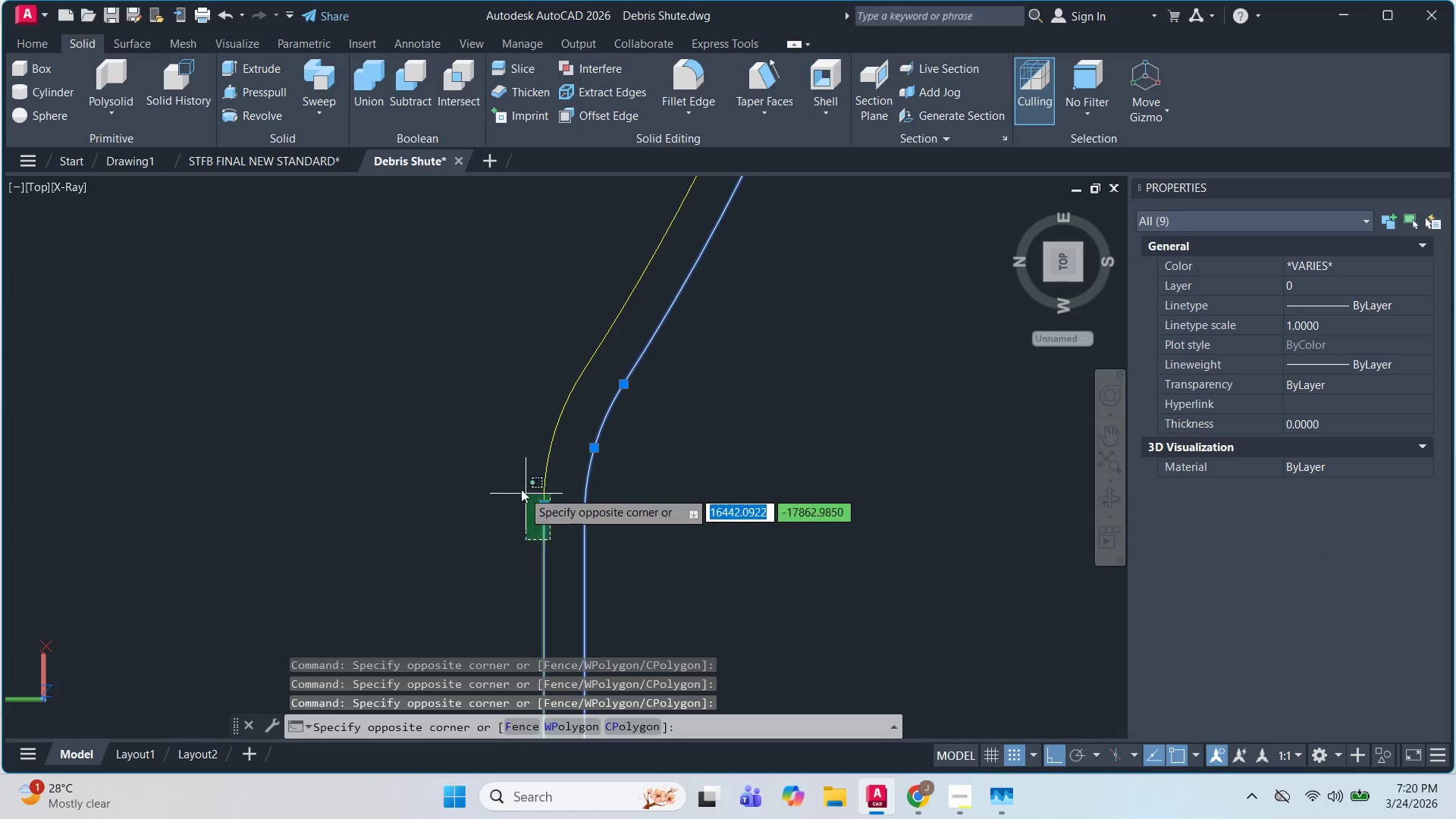 
scroll: coordinate [582, 563], scroll_direction: none, amount: 0.0
 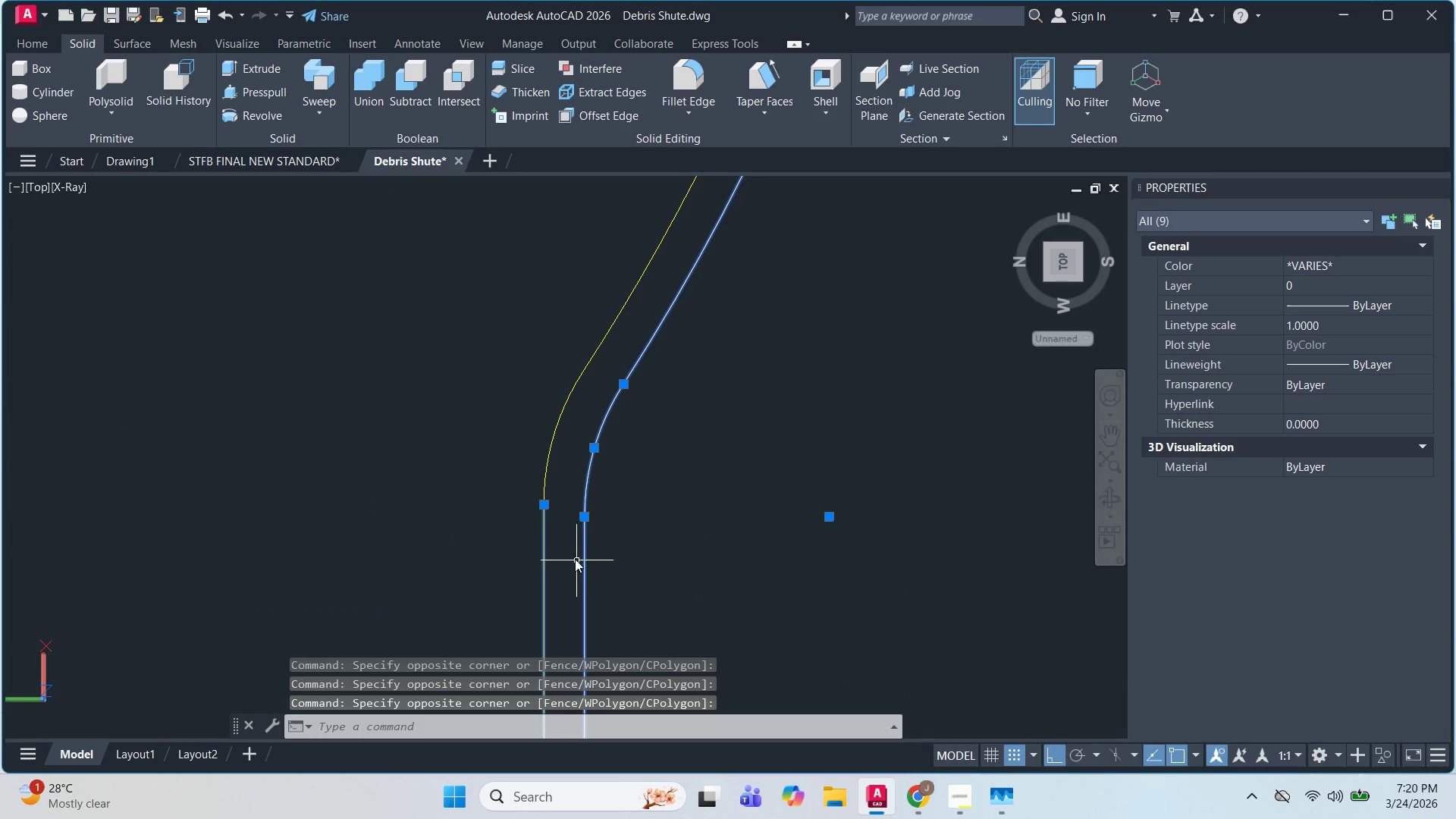 
hold_key(key=ShiftLeft, duration=1.91)
left_click_drag(start_coordinate=[394, 524], to_coordinate=[388, 513])
 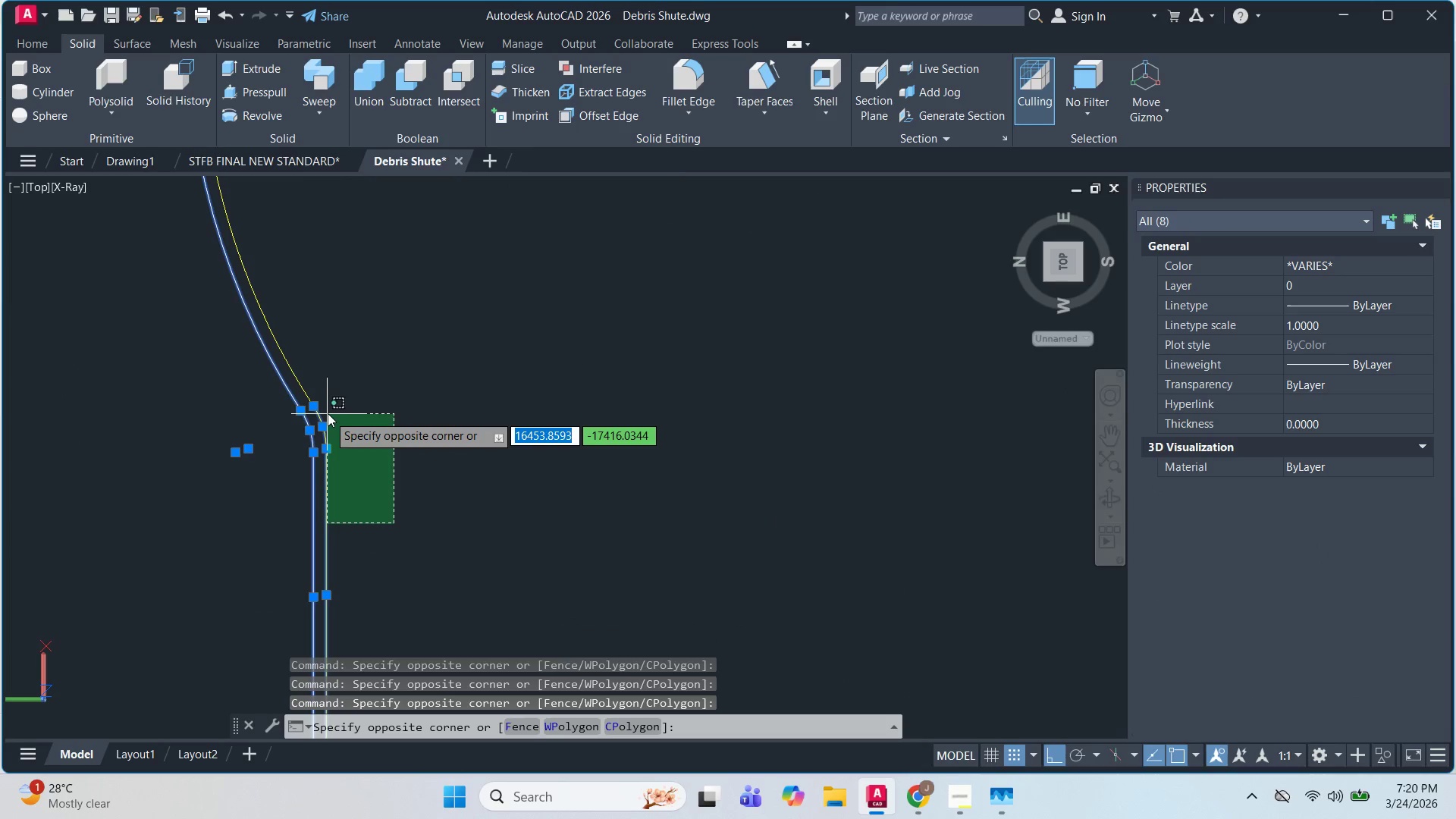 
scroll: coordinate [365, 555], scroll_direction: down, amount: 1.0
 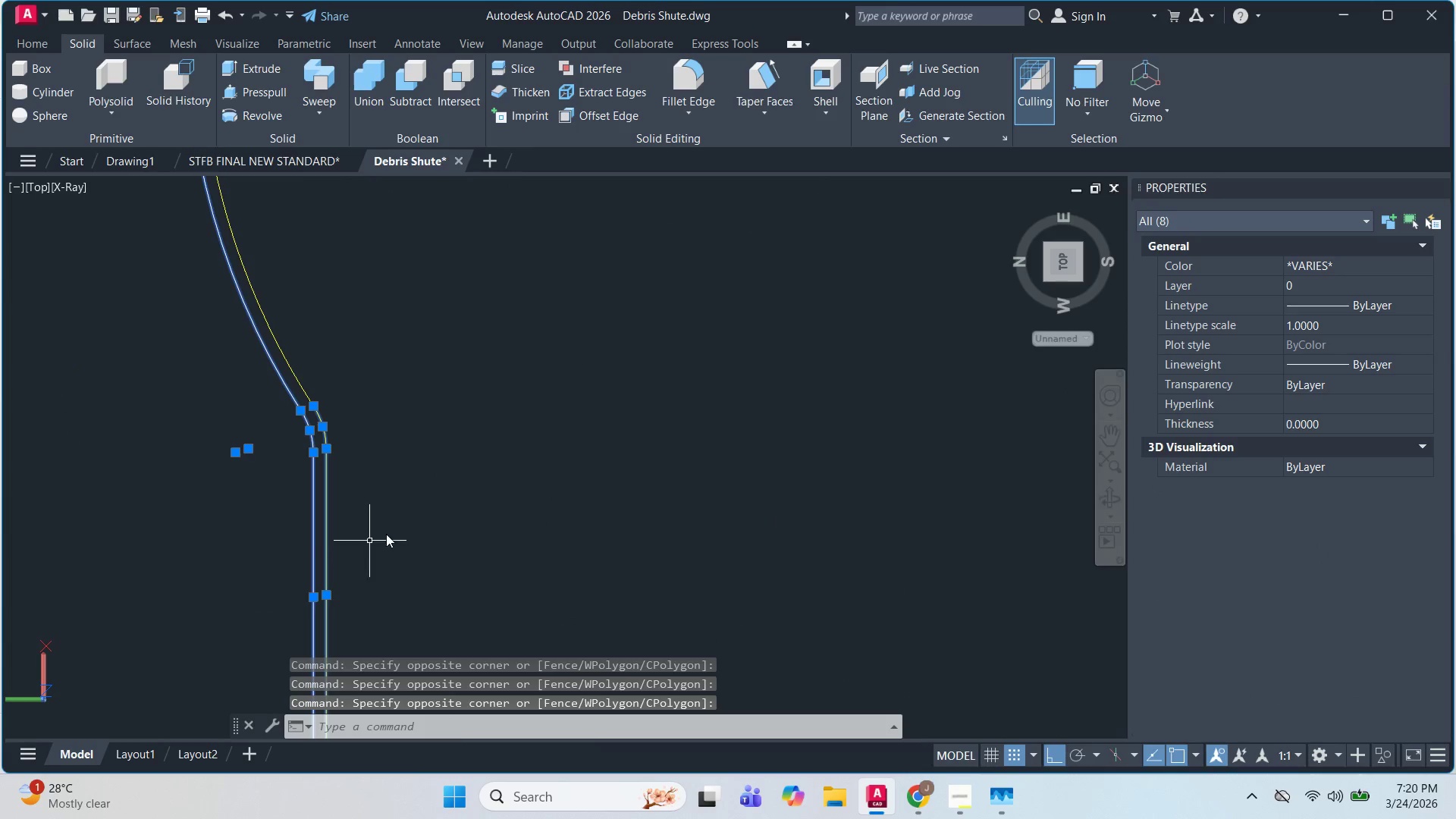 
hold_key(key=ShiftLeft, duration=0.78)
left_click([325, 406])
 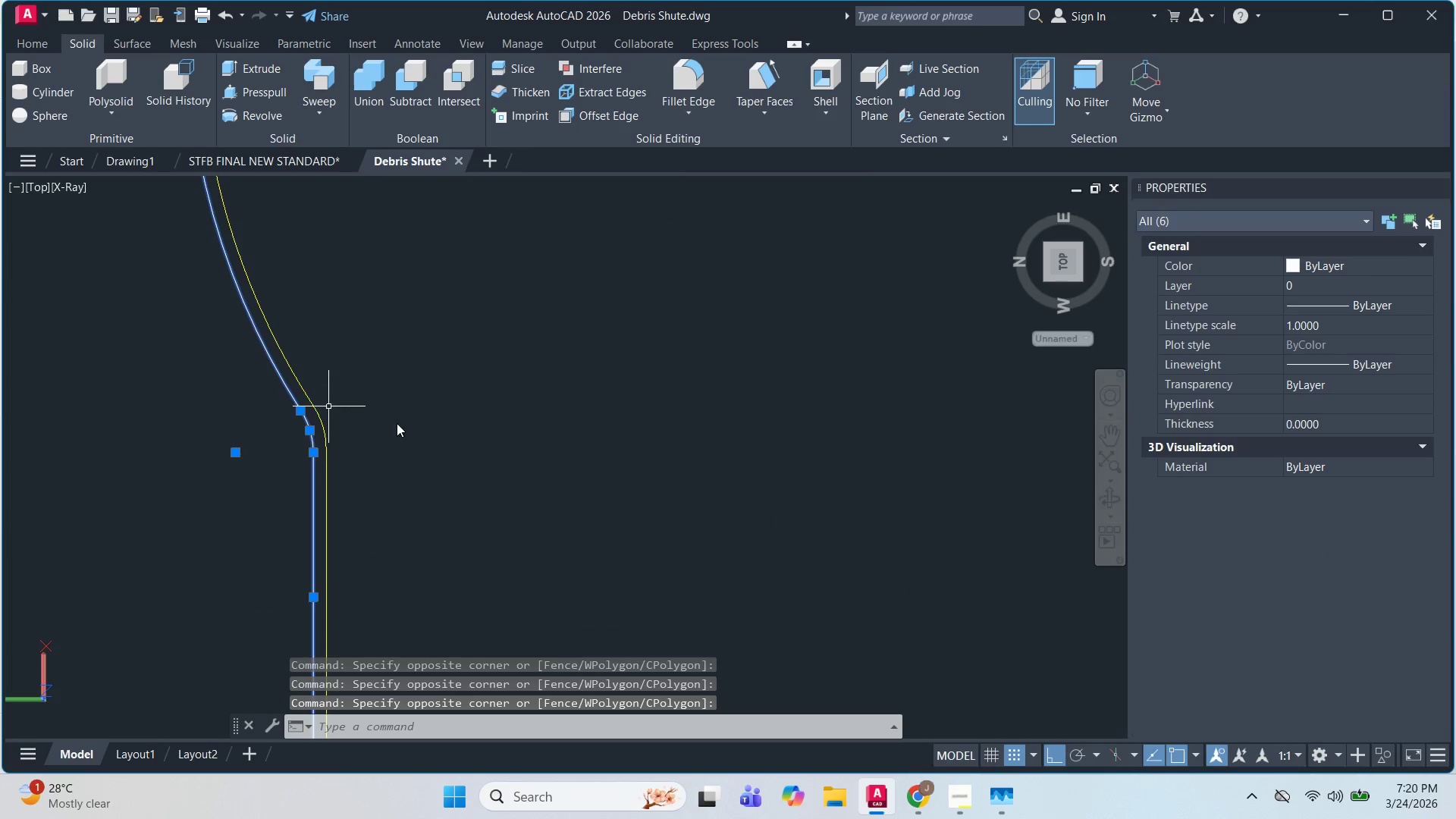 
scroll: coordinate [537, 545], scroll_direction: none, amount: 0.0
 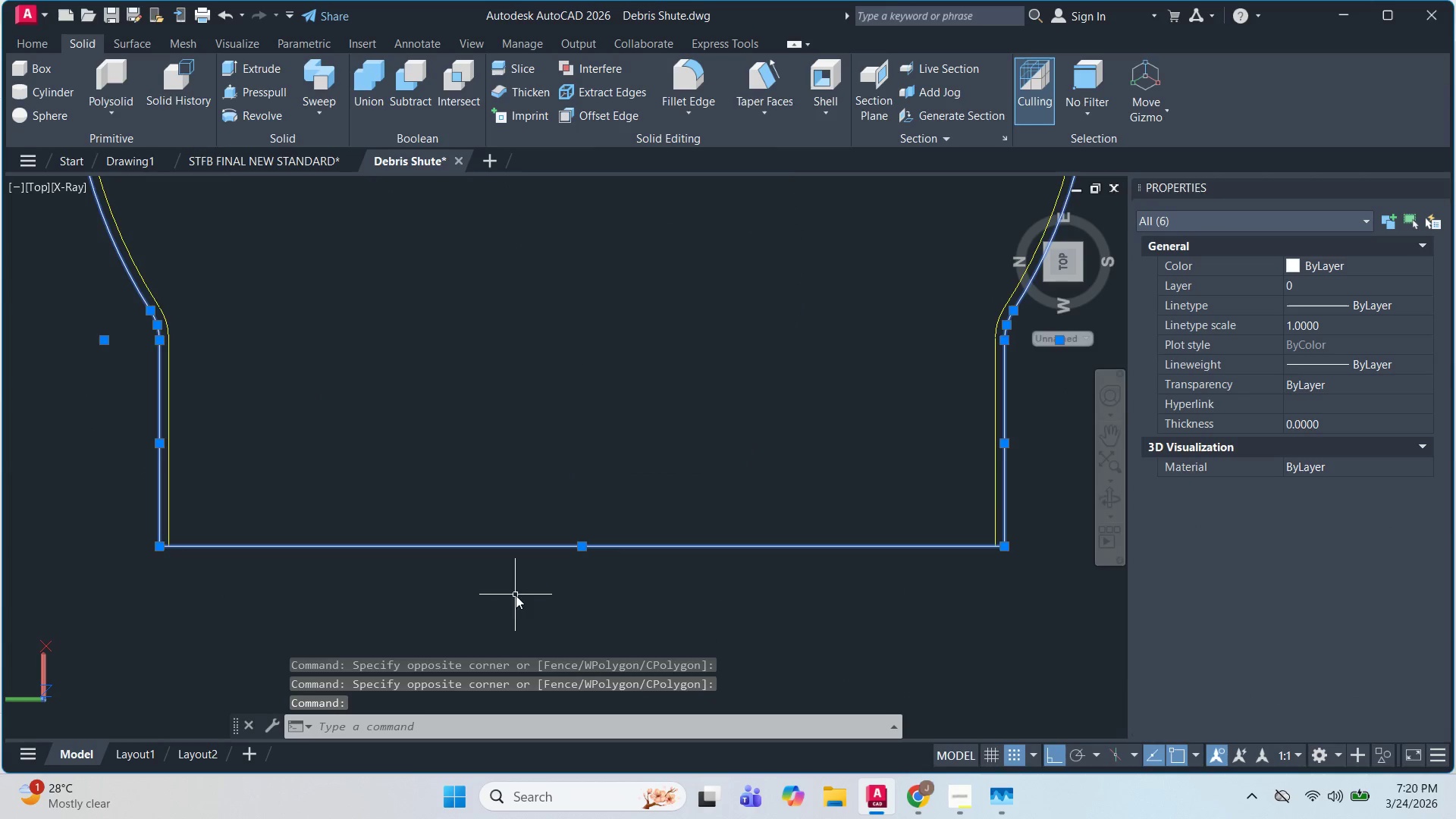 
scroll: coordinate [498, 573], scroll_direction: down, amount: 2.0
 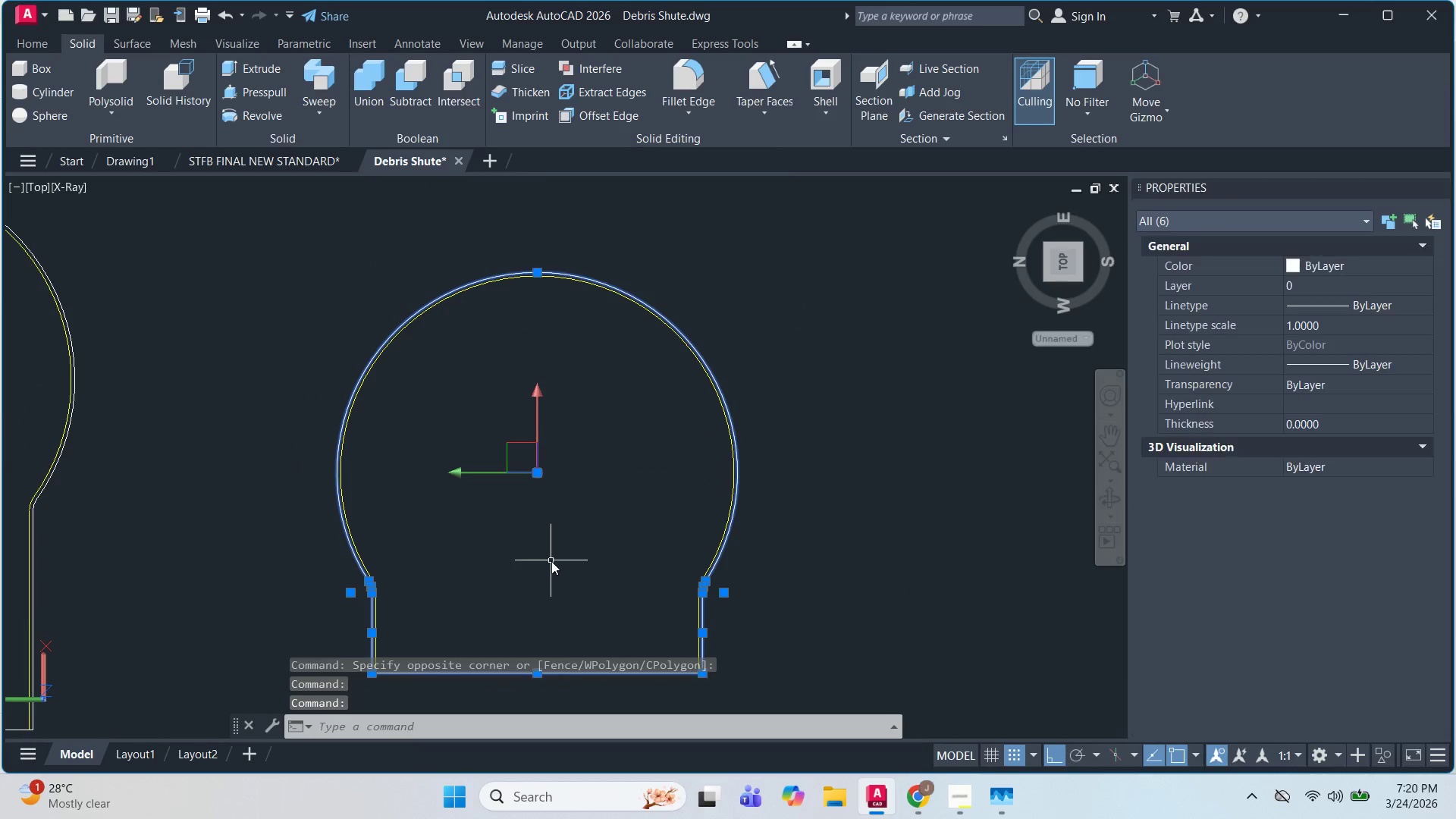 
key(J)
 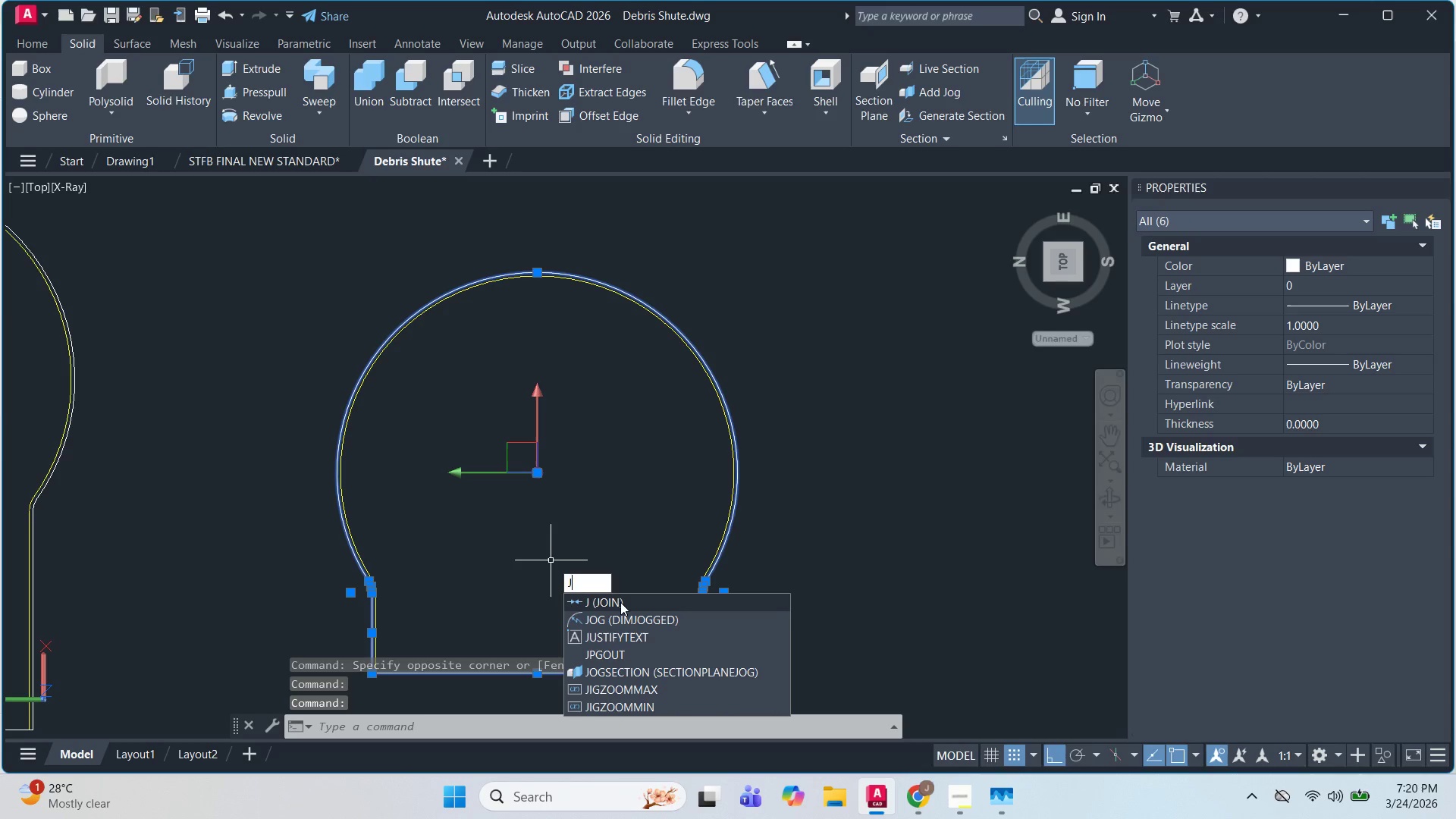 
left_click([623, 604])
 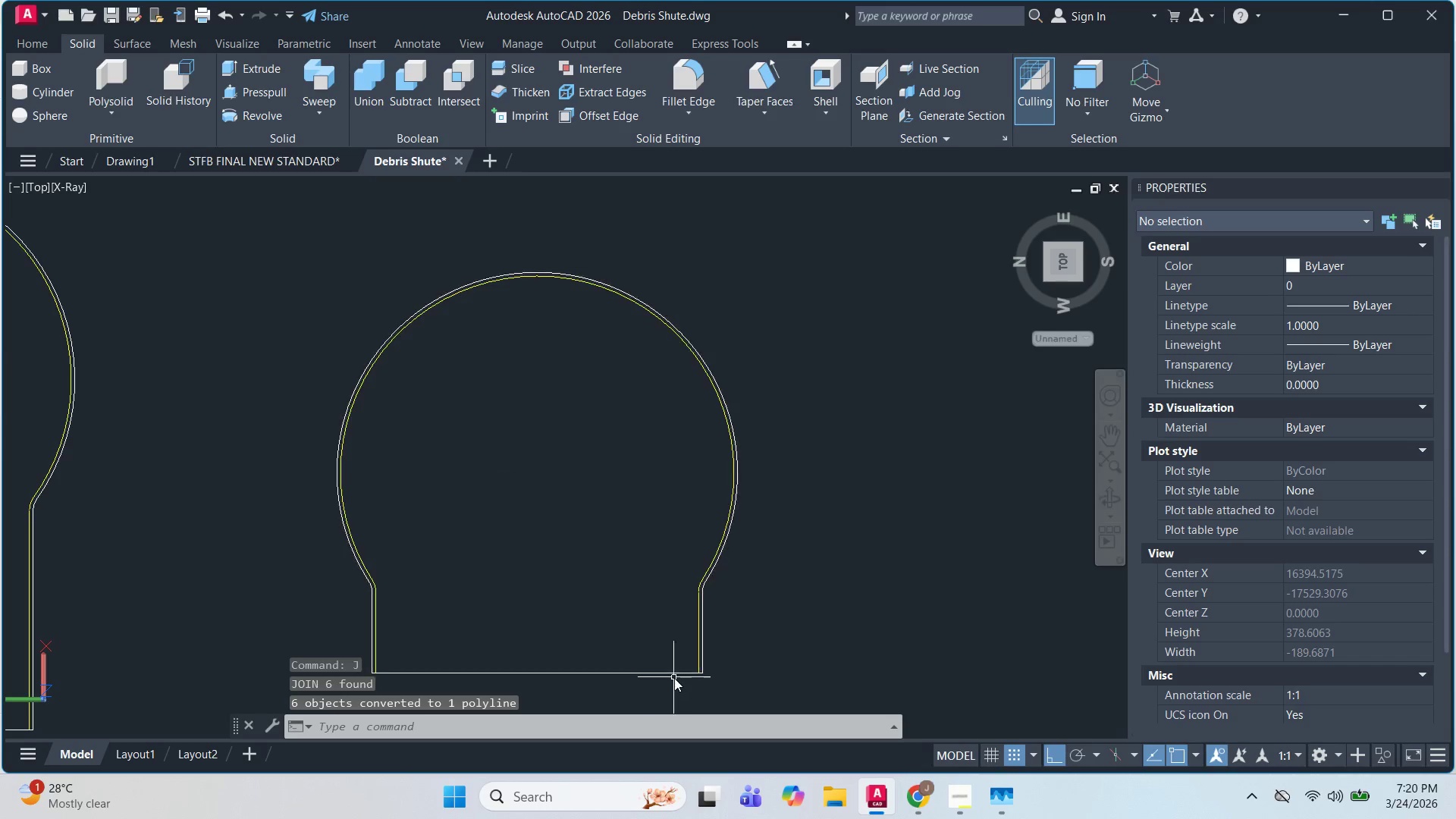 
double_click([651, 653])
 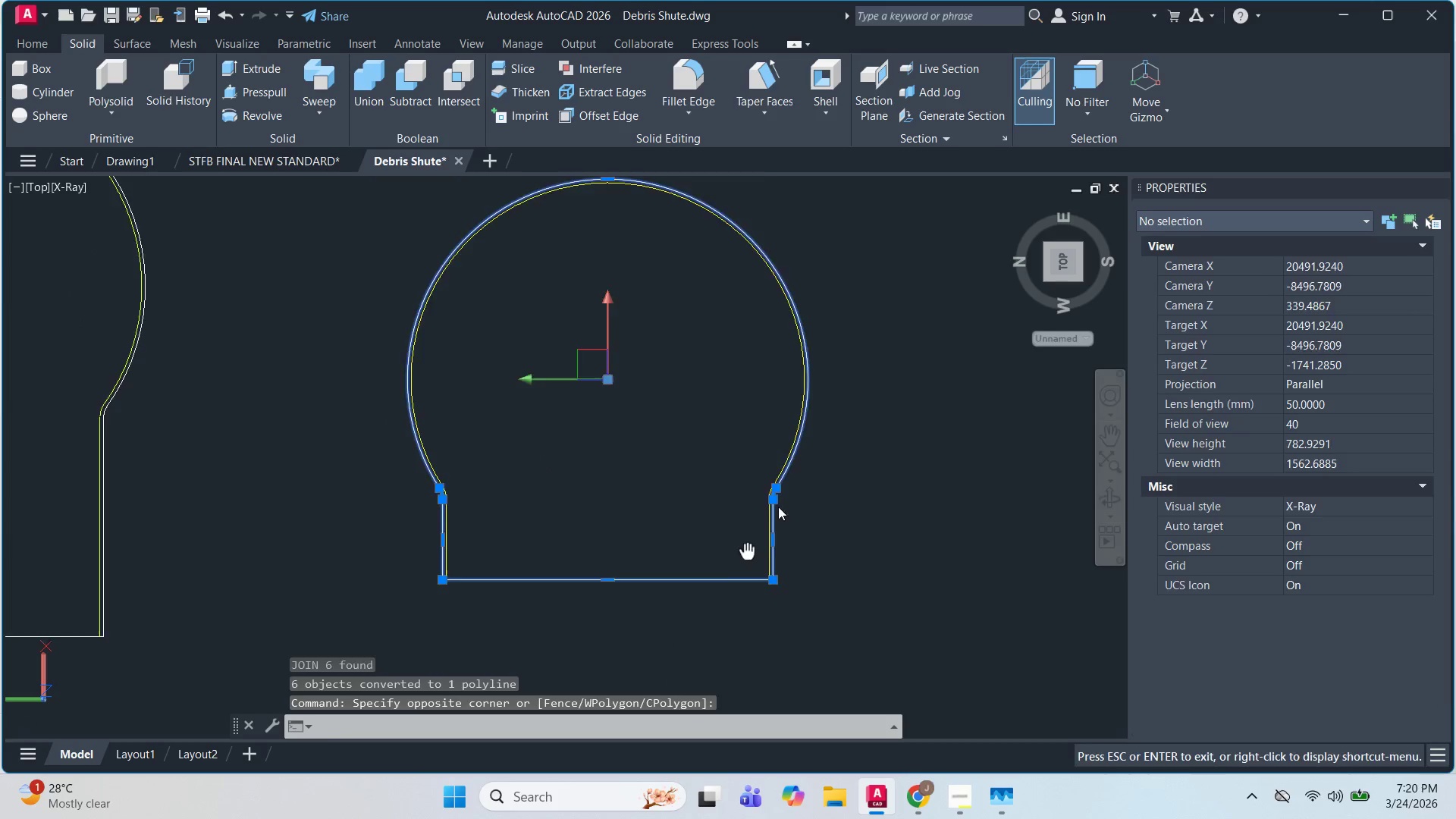 
key(Escape)
 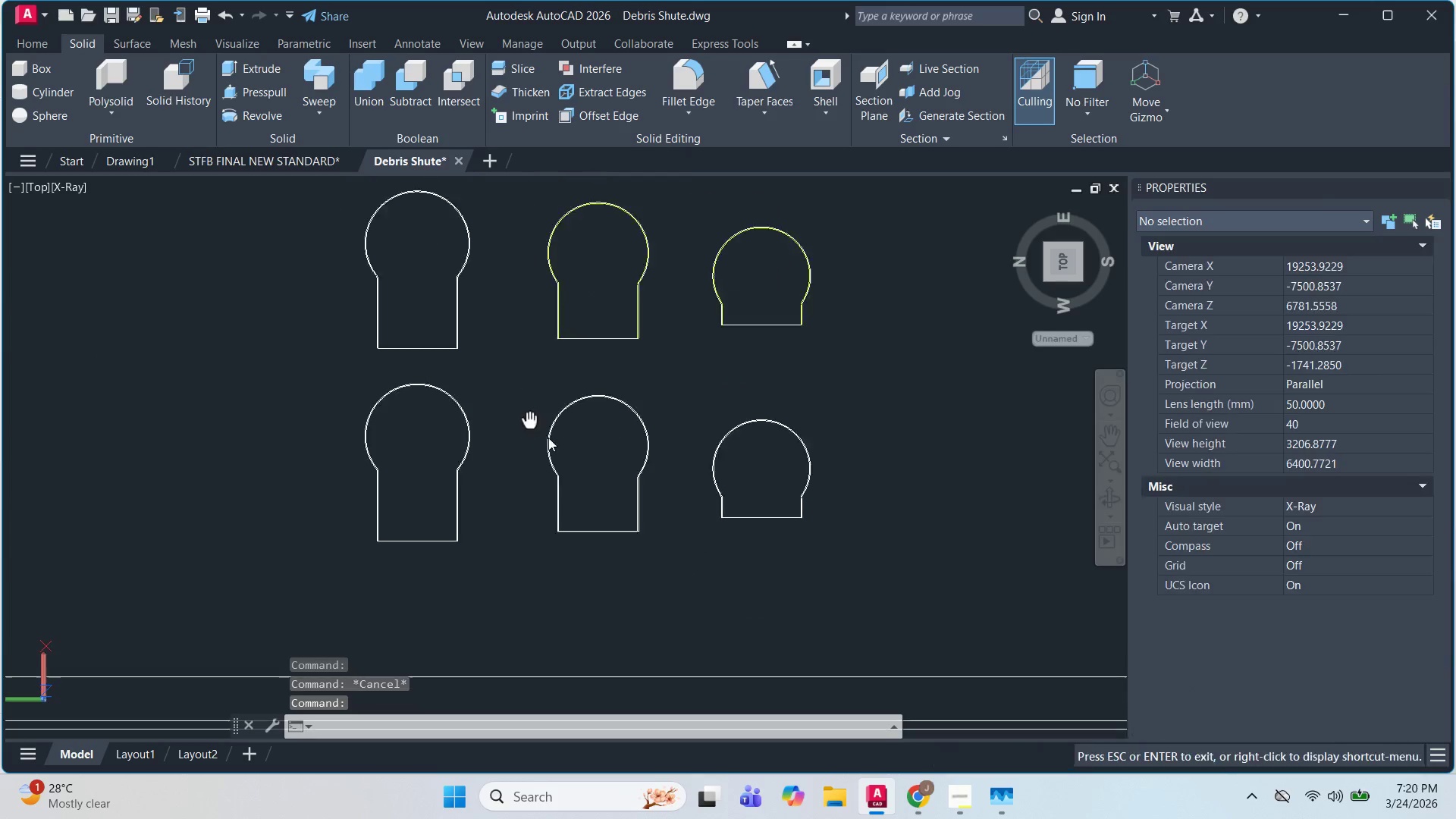 
scroll: coordinate [780, 506], scroll_direction: down, amount: 3.0
 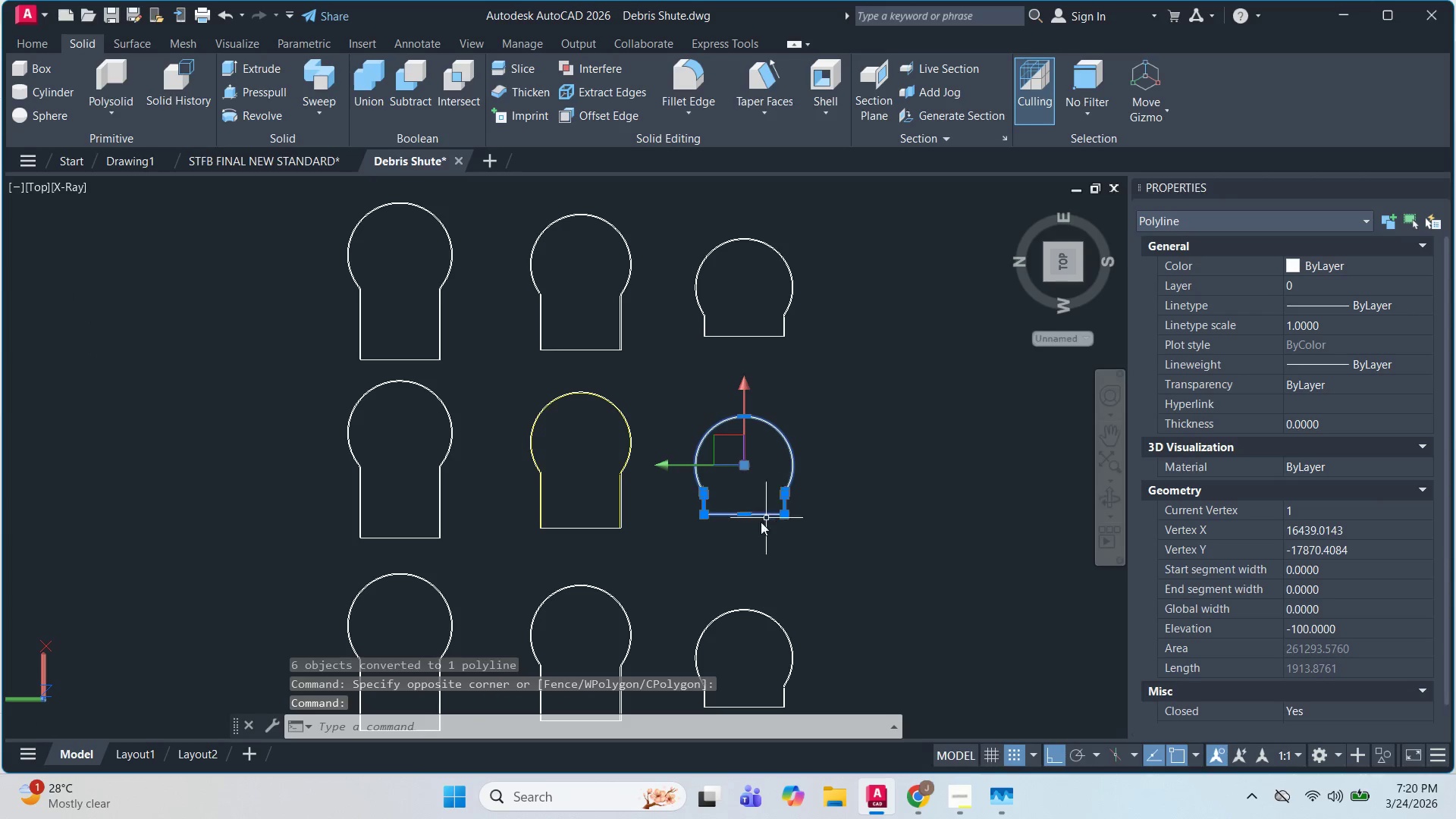 
scroll: coordinate [639, 416], scroll_direction: up, amount: 2.0
 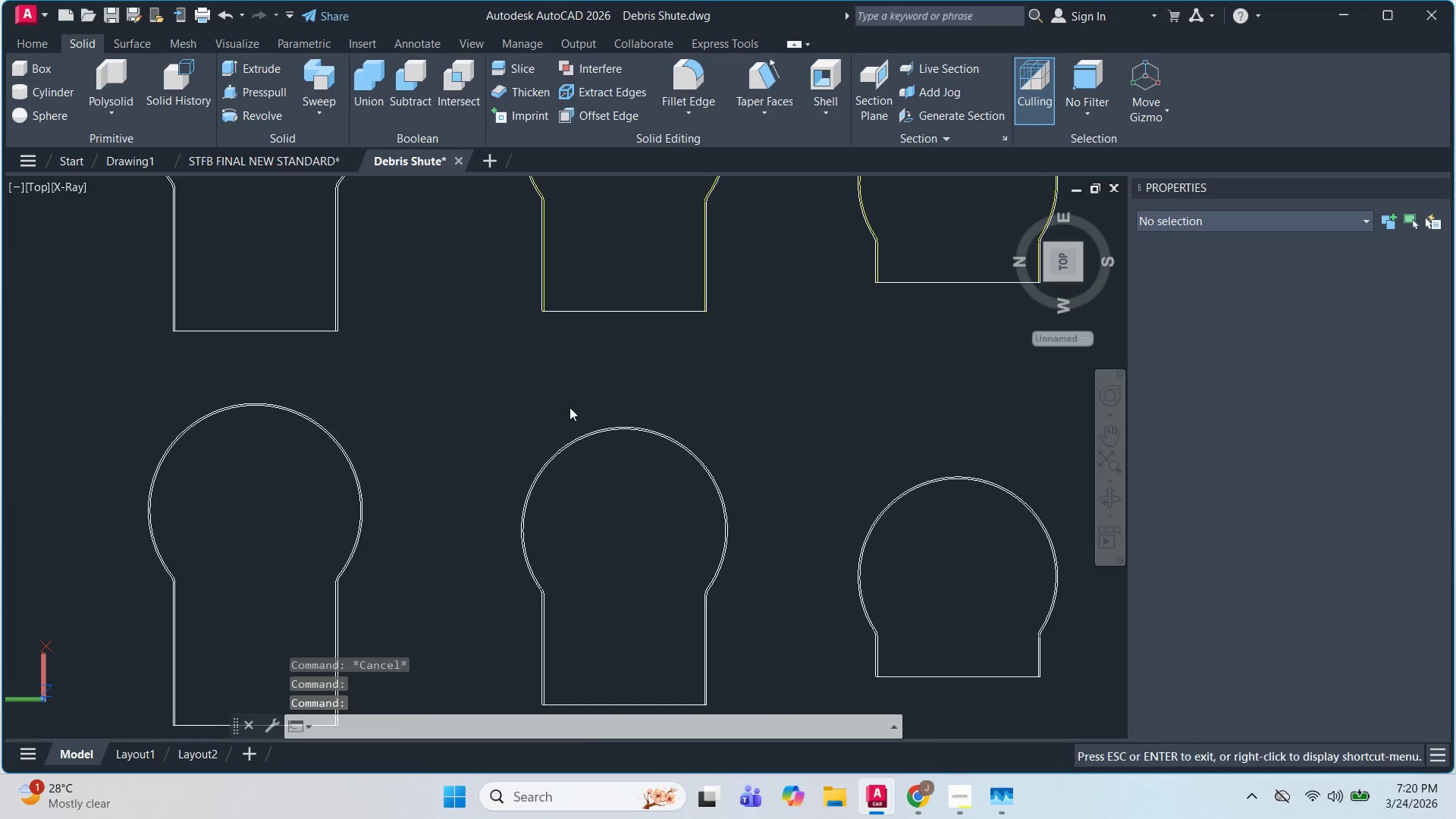 
left_click([573, 438])
 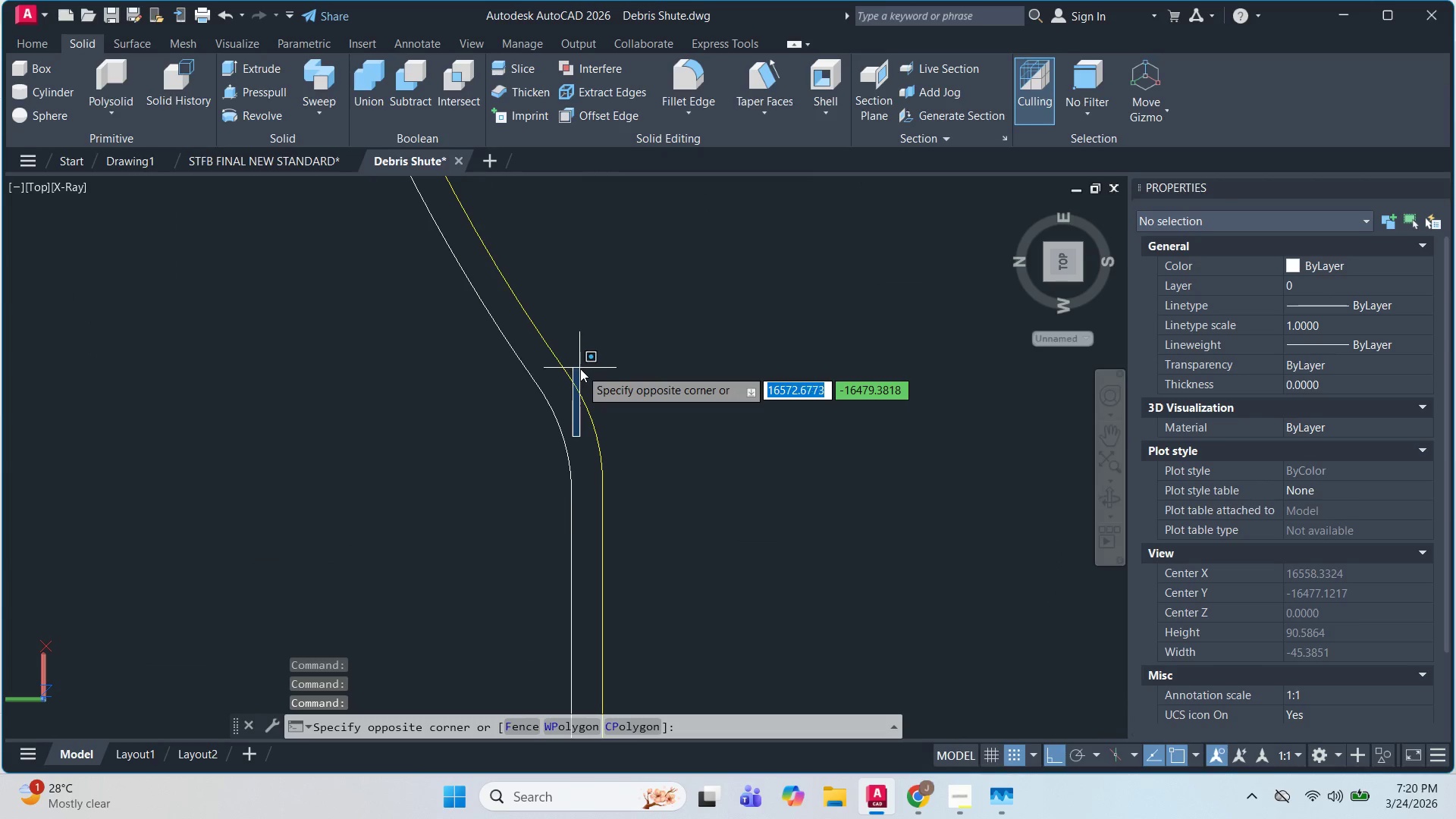 
scroll: coordinate [627, 359], scroll_direction: up, amount: 8.0
 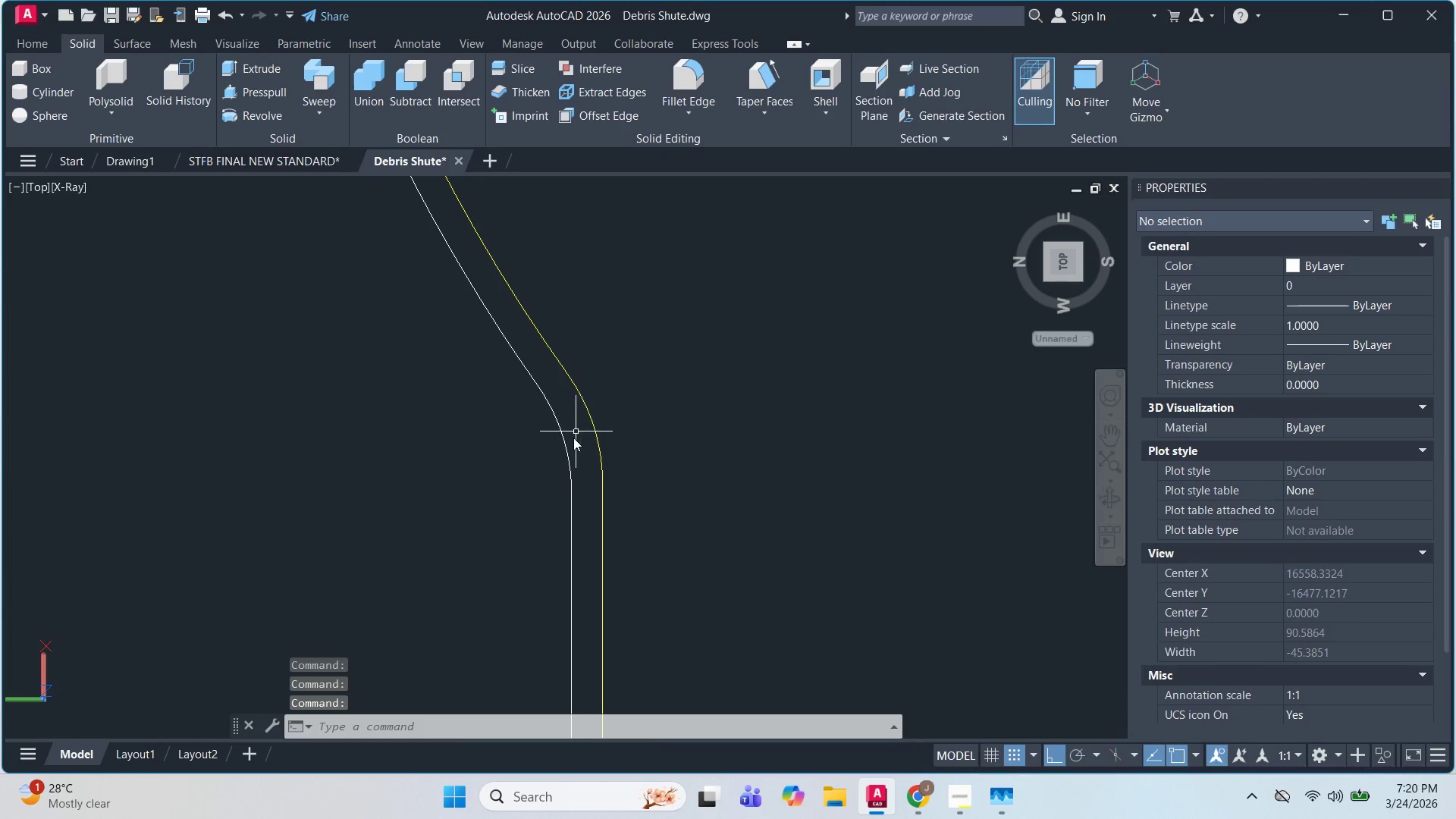 
left_click([580, 369])
 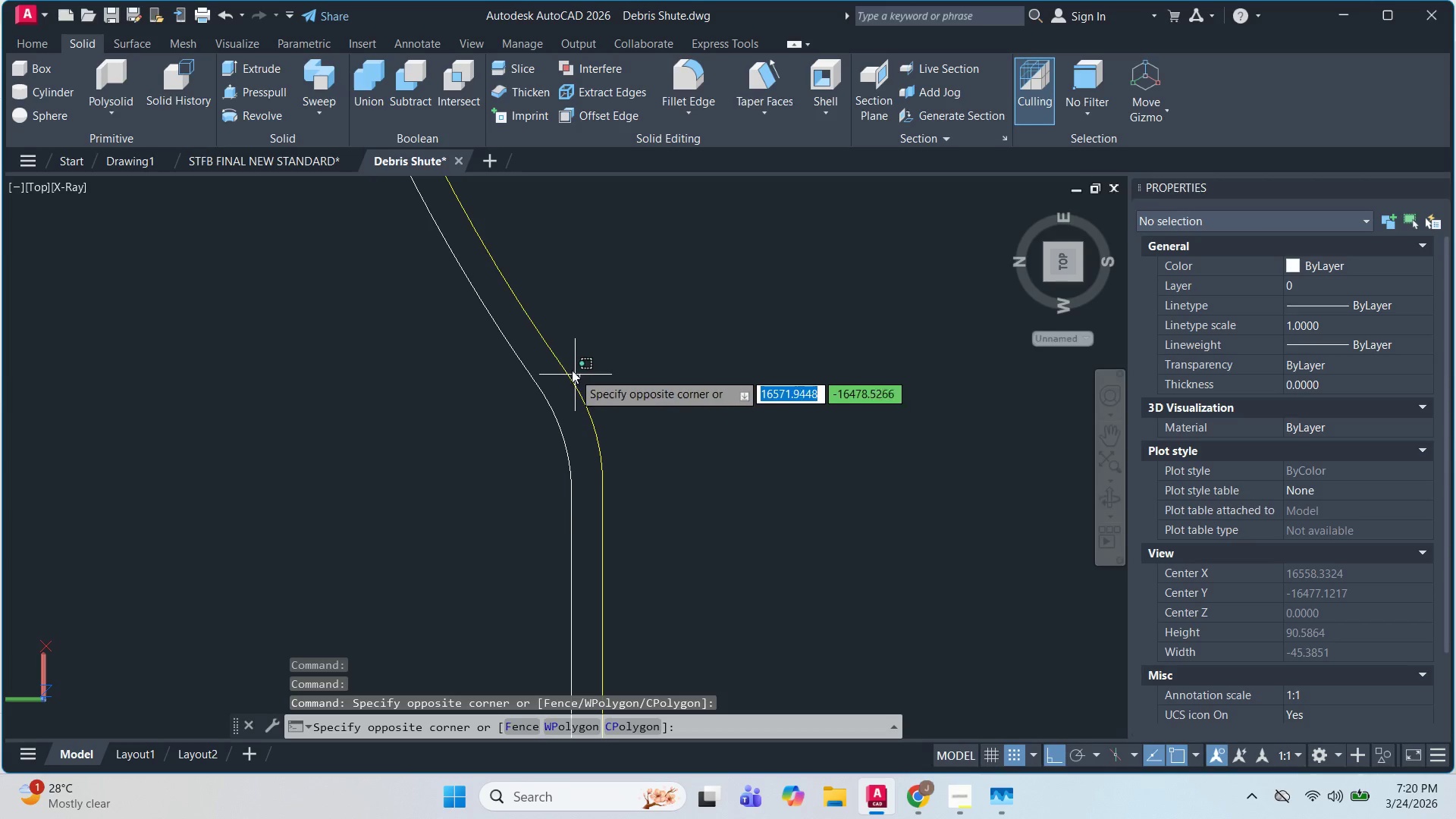 
left_click([564, 359])
 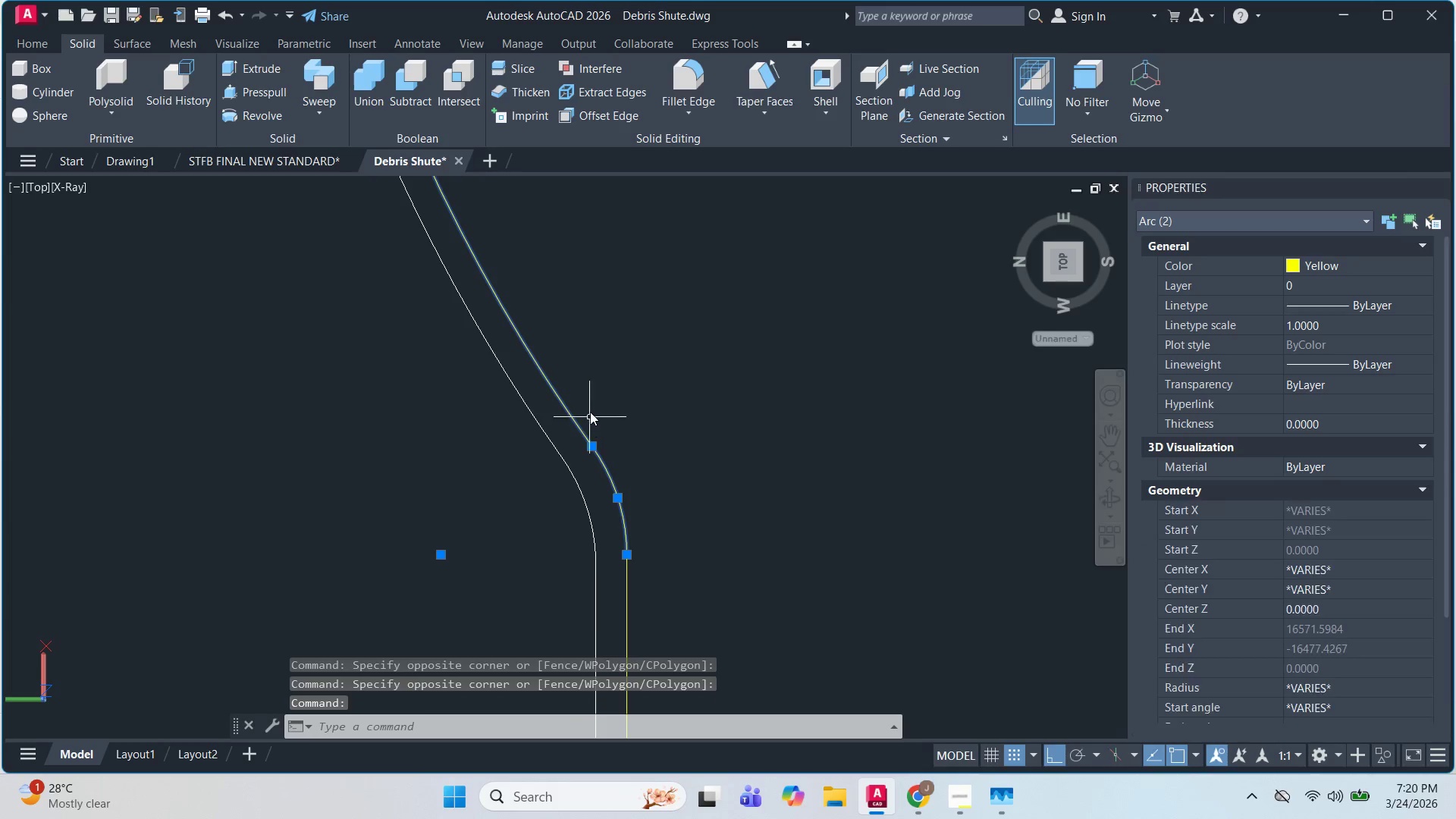 
type(MA )
 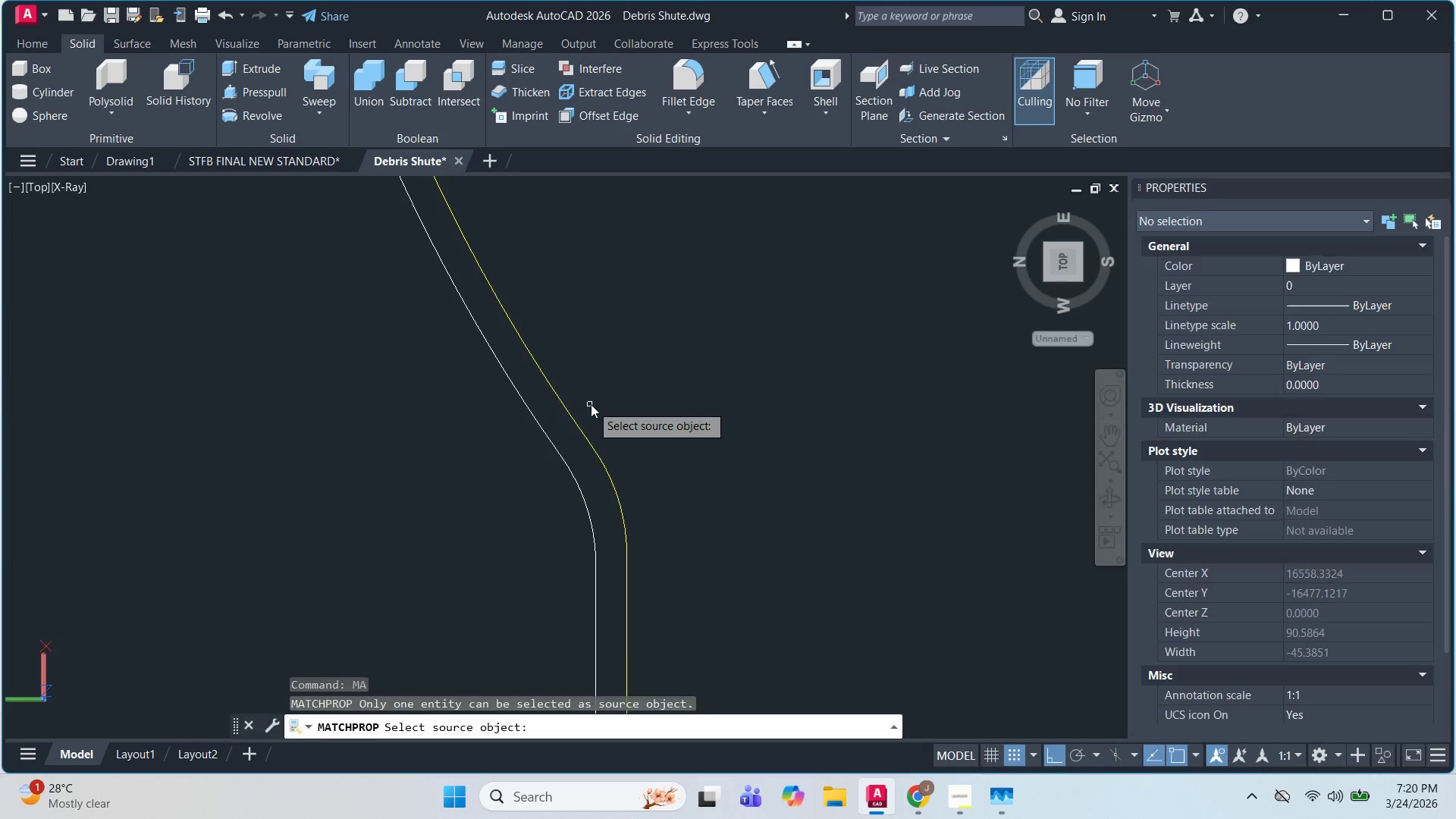 
scroll: coordinate [347, 422], scroll_direction: down, amount: 5.0
 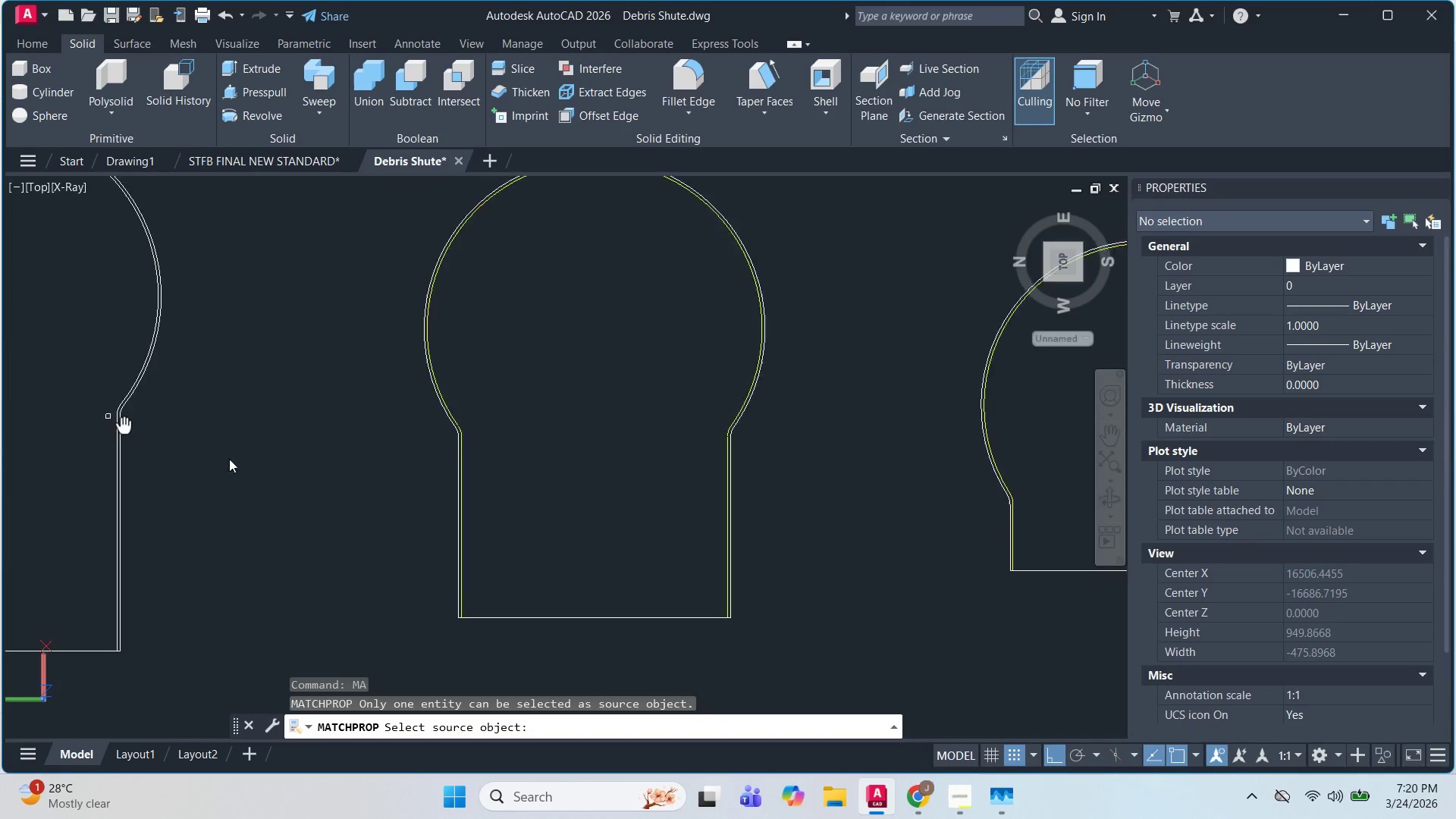 
scroll: coordinate [331, 446], scroll_direction: up, amount: 5.0
 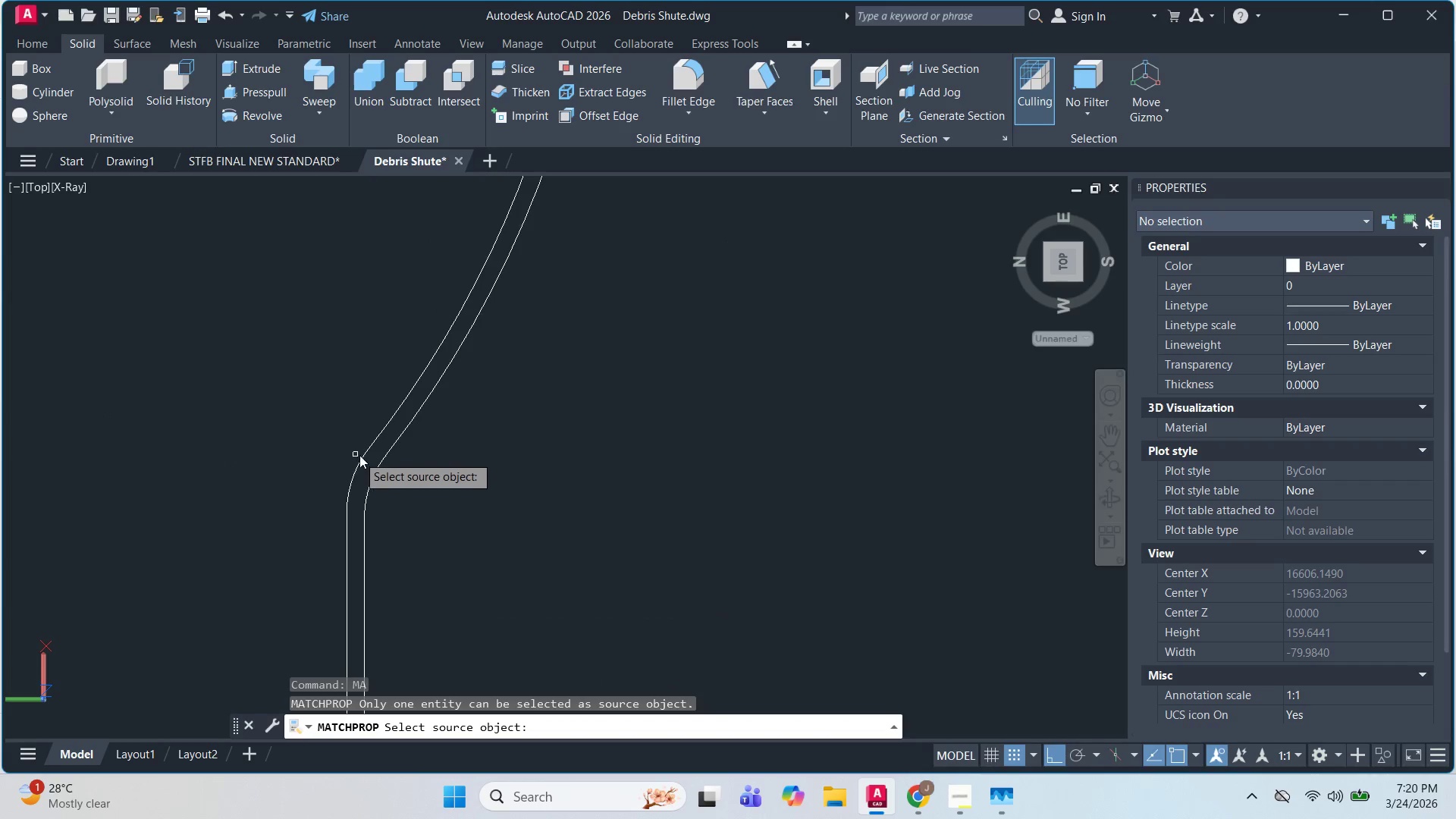 
left_click([364, 457])
 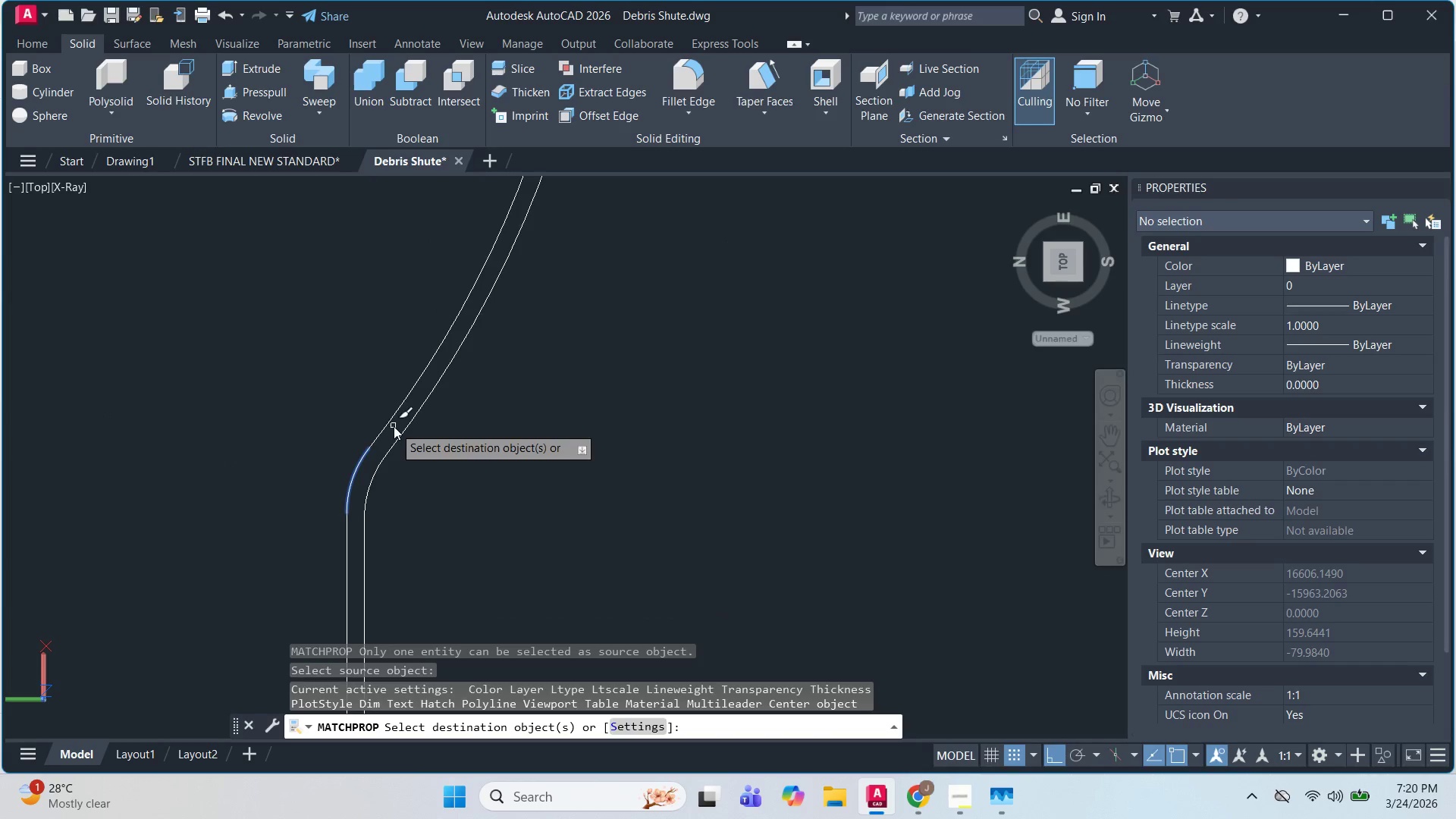 
scroll: coordinate [378, 441], scroll_direction: down, amount: 3.0
 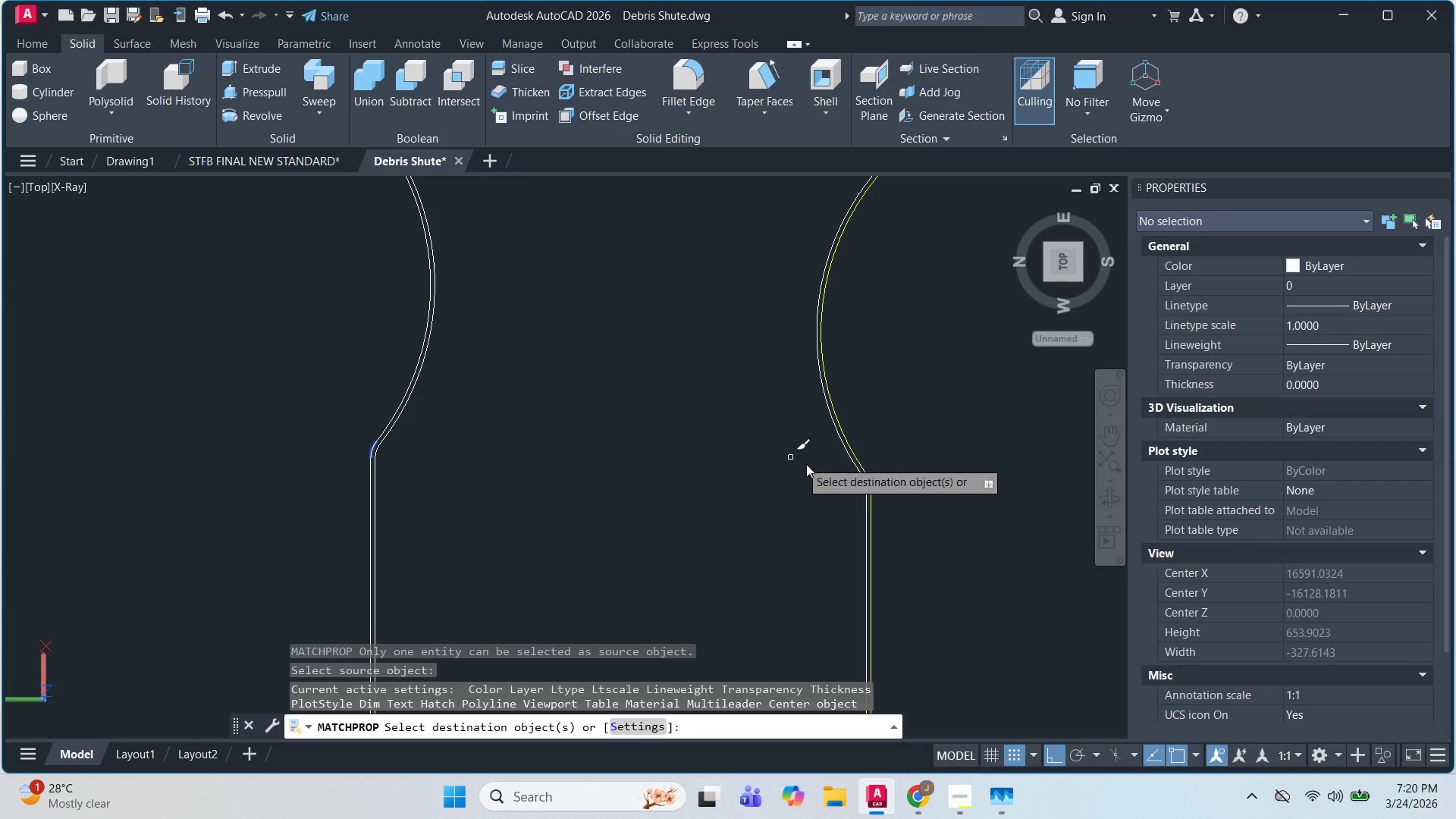 
key(Escape)
 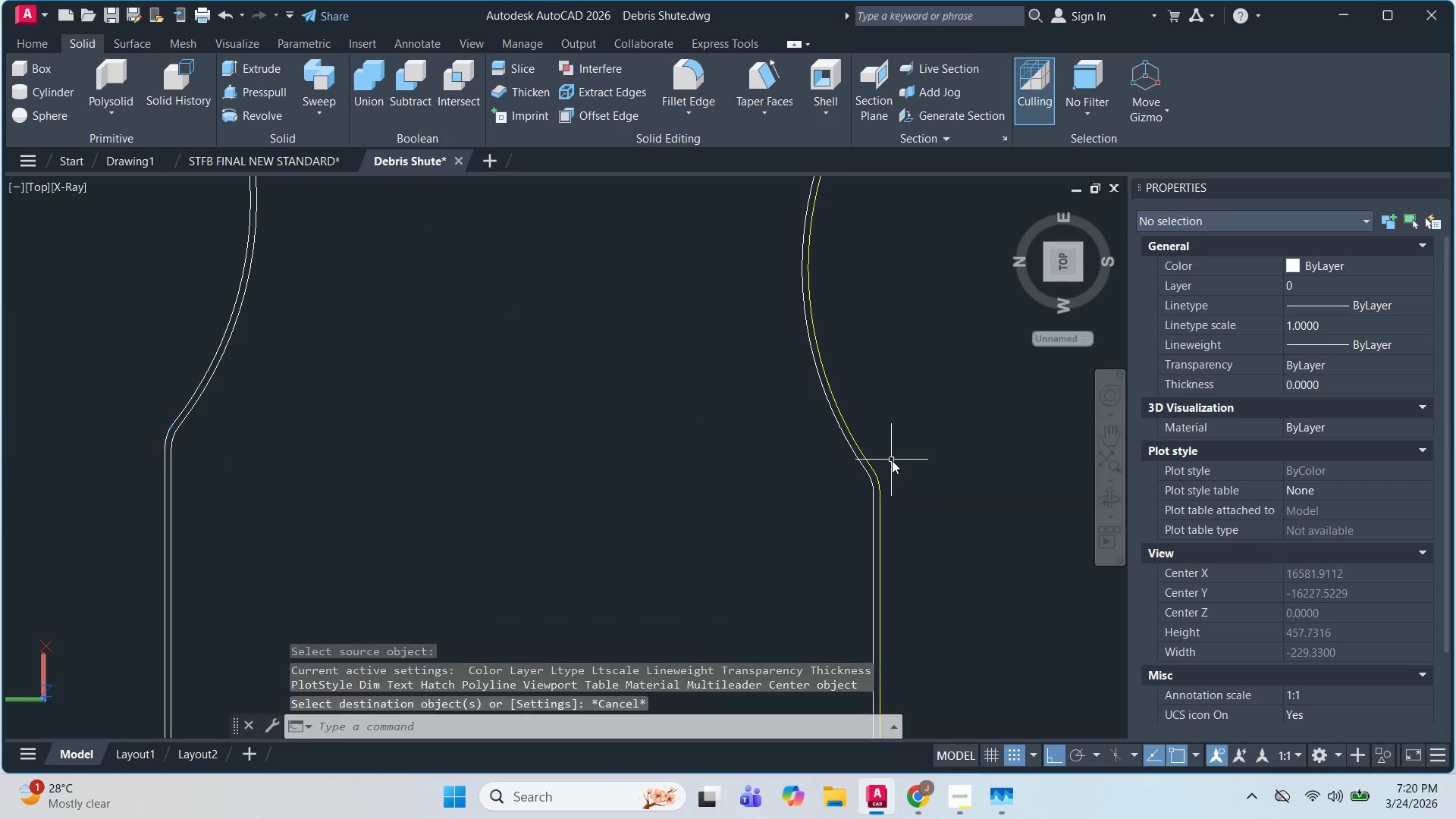 
key(Escape)
 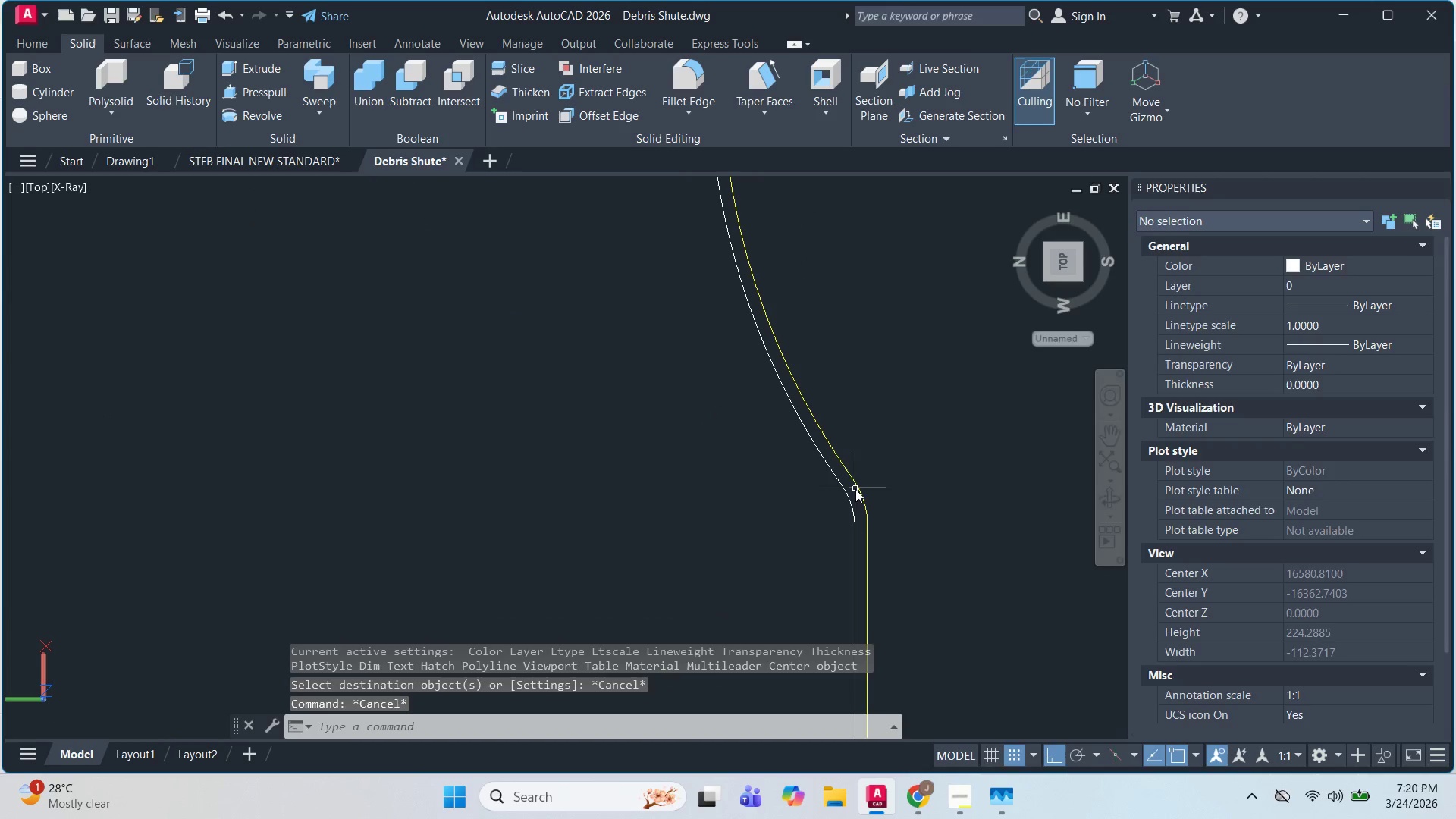 
left_click([855, 488])
 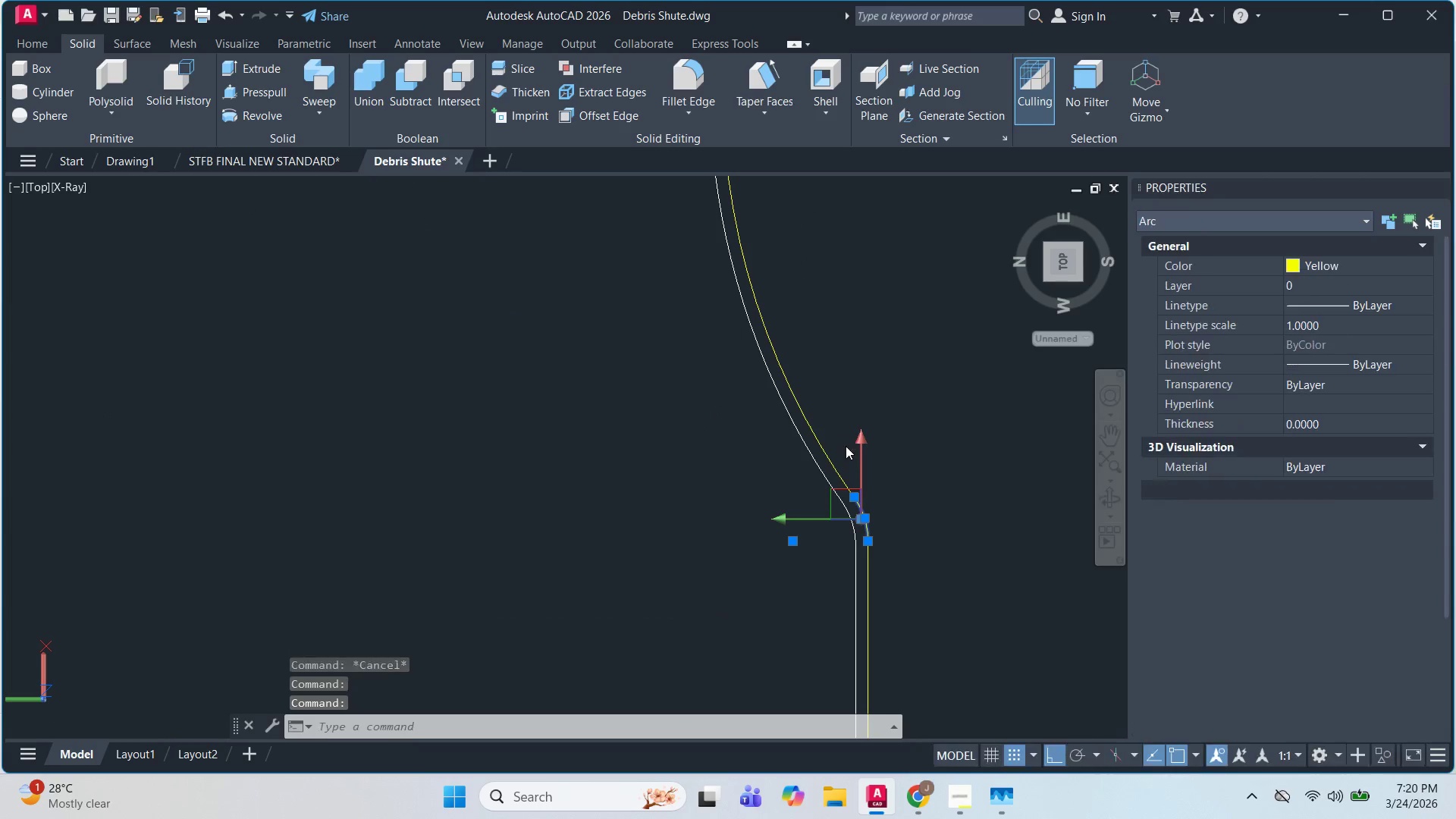 
scroll: coordinate [892, 460], scroll_direction: up, amount: 3.0
 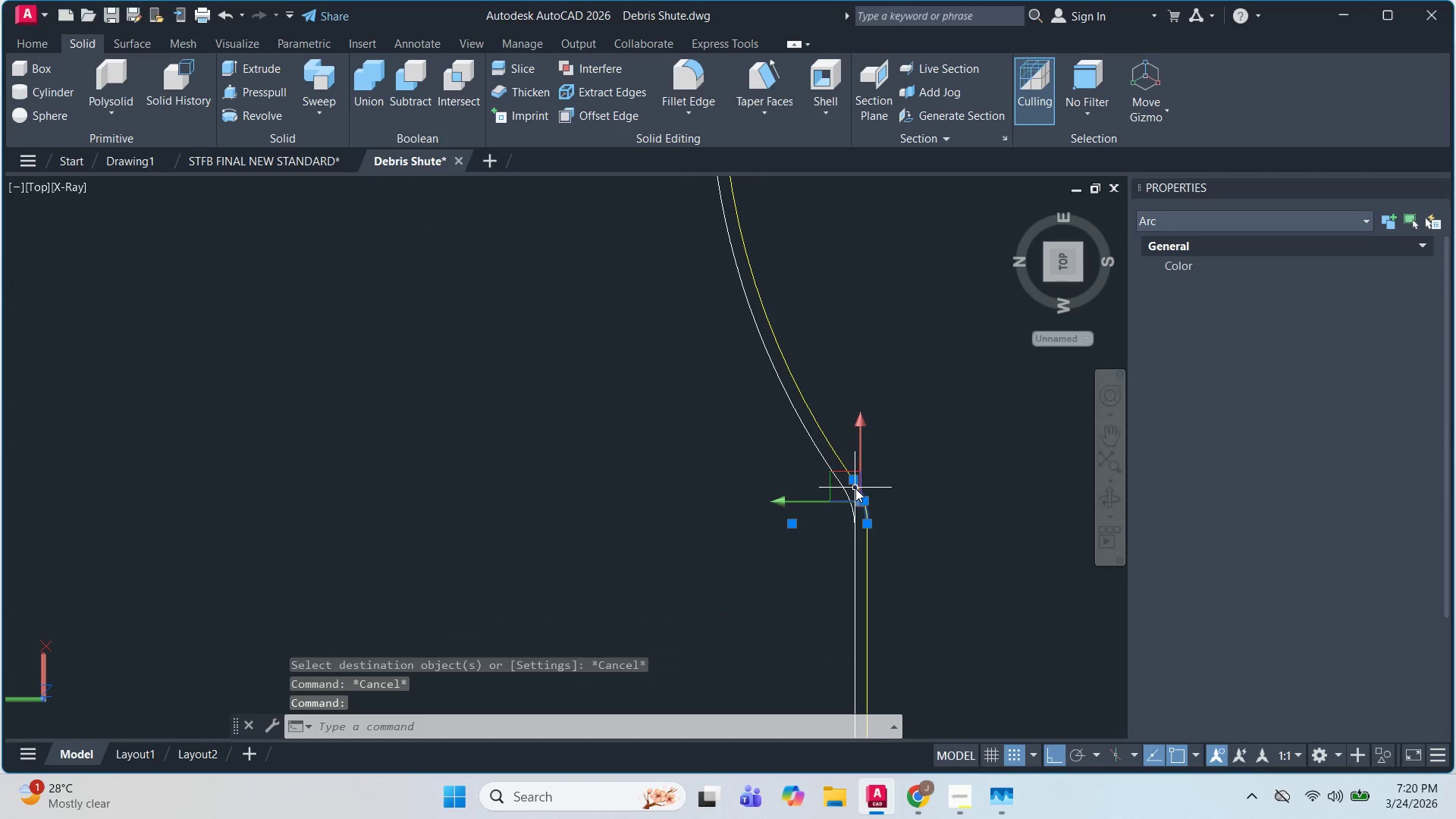 
type(MA )
 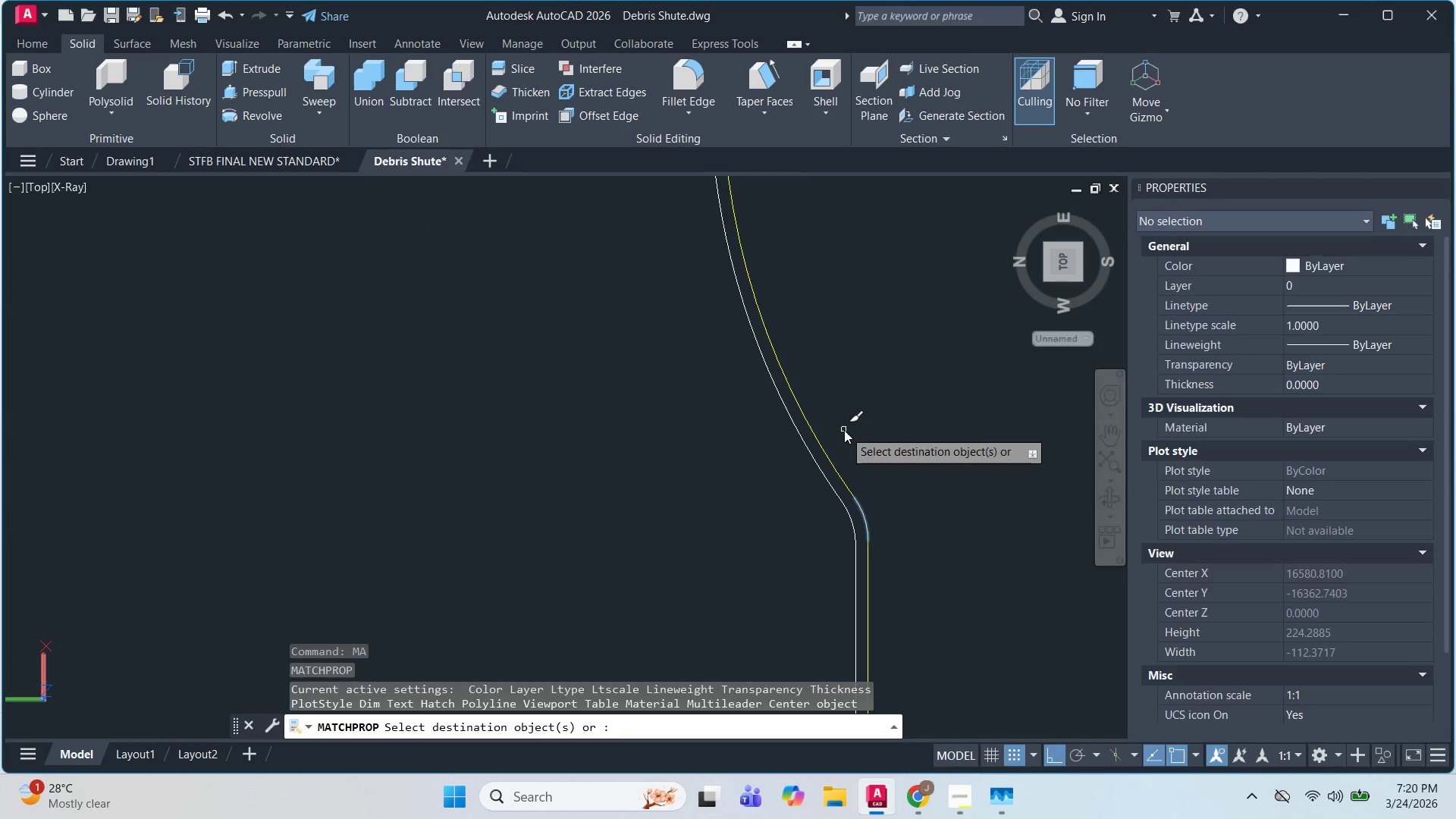 
scroll: coordinate [700, 432], scroll_direction: up, amount: 2.0
 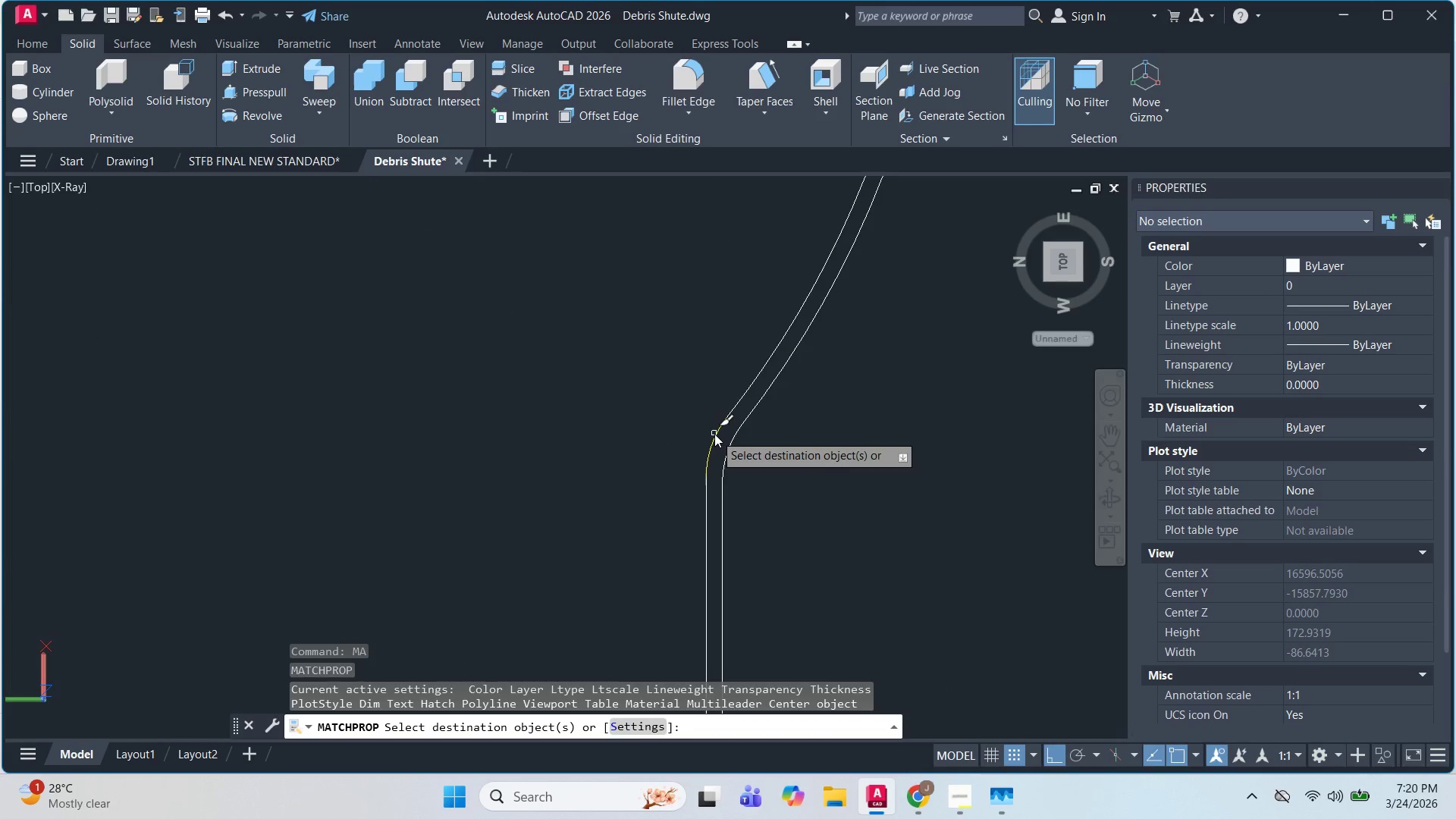 
left_click([714, 434])
 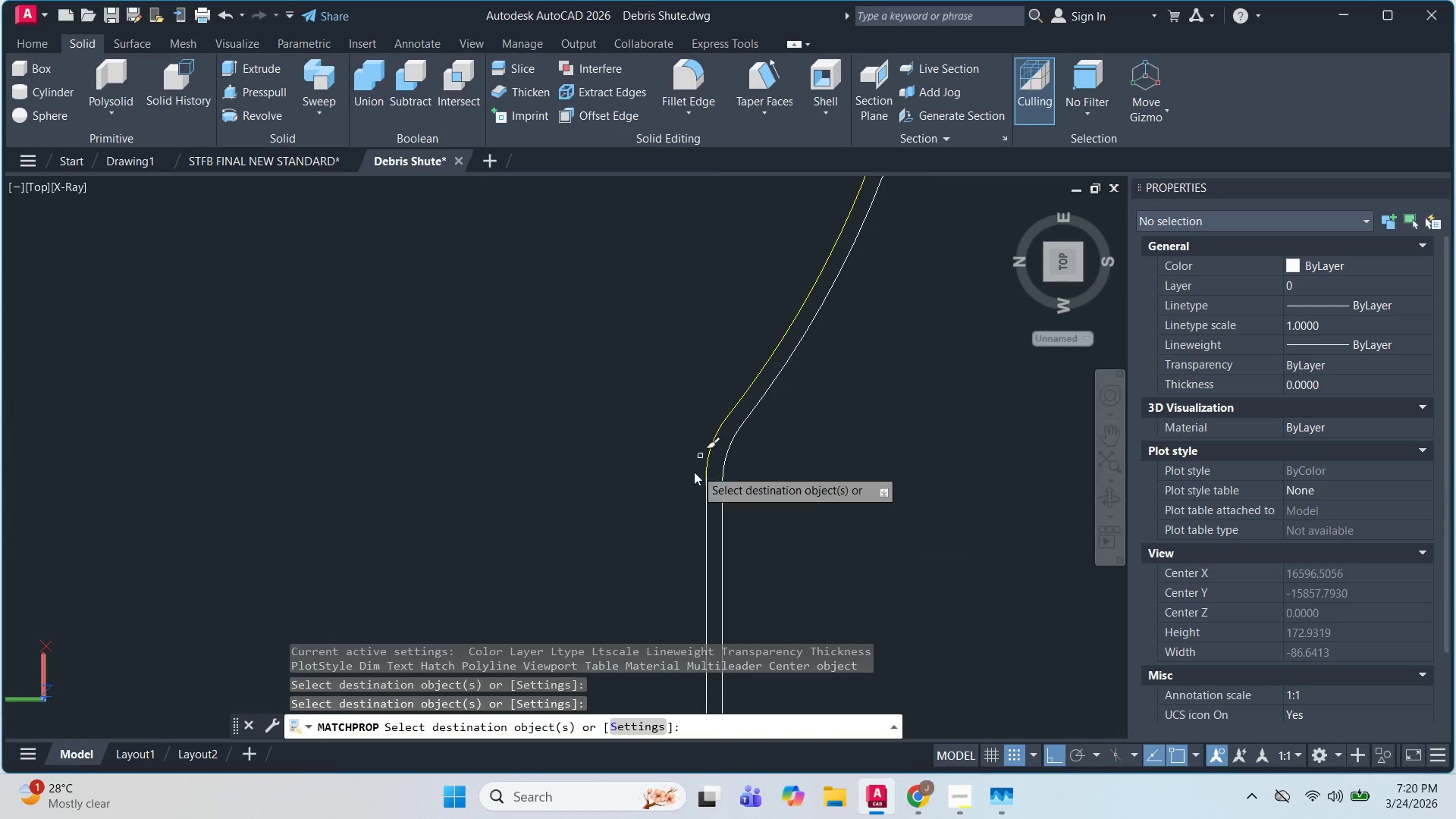 
left_click([707, 484])
 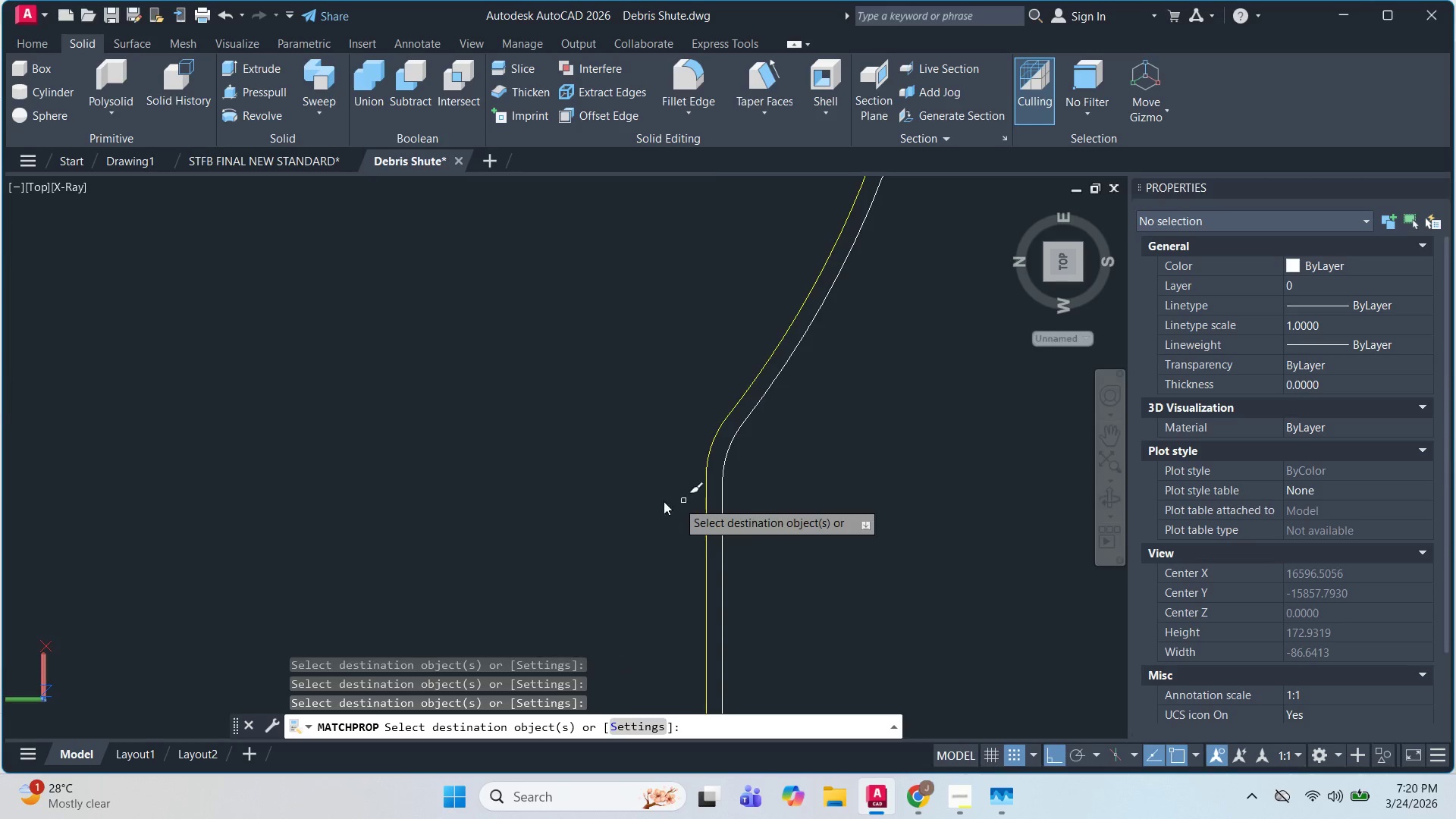 
scroll: coordinate [569, 485], scroll_direction: down, amount: 3.0
 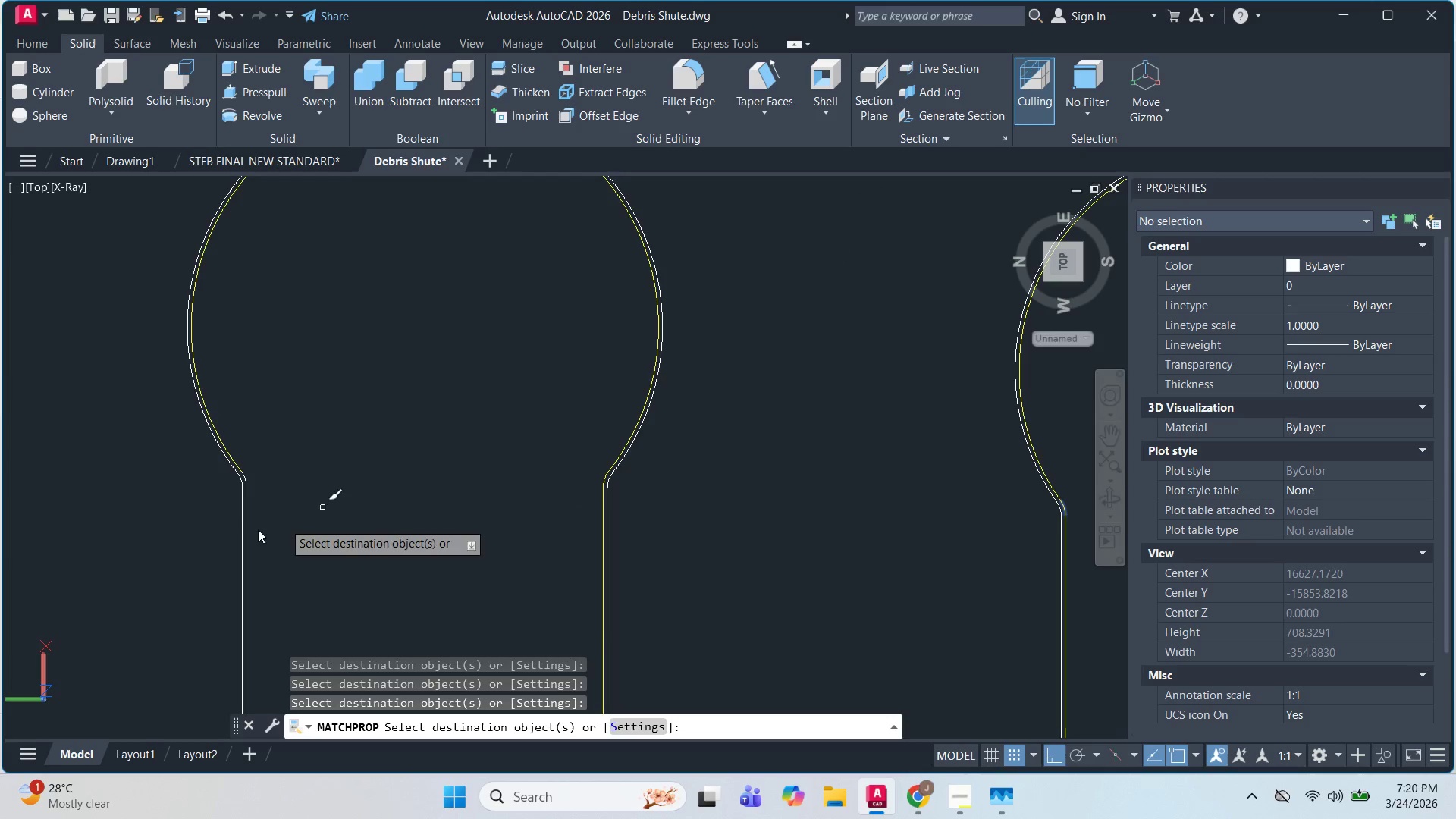 
scroll: coordinate [255, 519], scroll_direction: up, amount: 2.0
 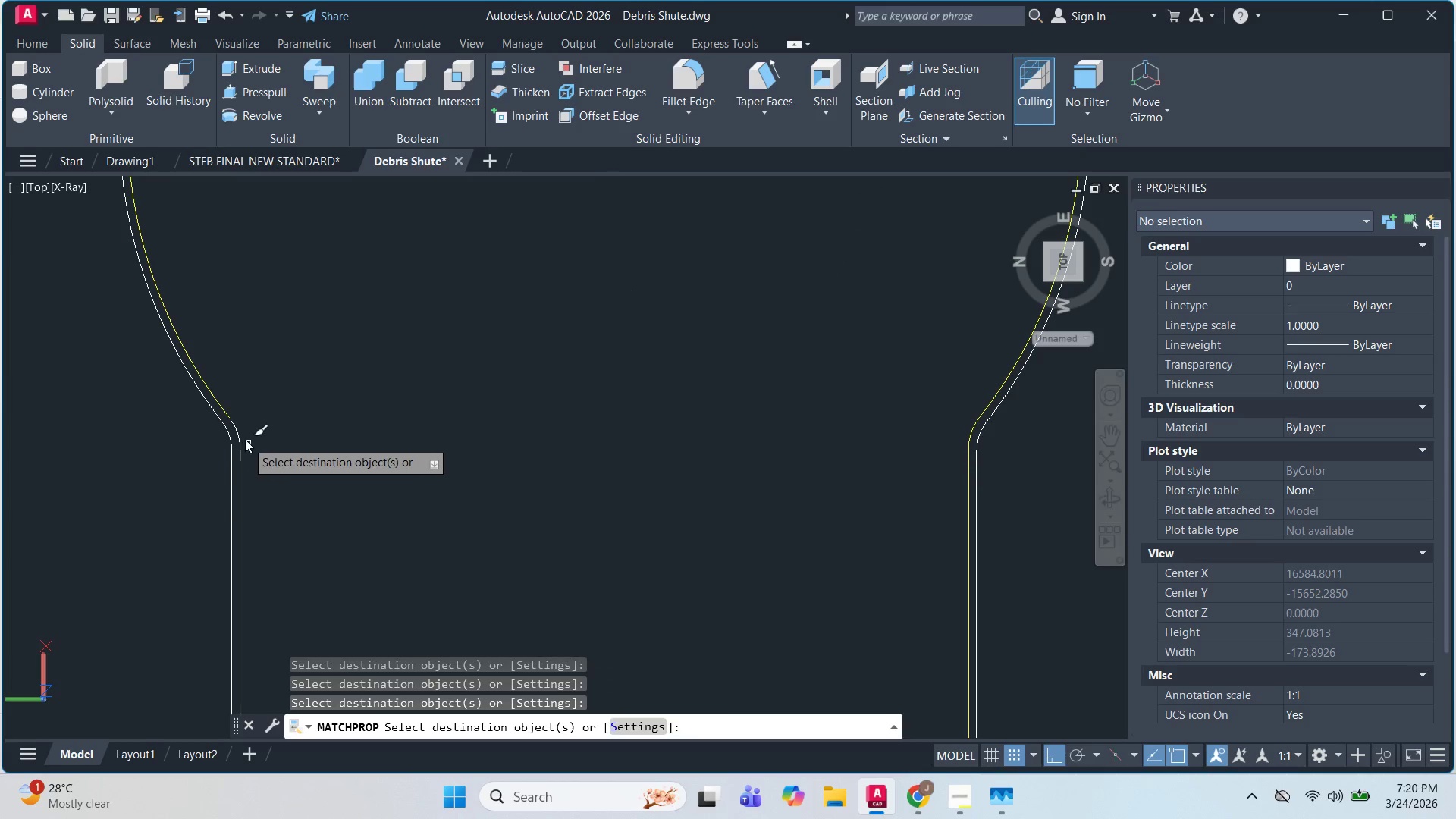 
left_click([240, 435])
 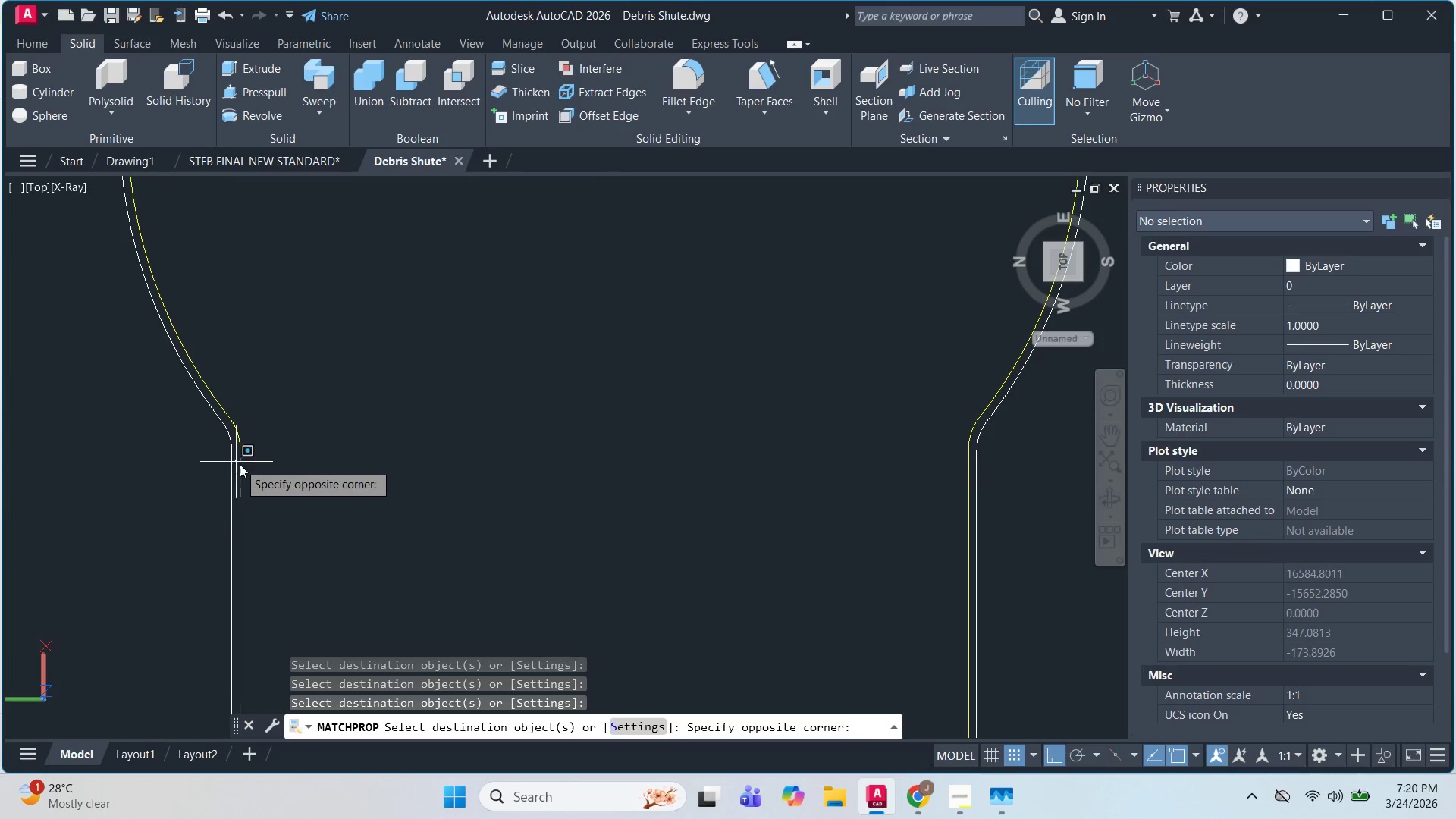 
double_click([252, 479])
 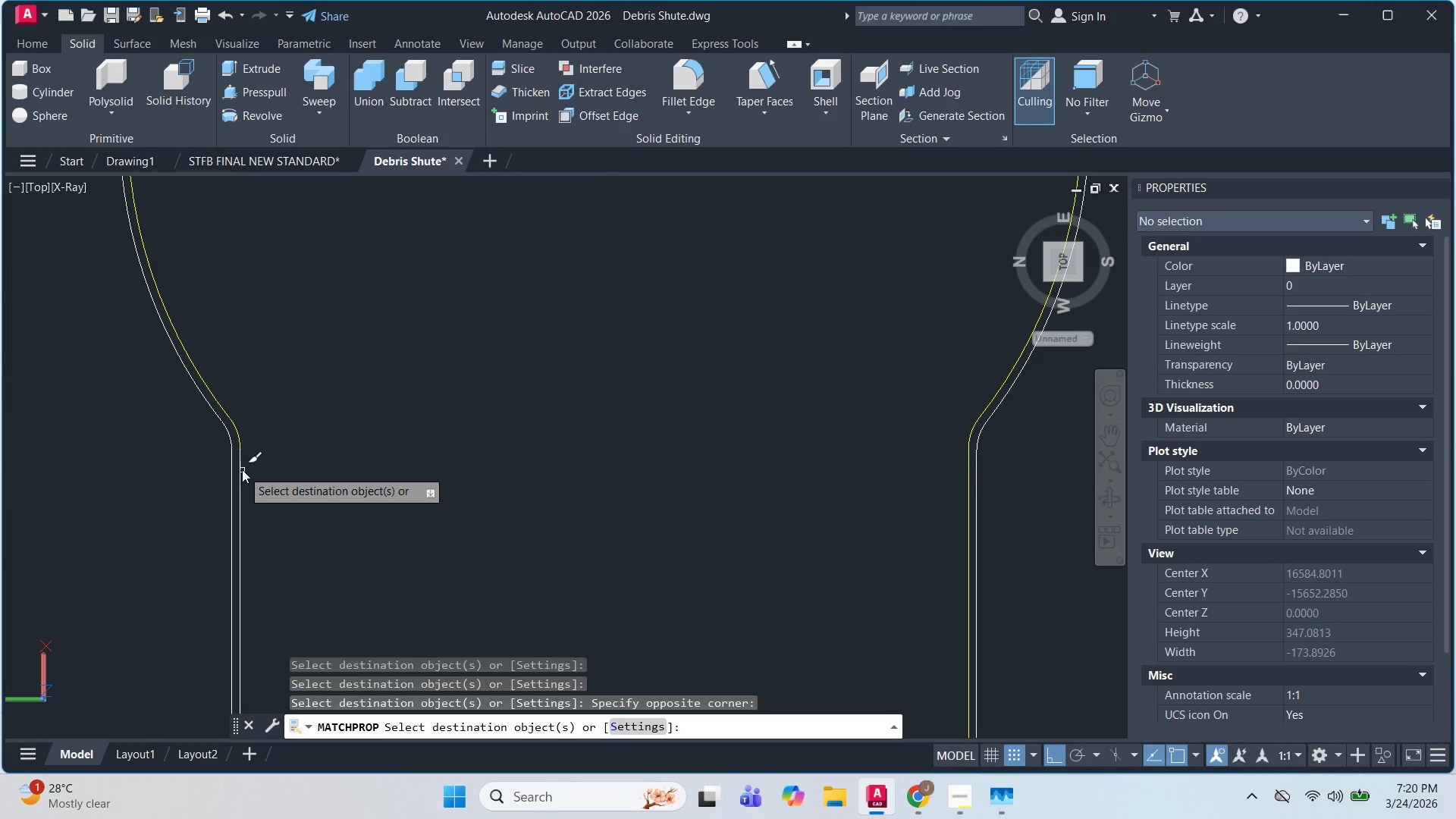 
left_click([242, 469])
 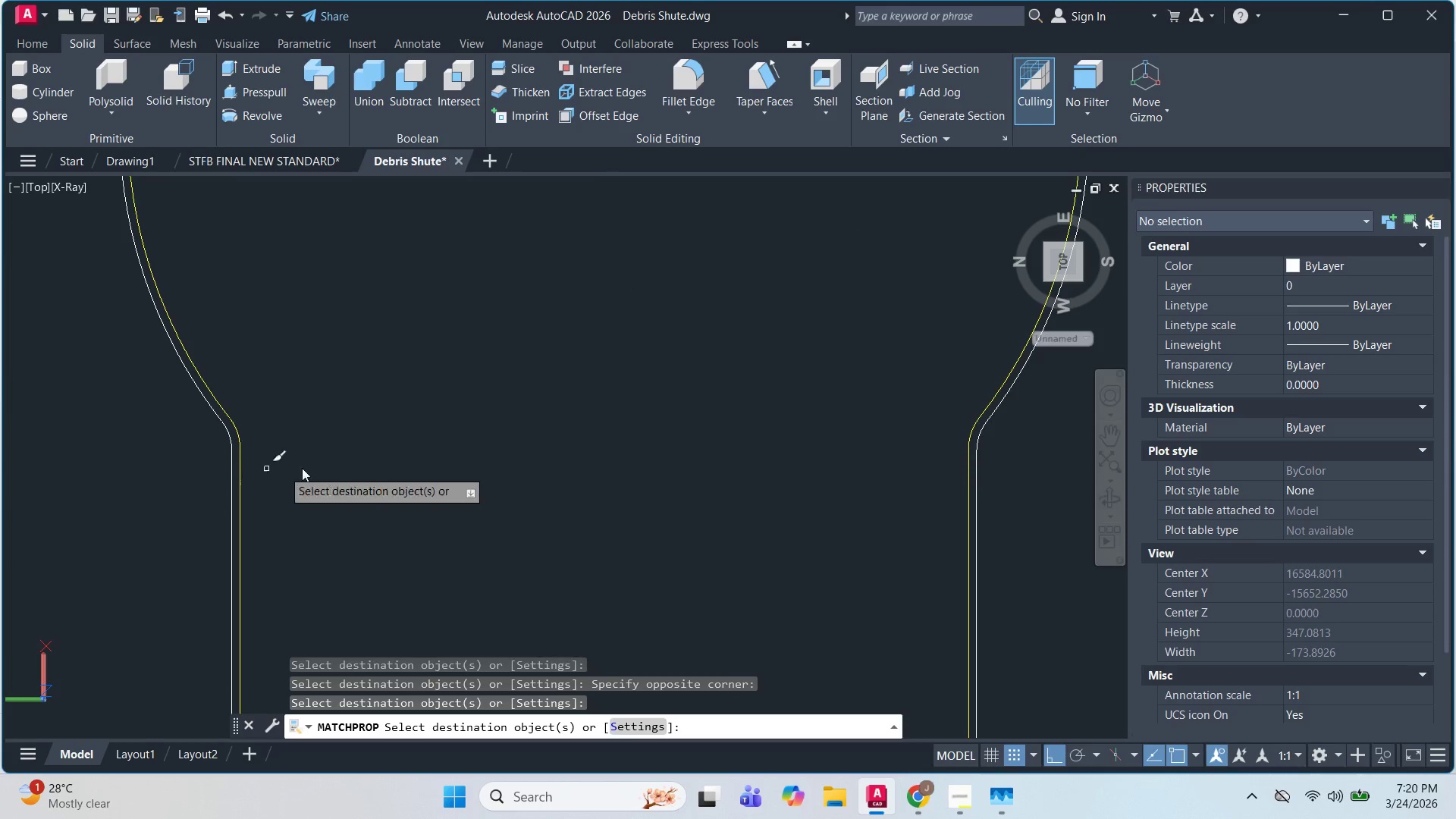 
scroll: coordinate [796, 494], scroll_direction: down, amount: 5.0
 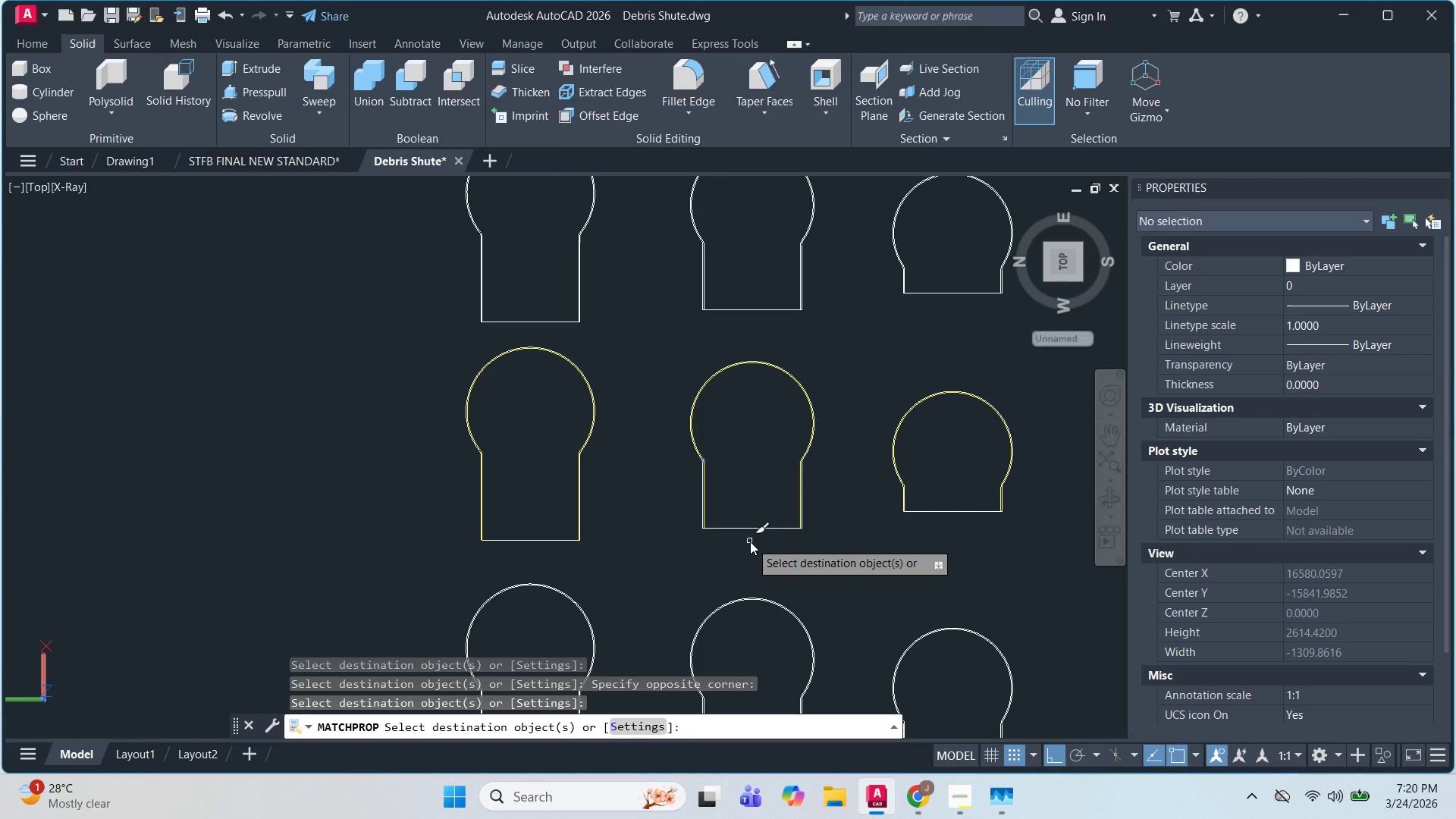 
wait(8.07)
 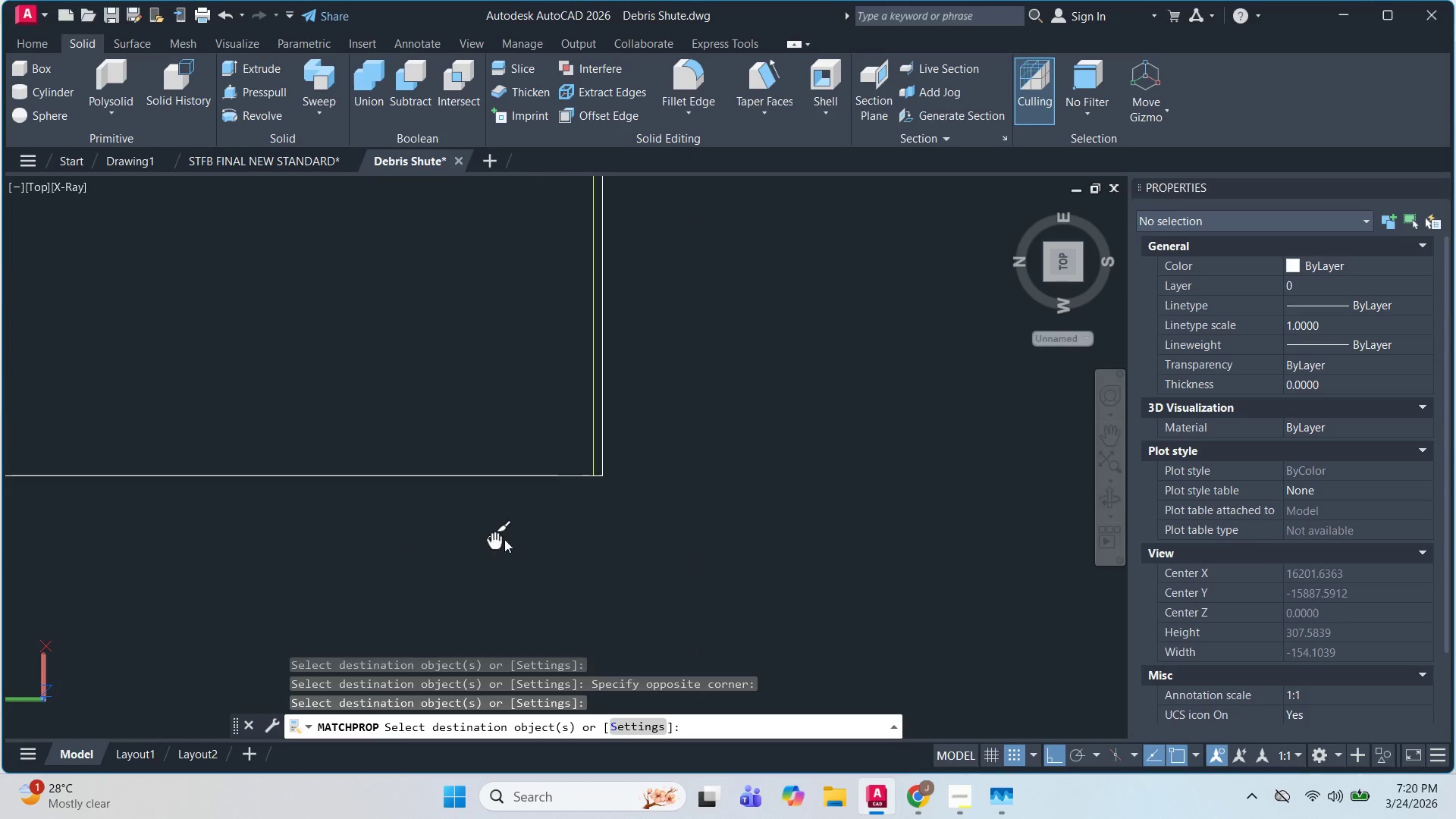 
key(Escape)
 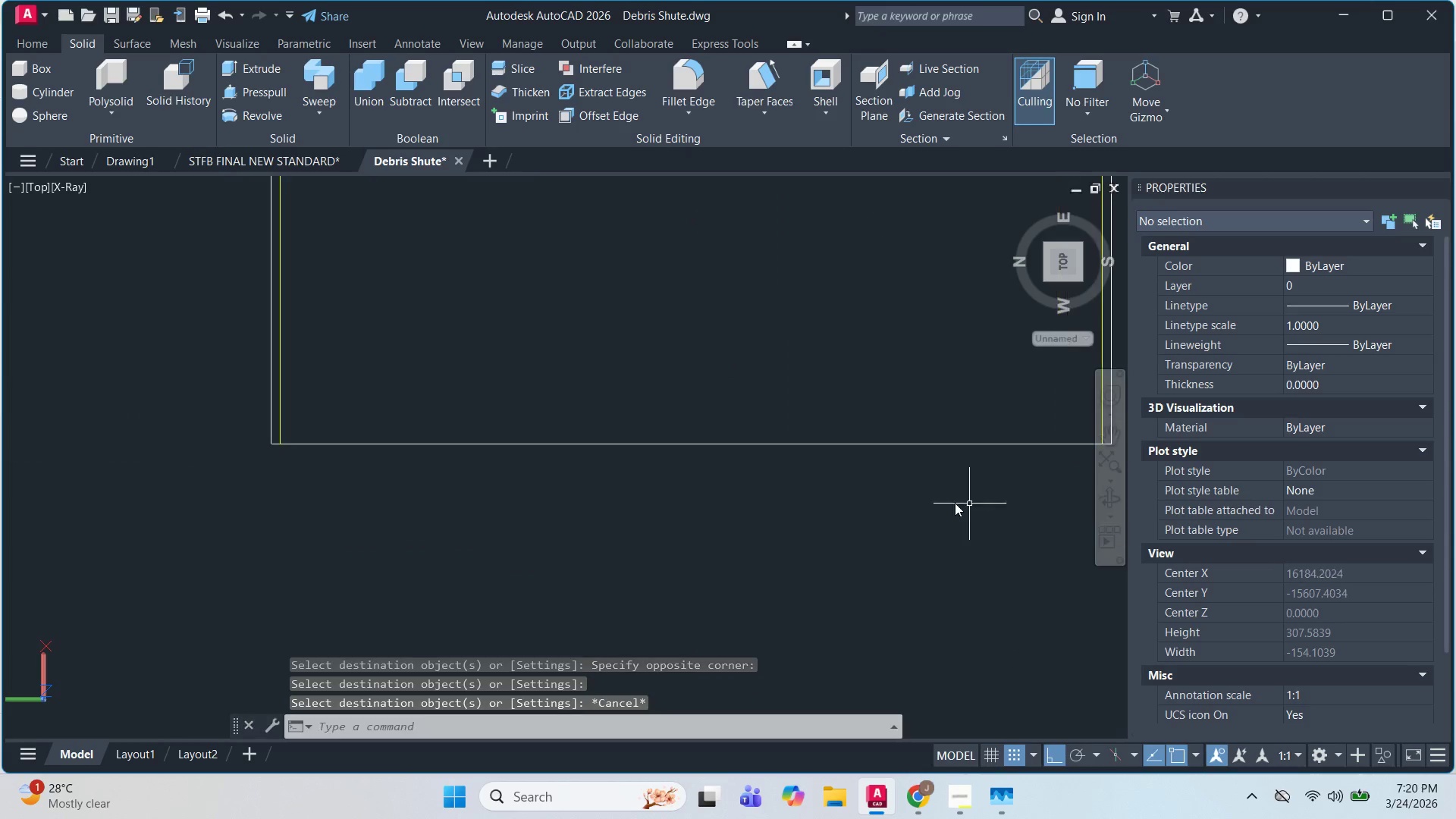 
scroll: coordinate [491, 545], scroll_direction: up, amount: 6.0
 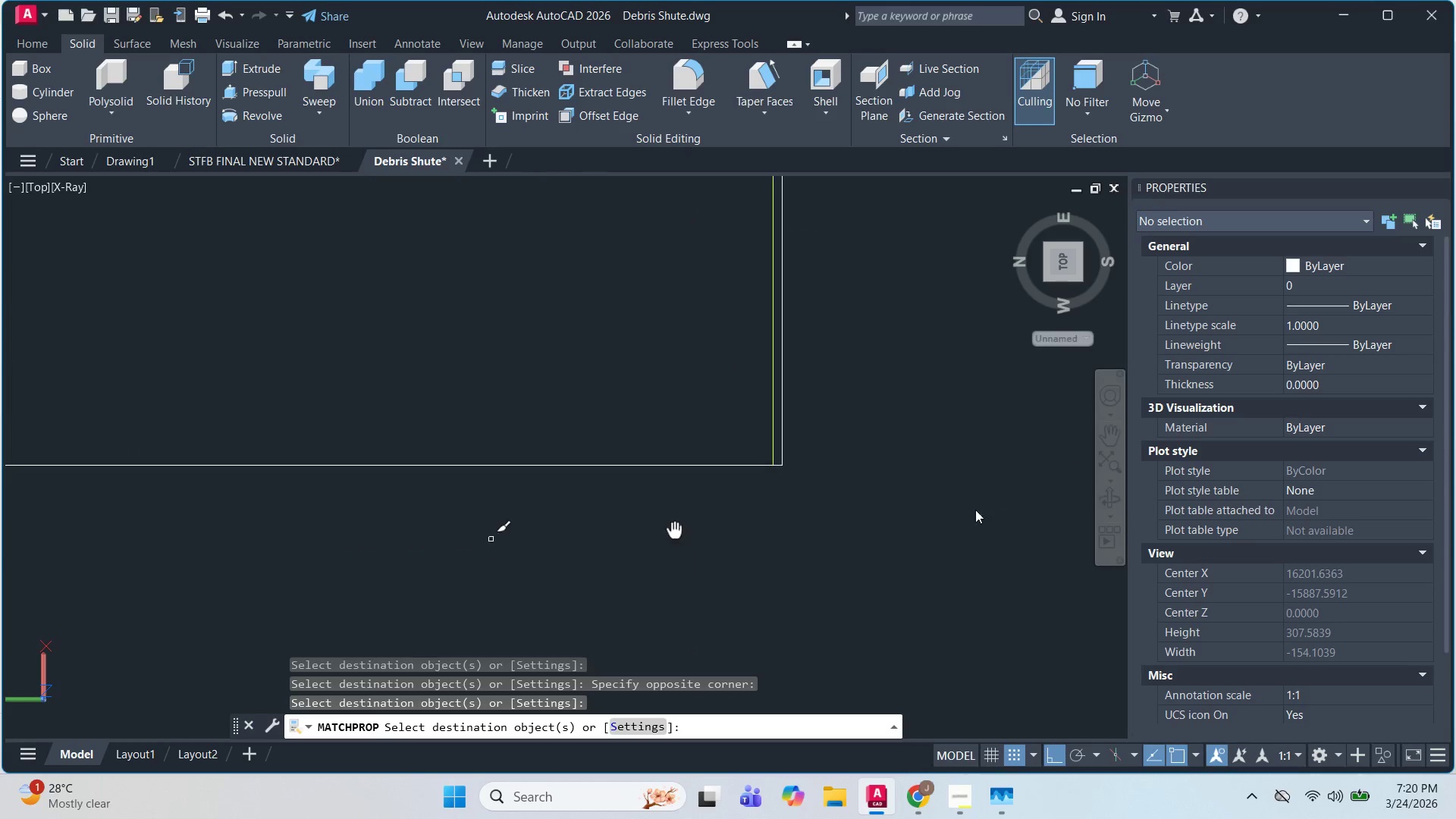 
key(Escape)
 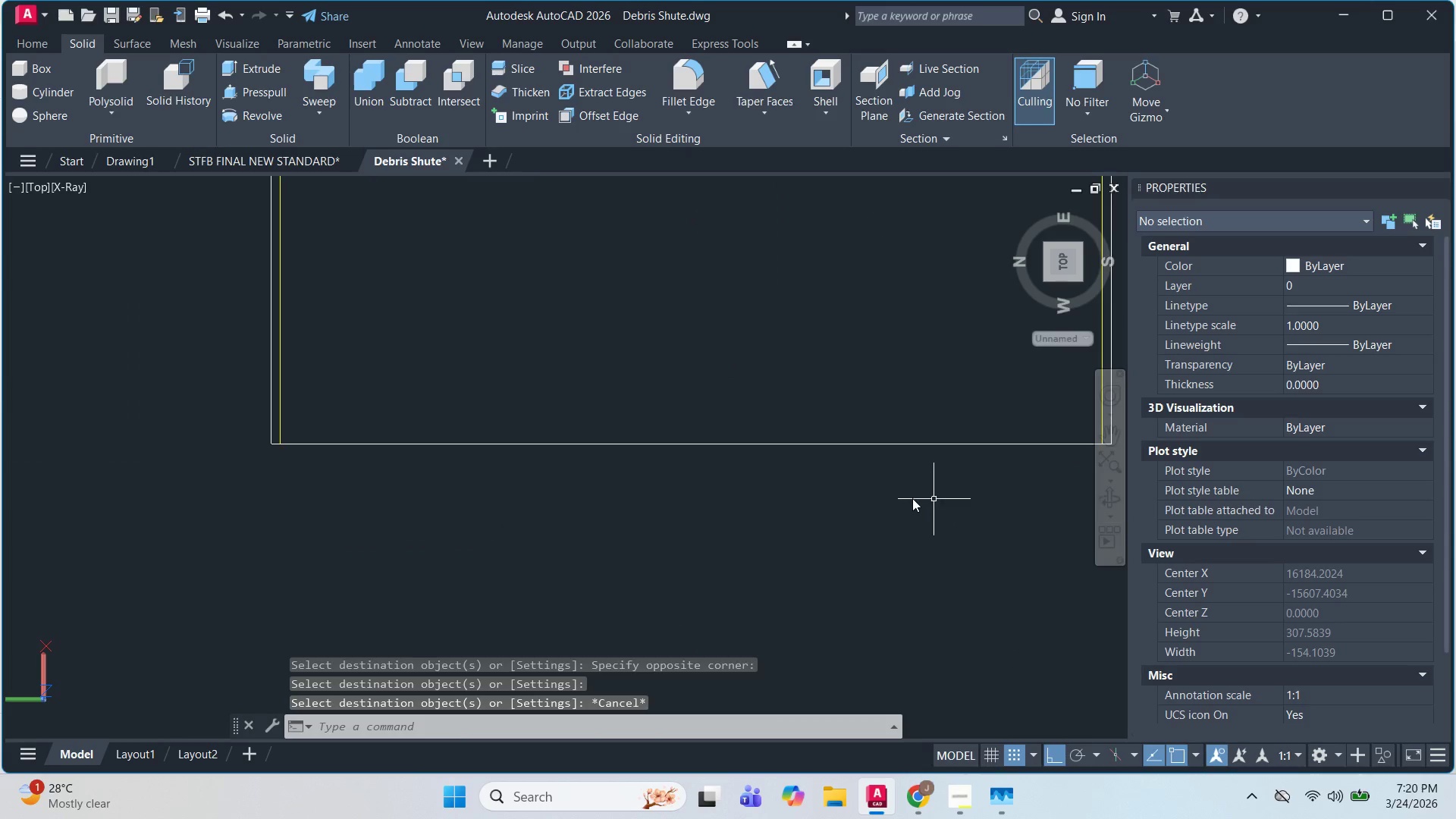 
left_click_drag(start_coordinate=[869, 499], to_coordinate=[862, 489])
 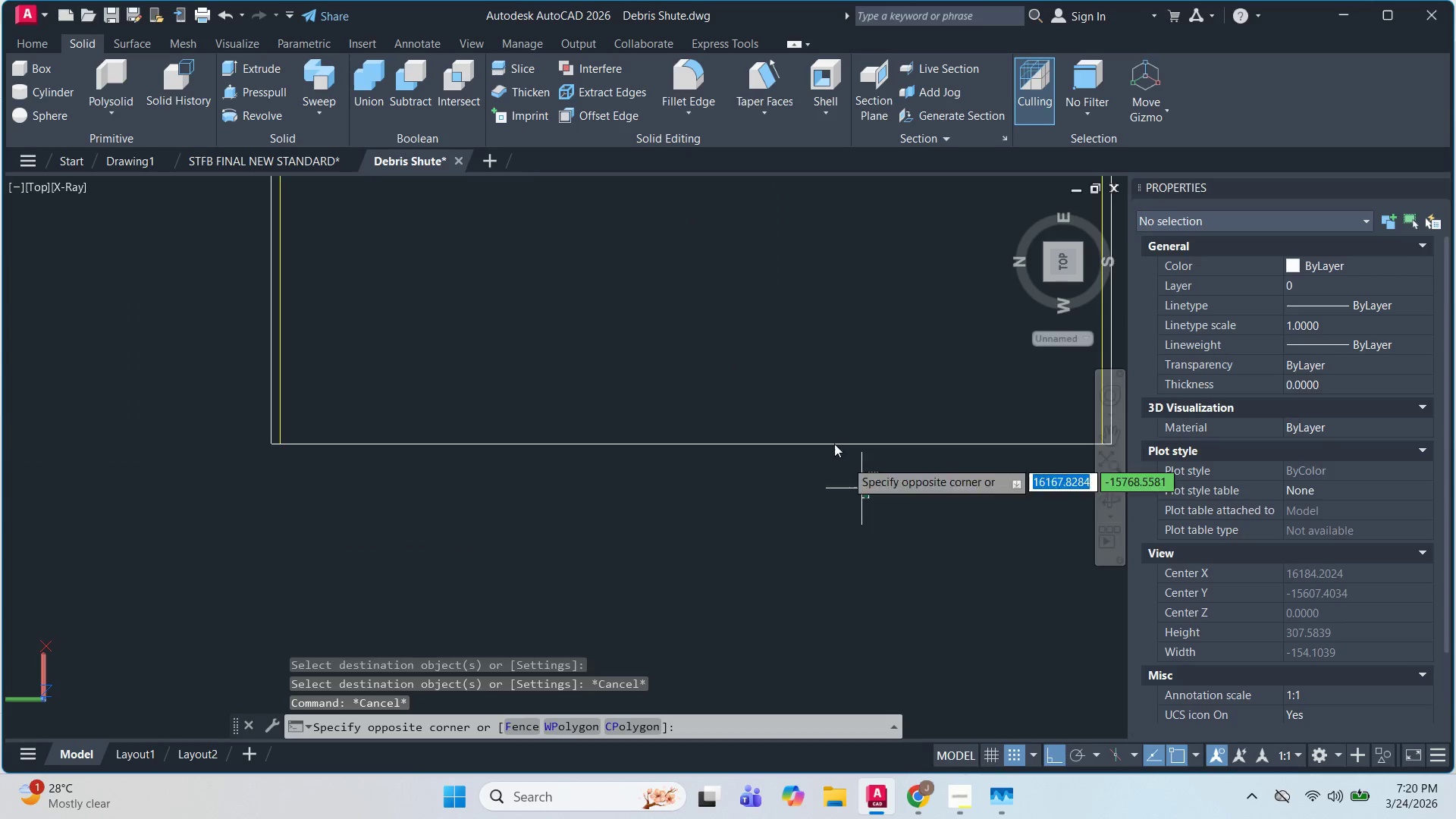 
left_click_drag(start_coordinate=[807, 411], to_coordinate=[800, 400])
 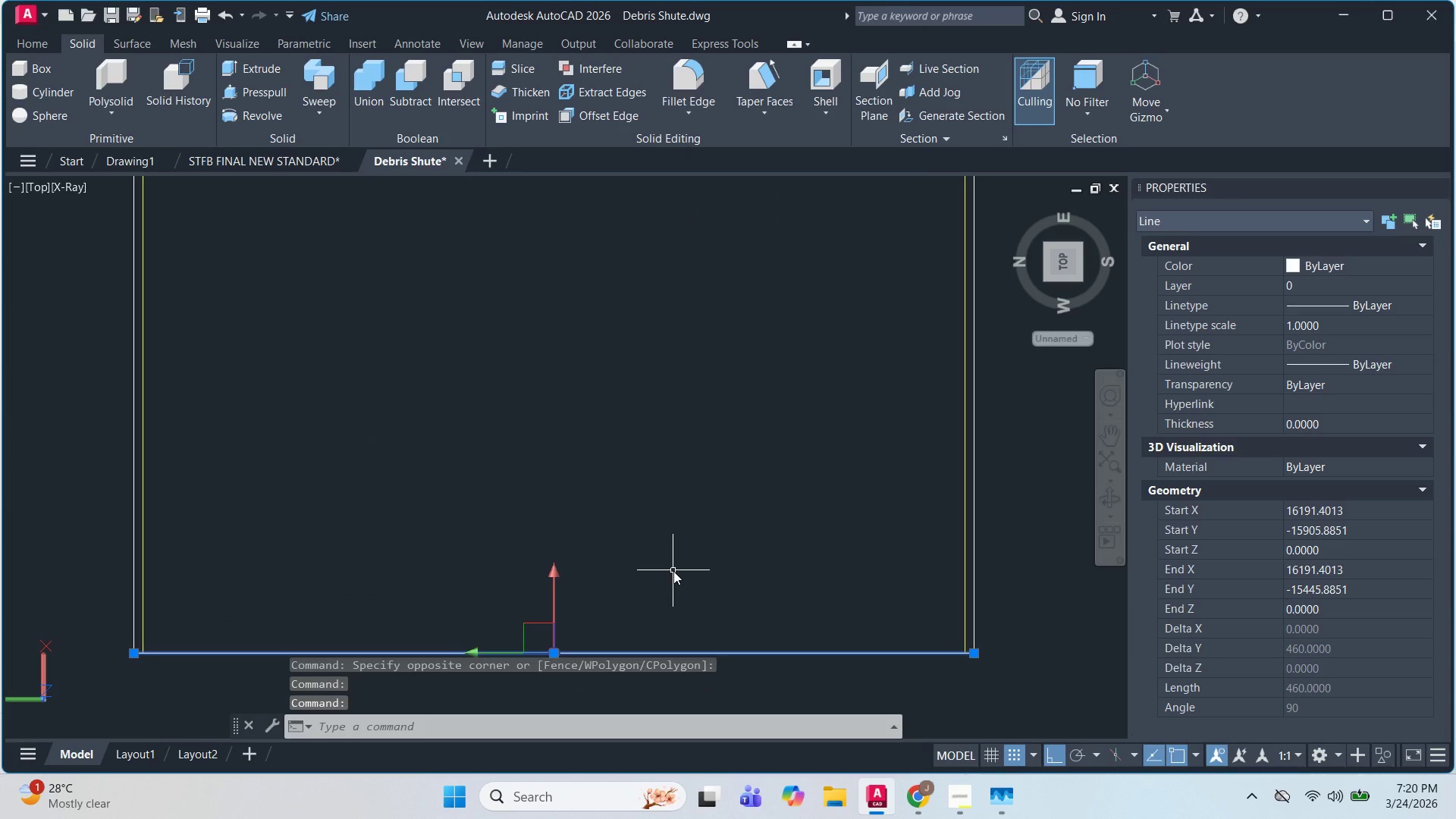 
scroll: coordinate [792, 557], scroll_direction: down, amount: 1.0
 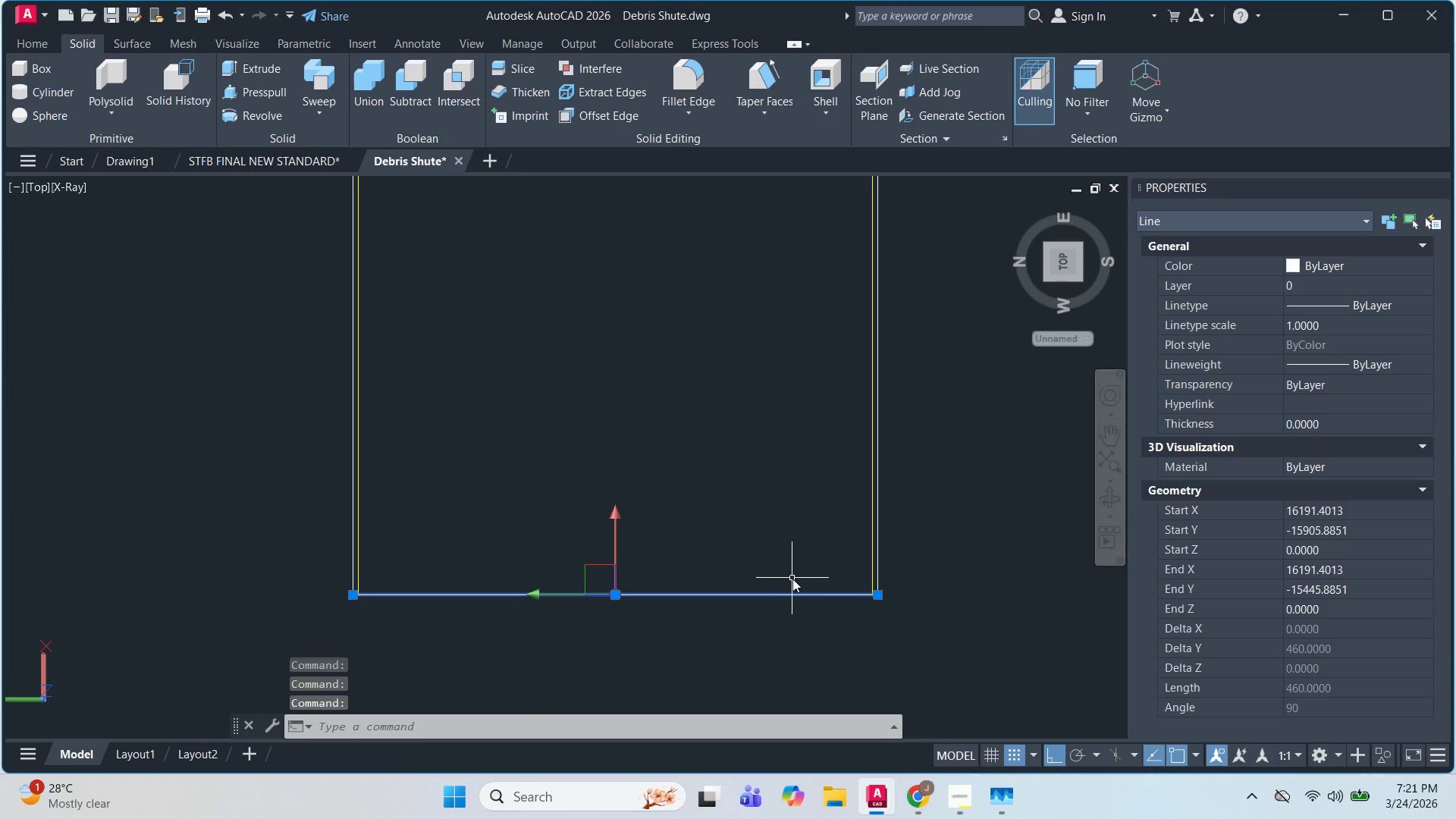 
scroll: coordinate [896, 576], scroll_direction: up, amount: 1.0
 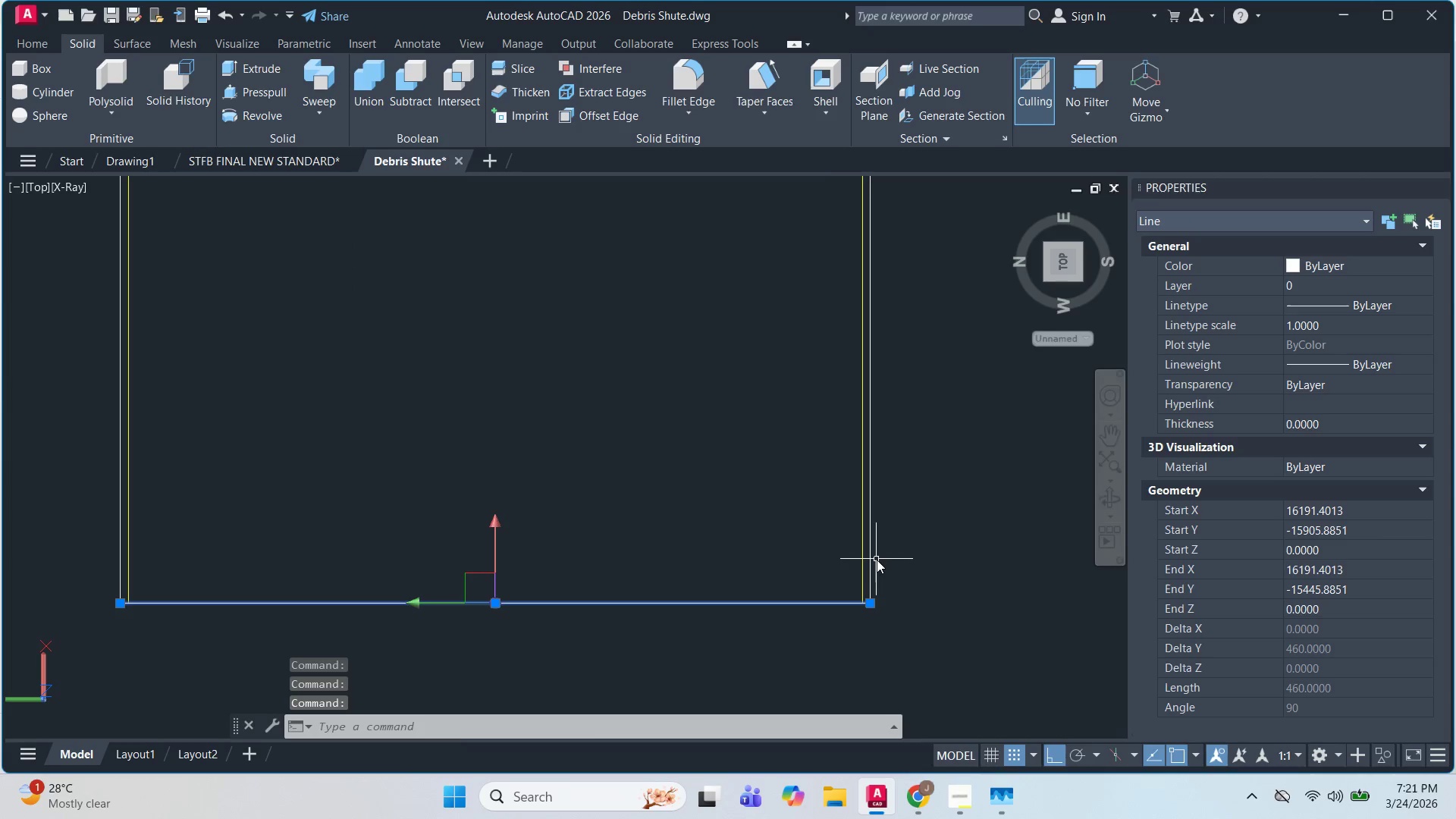 
left_click([877, 560])
 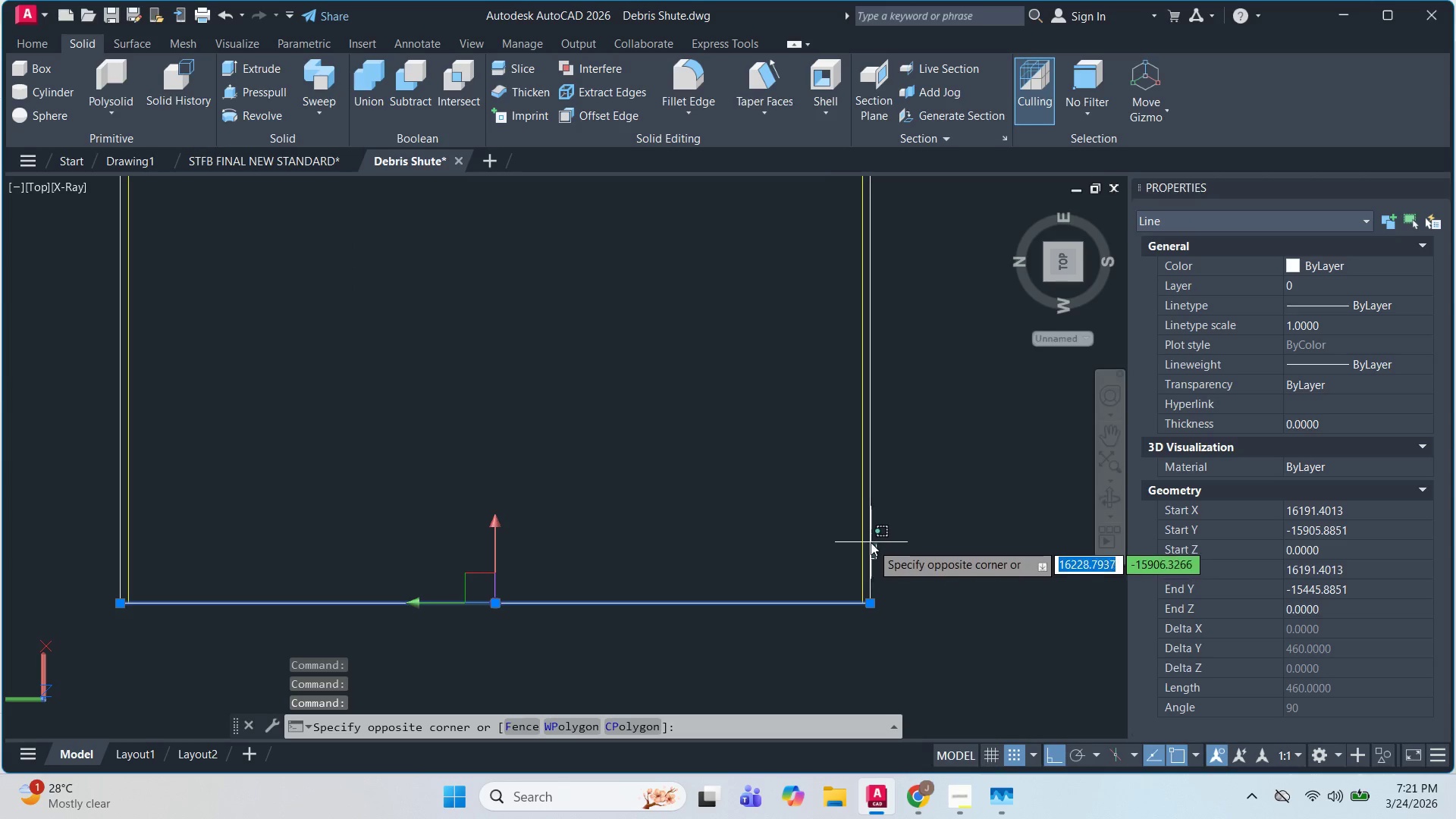 
left_click([870, 541])
 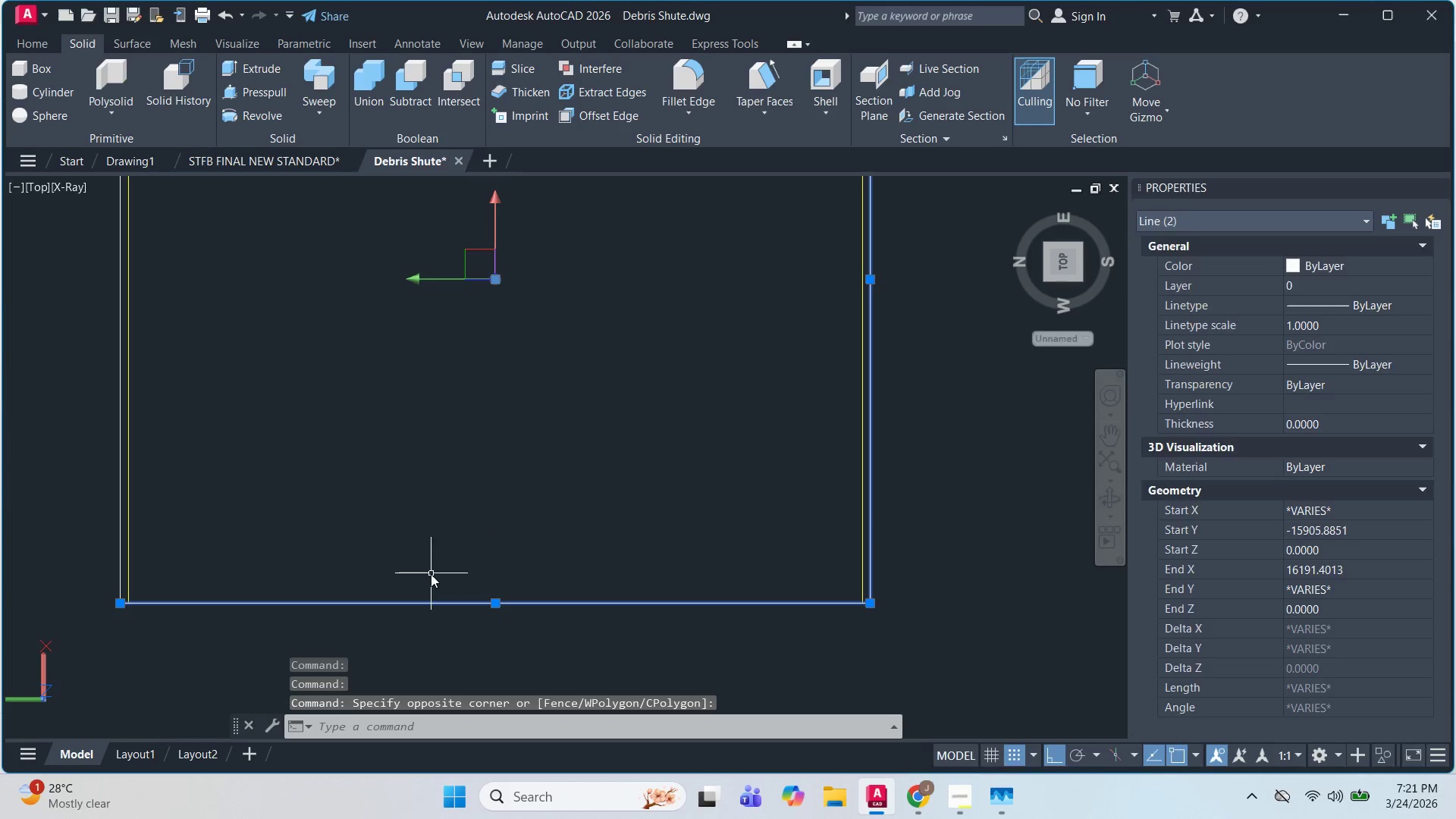 
left_click([322, 584])
 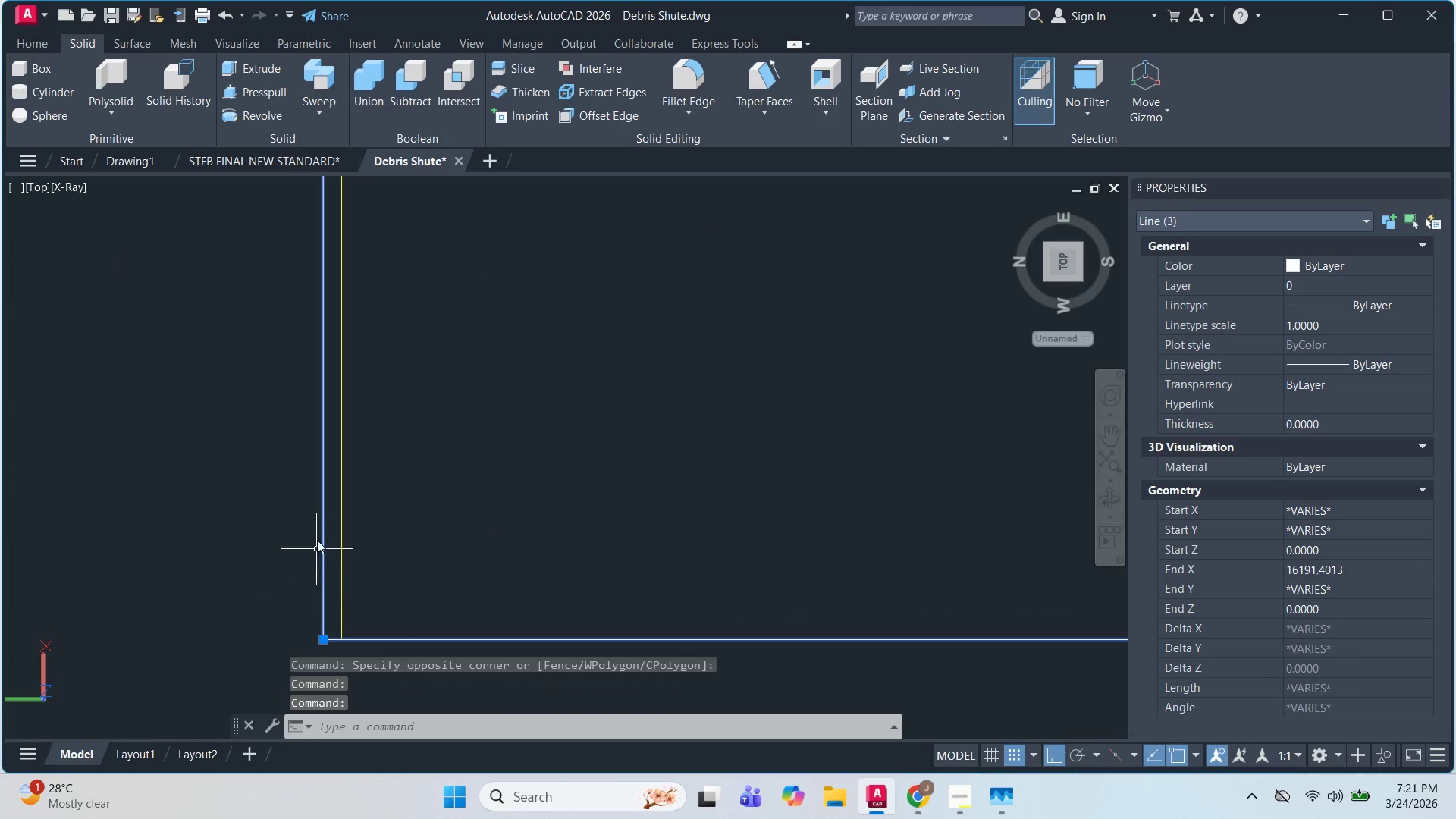 
scroll: coordinate [322, 584], scroll_direction: up, amount: 3.0
 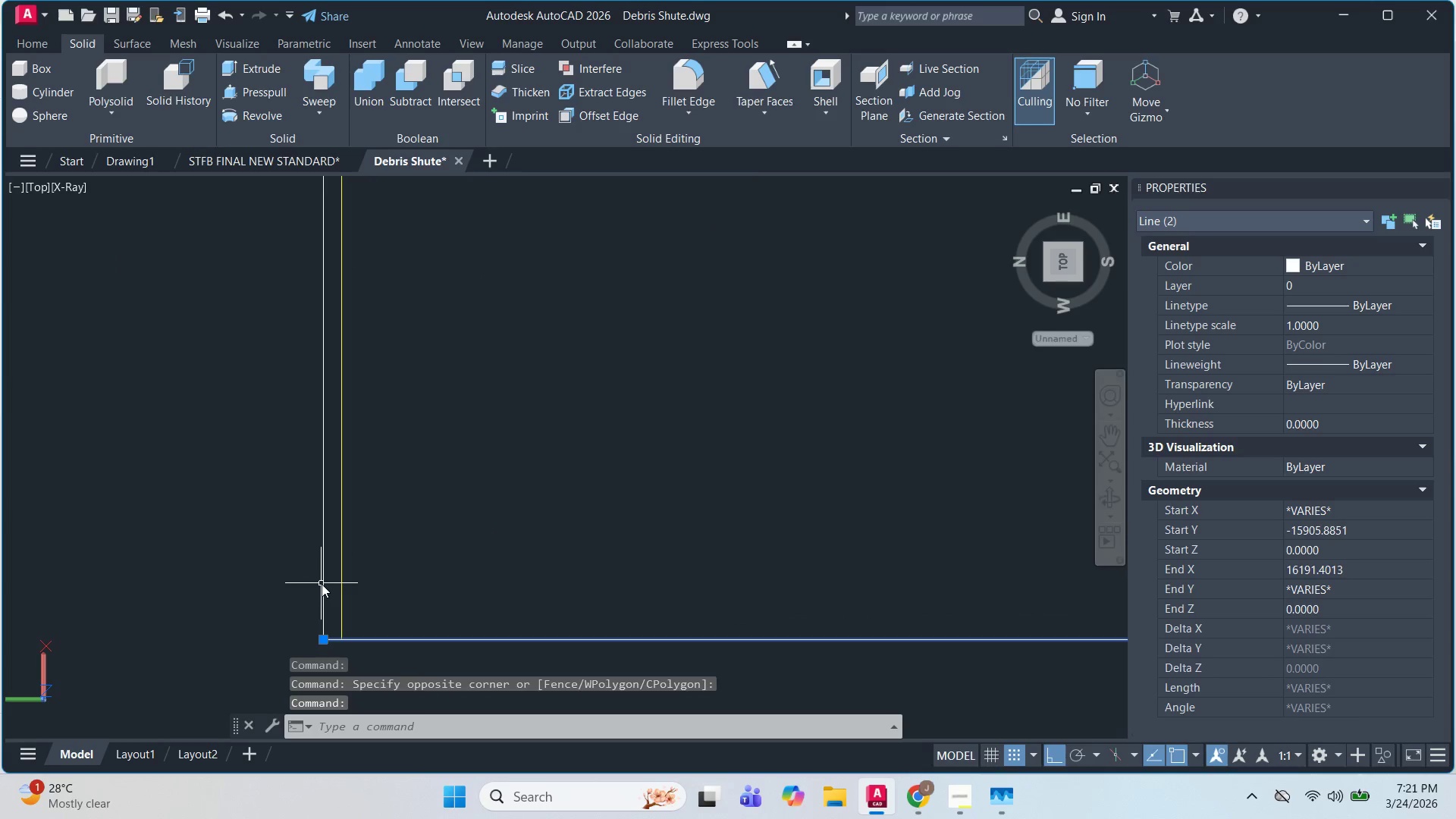 
scroll: coordinate [324, 521], scroll_direction: down, amount: 3.0
 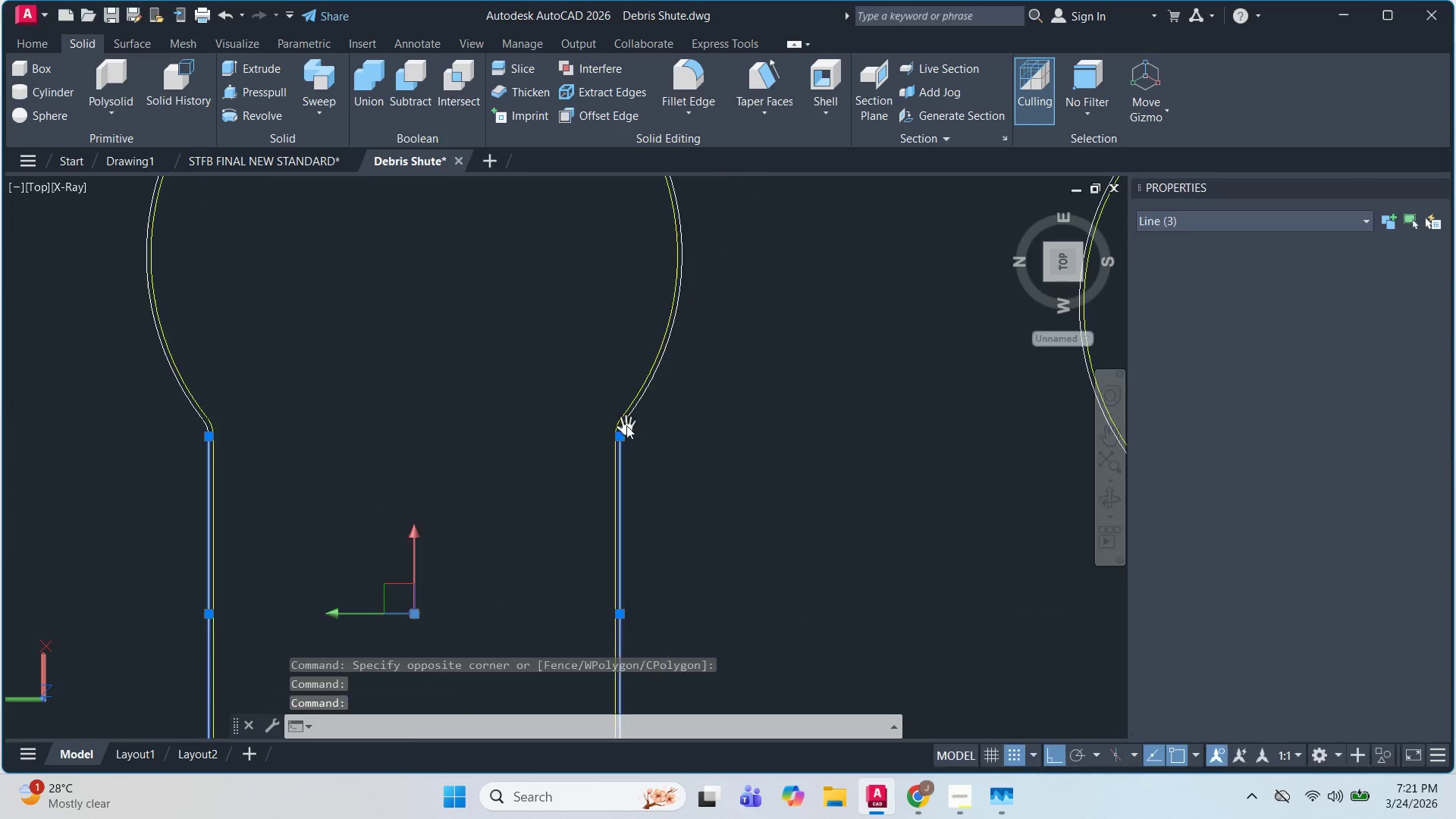 
left_click([624, 440])
 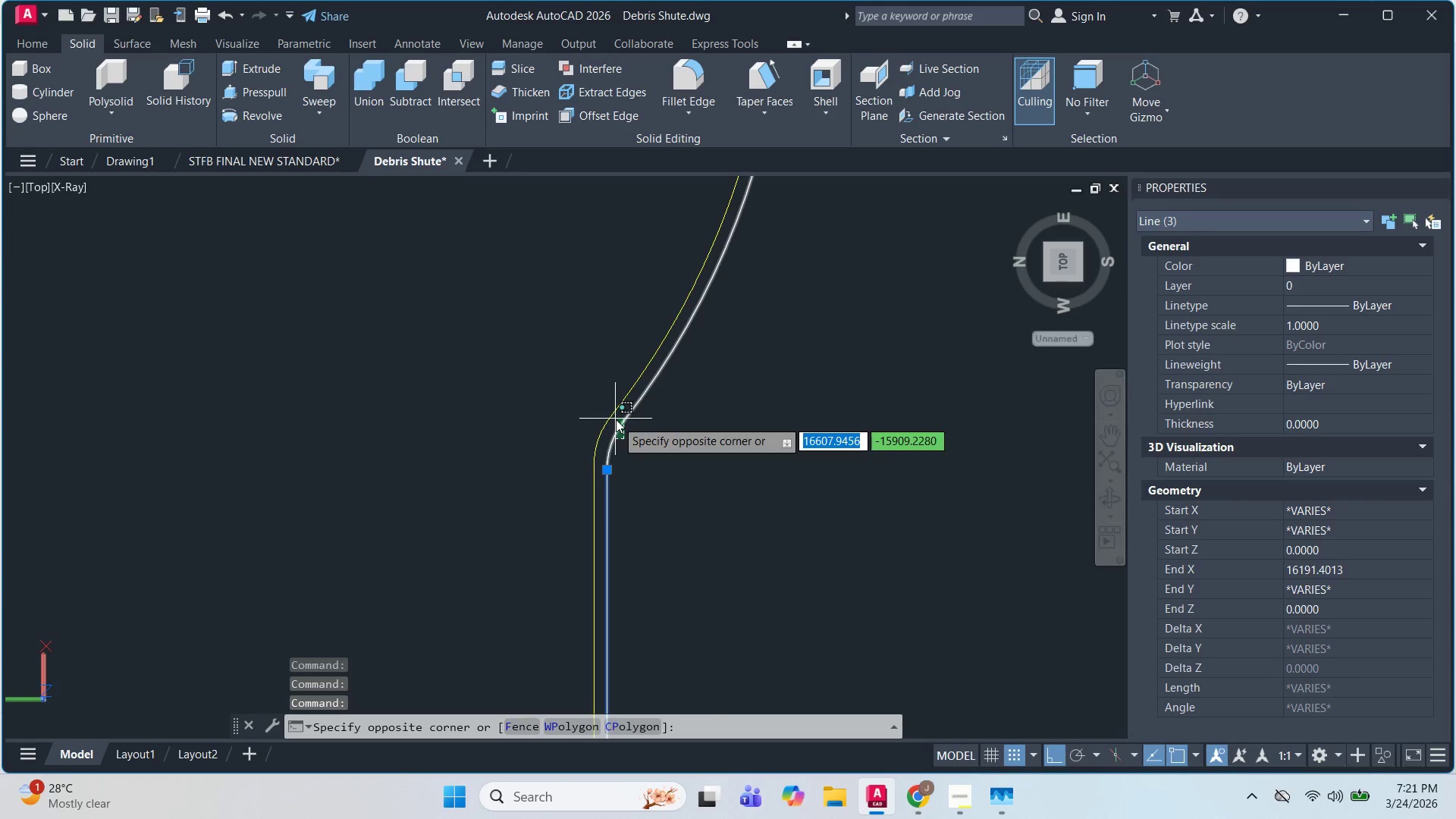 
scroll: coordinate [625, 416], scroll_direction: up, amount: 3.0
 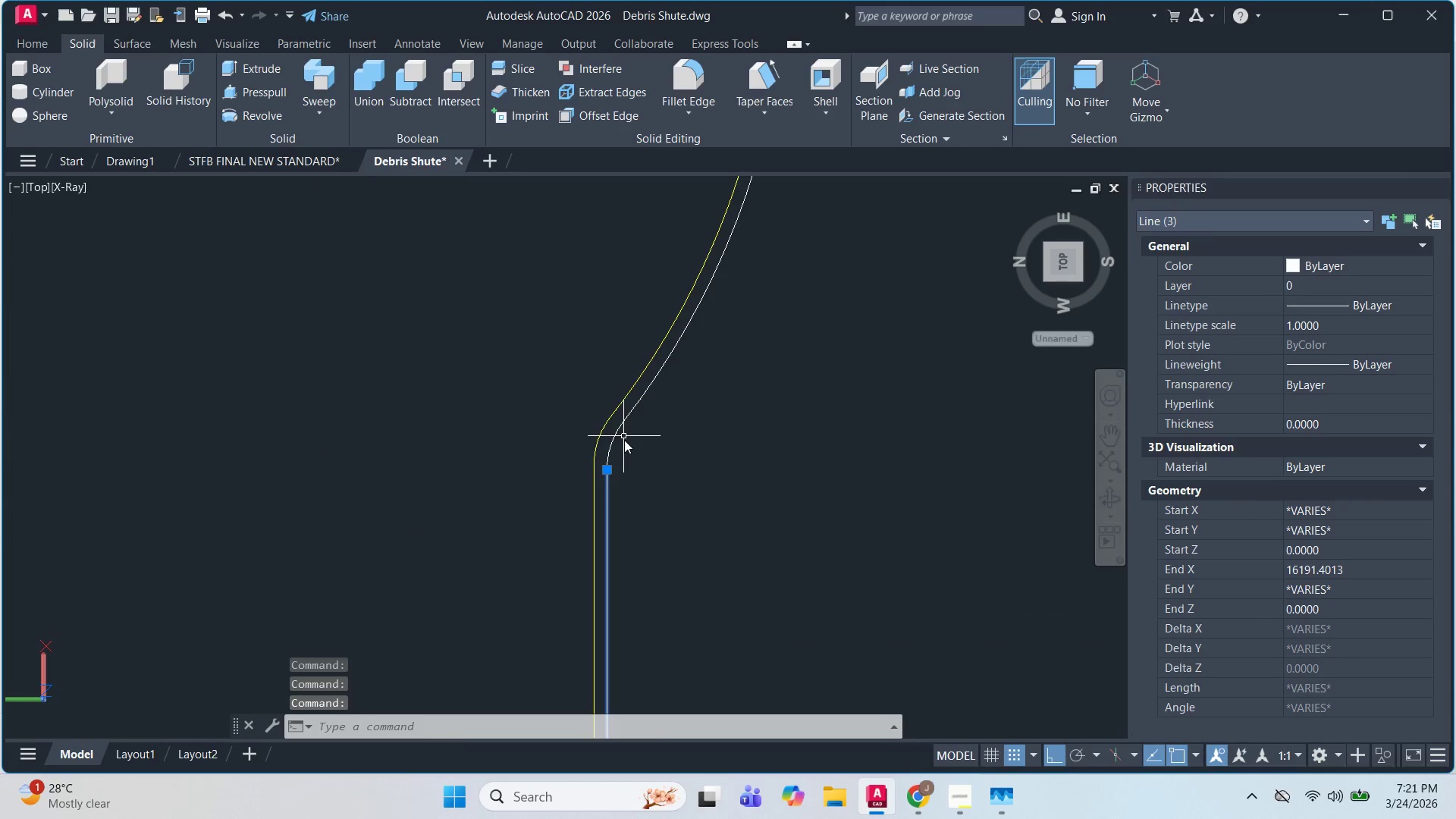 
left_click([616, 419])
 